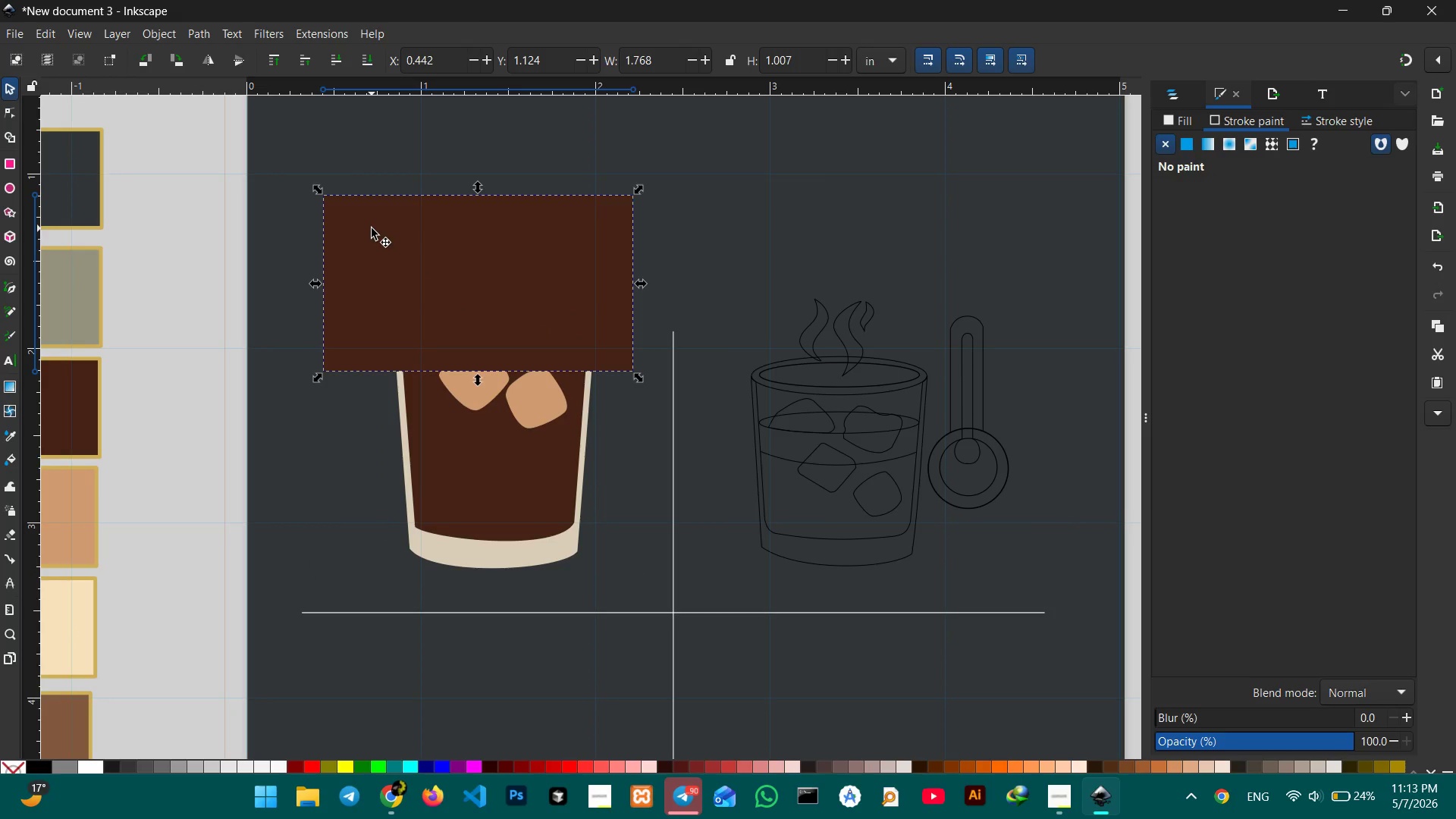 
key(Backspace)
 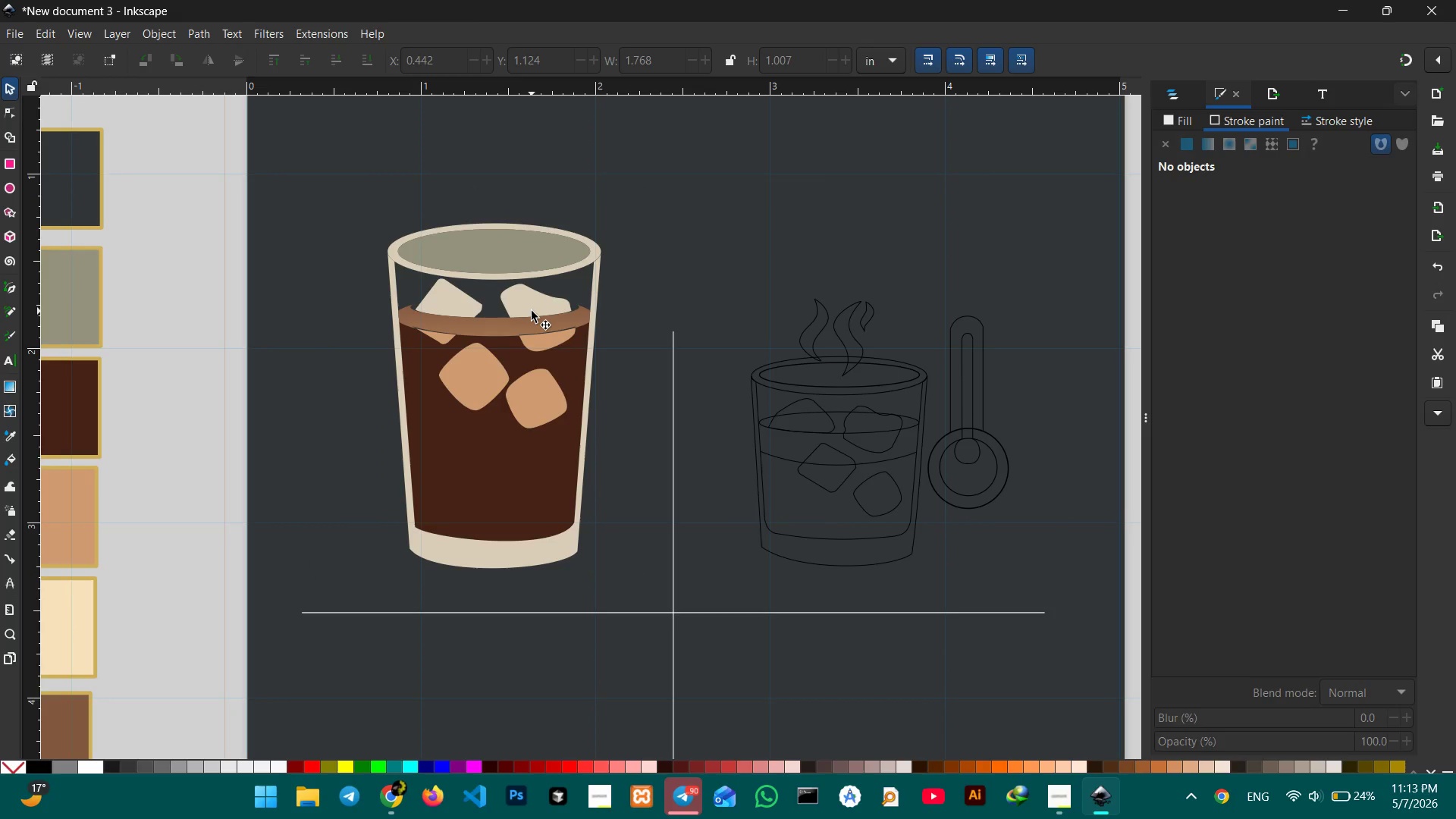 
wait(21.17)
 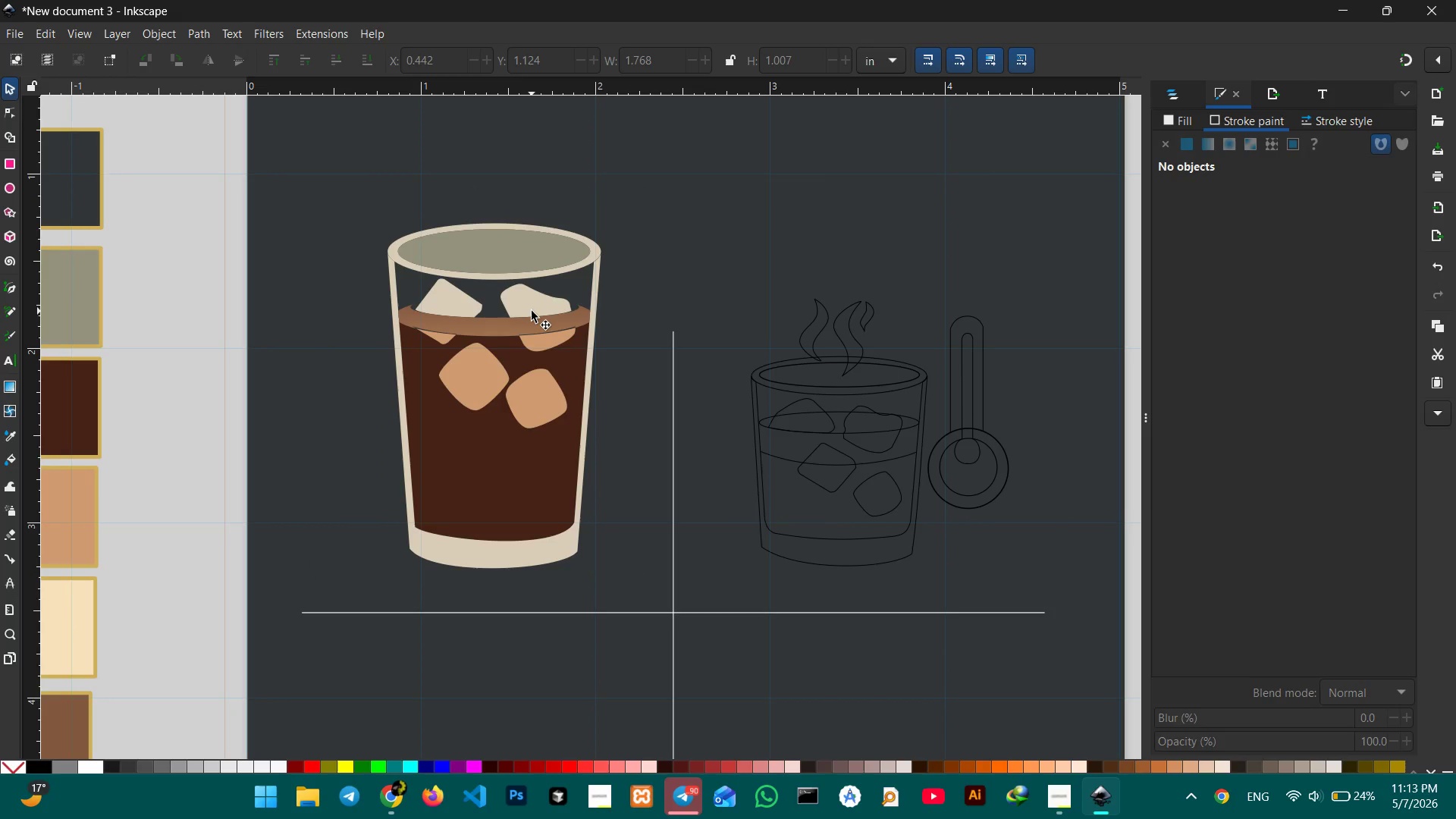 
hold_key(key=Space, duration=0.75)
 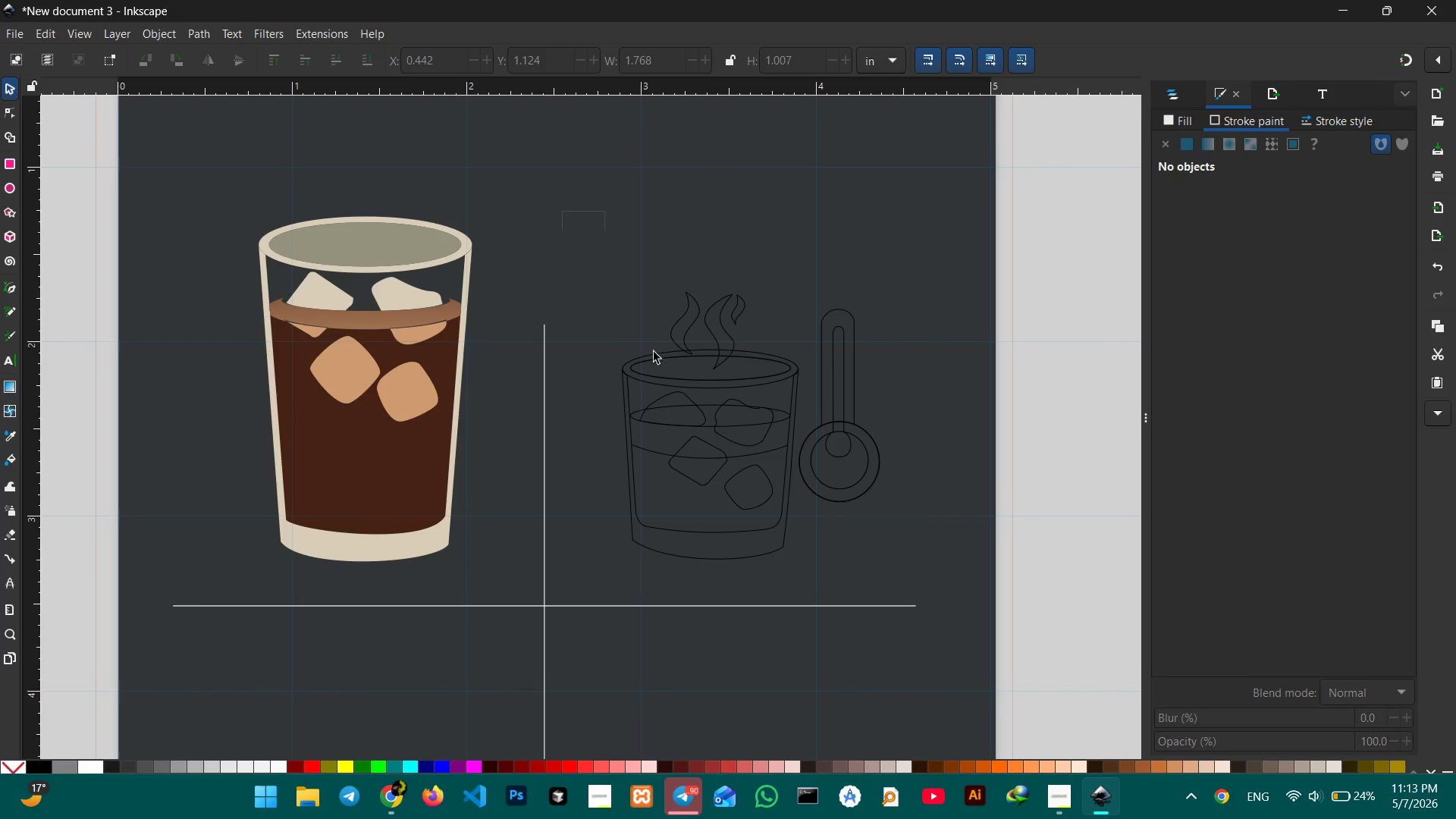 
left_click_drag(start_coordinate=[786, 520], to_coordinate=[661, 518])
 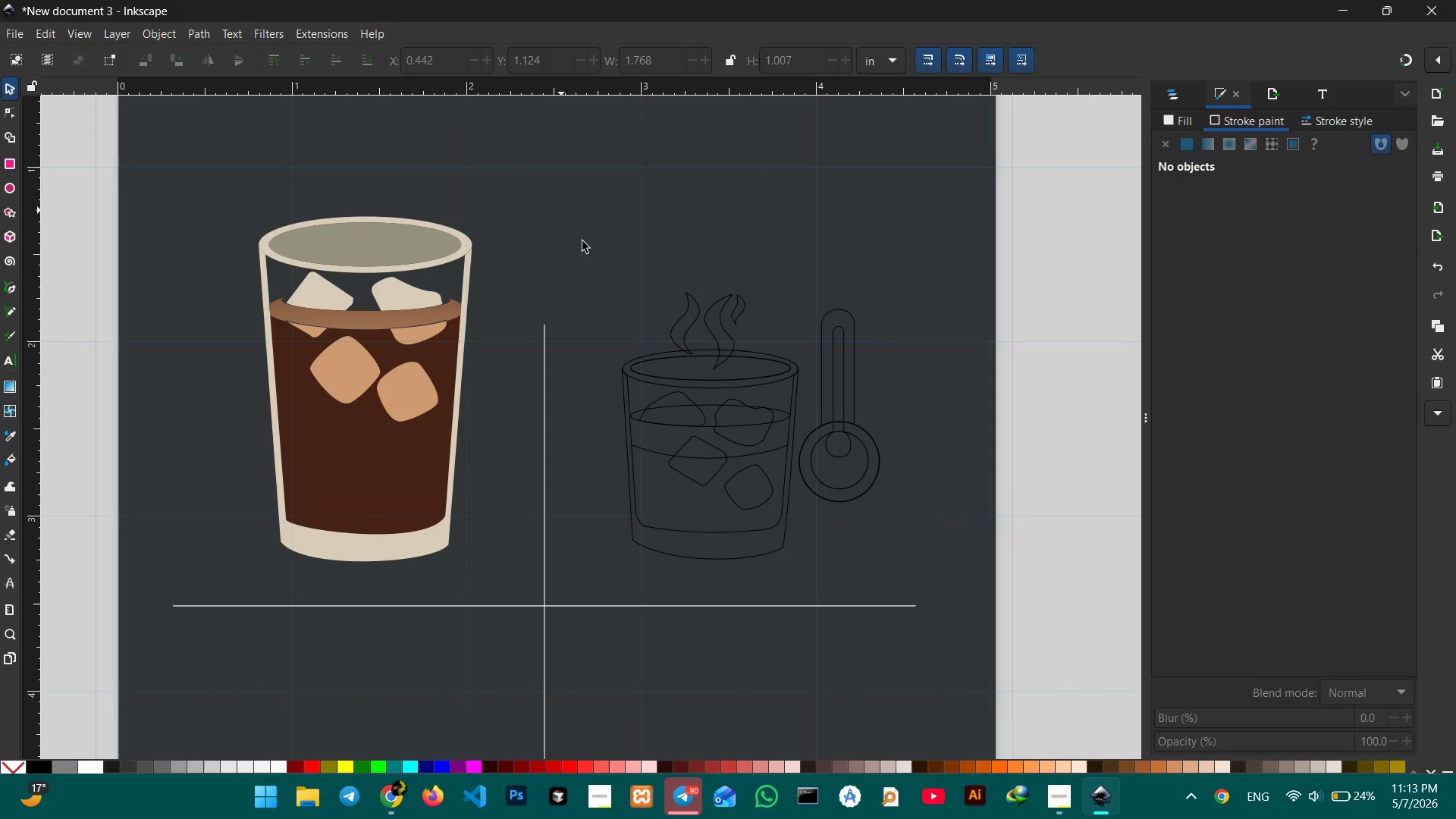 
left_click_drag(start_coordinate=[562, 211], to_coordinate=[794, 573])
 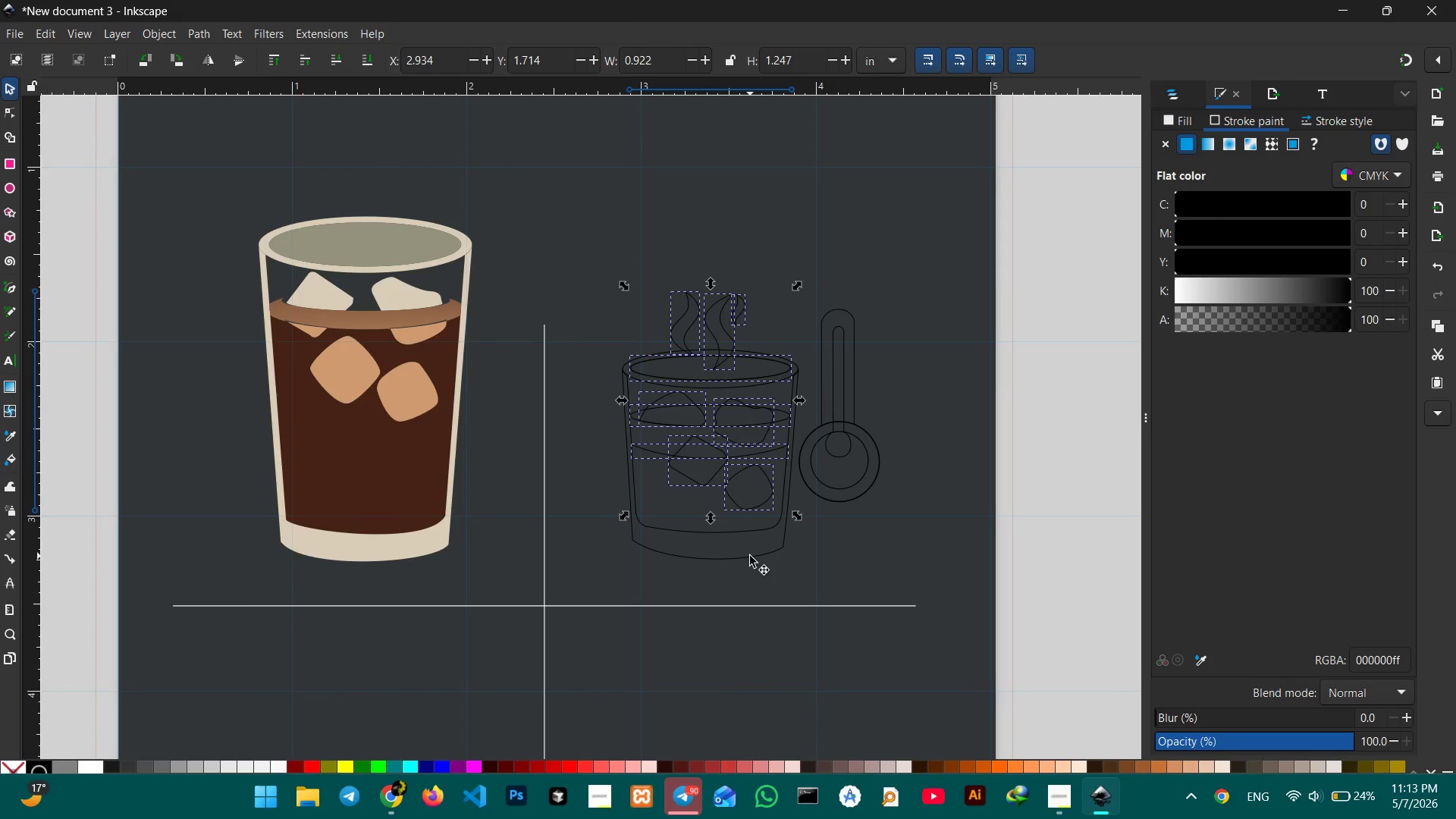 
hold_key(key=ShiftLeft, duration=3.38)
left_click([754, 560])
 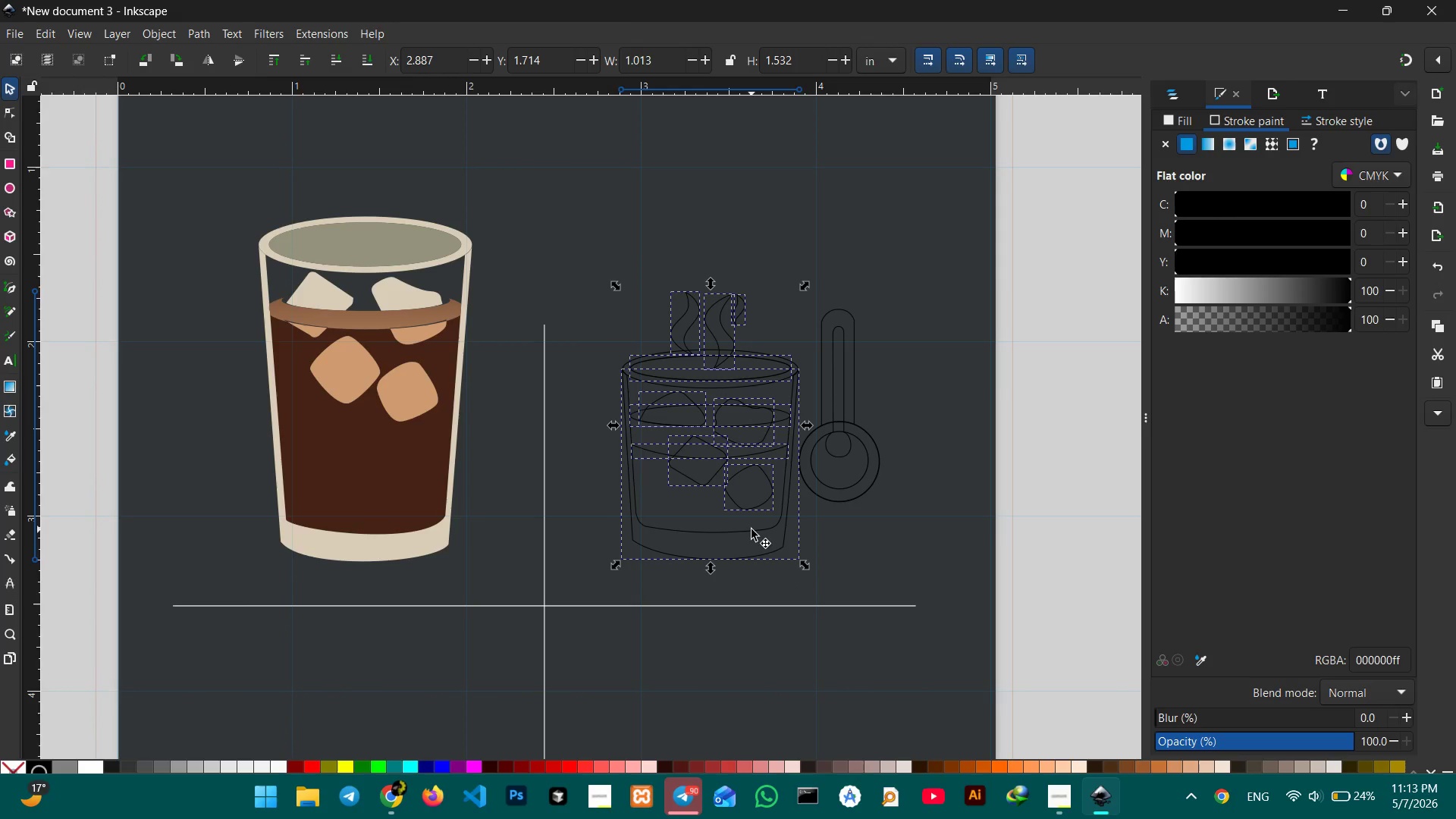 
left_click([752, 532])
 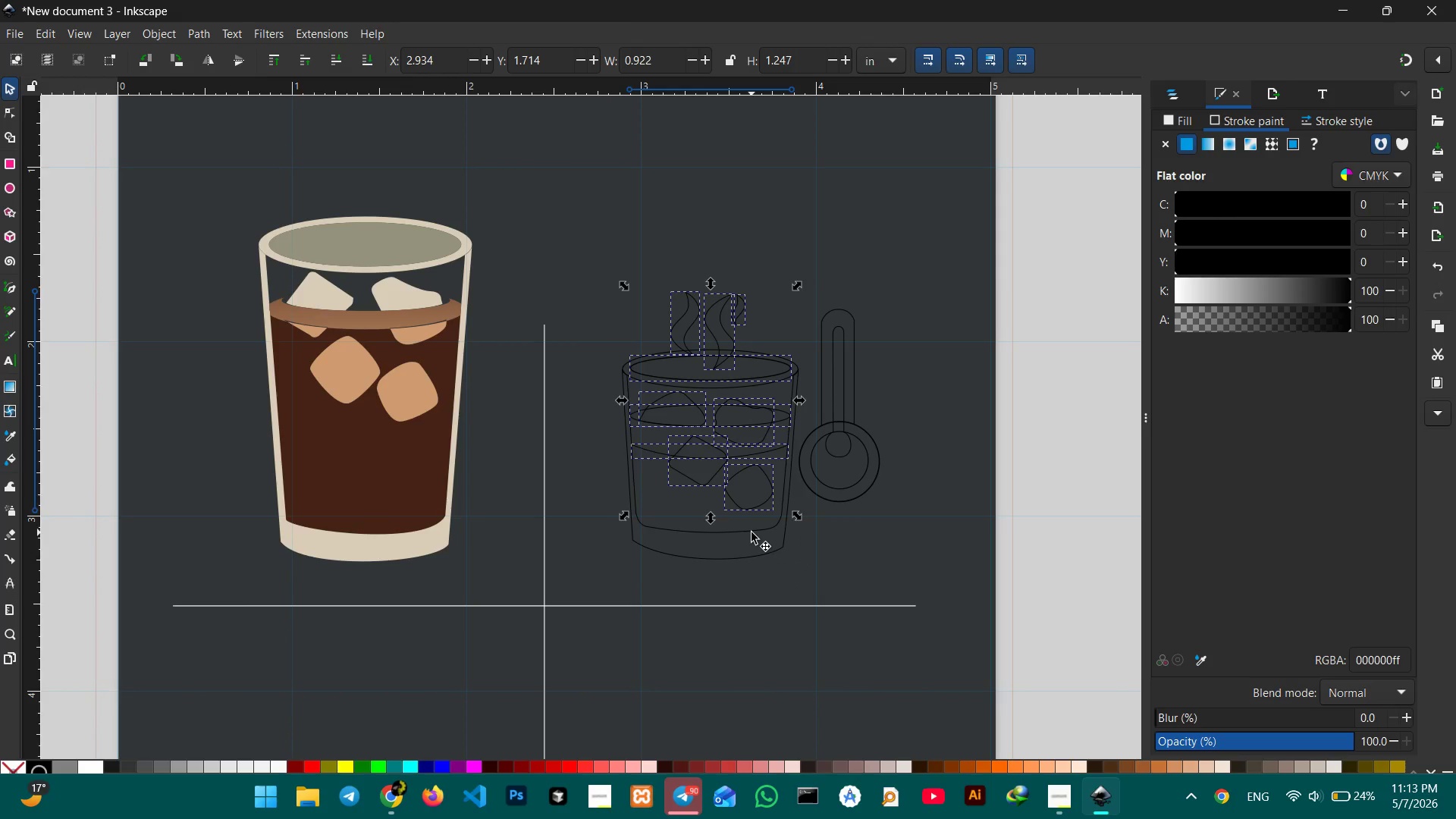 
left_click([752, 532])
 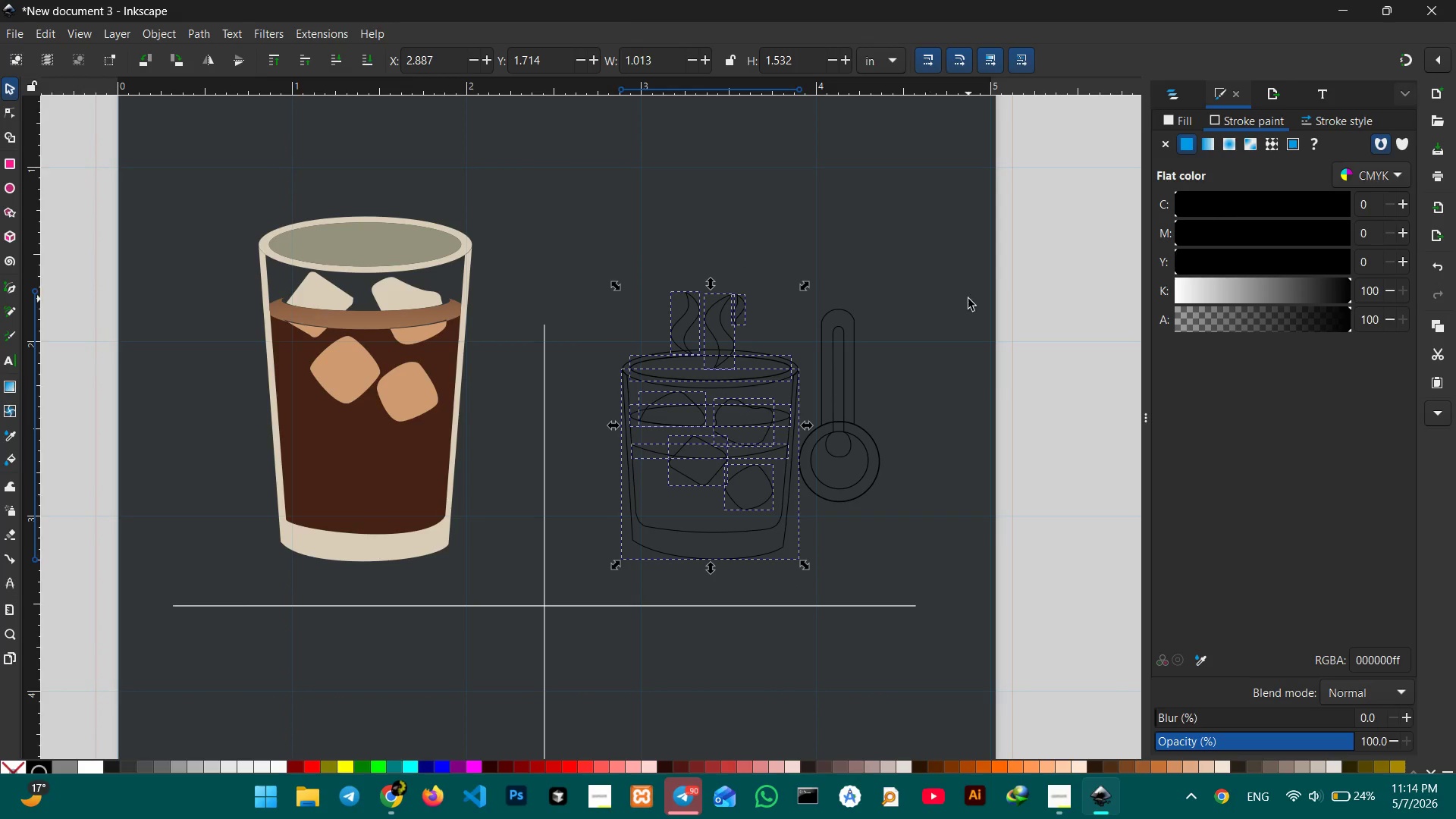 
left_click([1168, 143])
 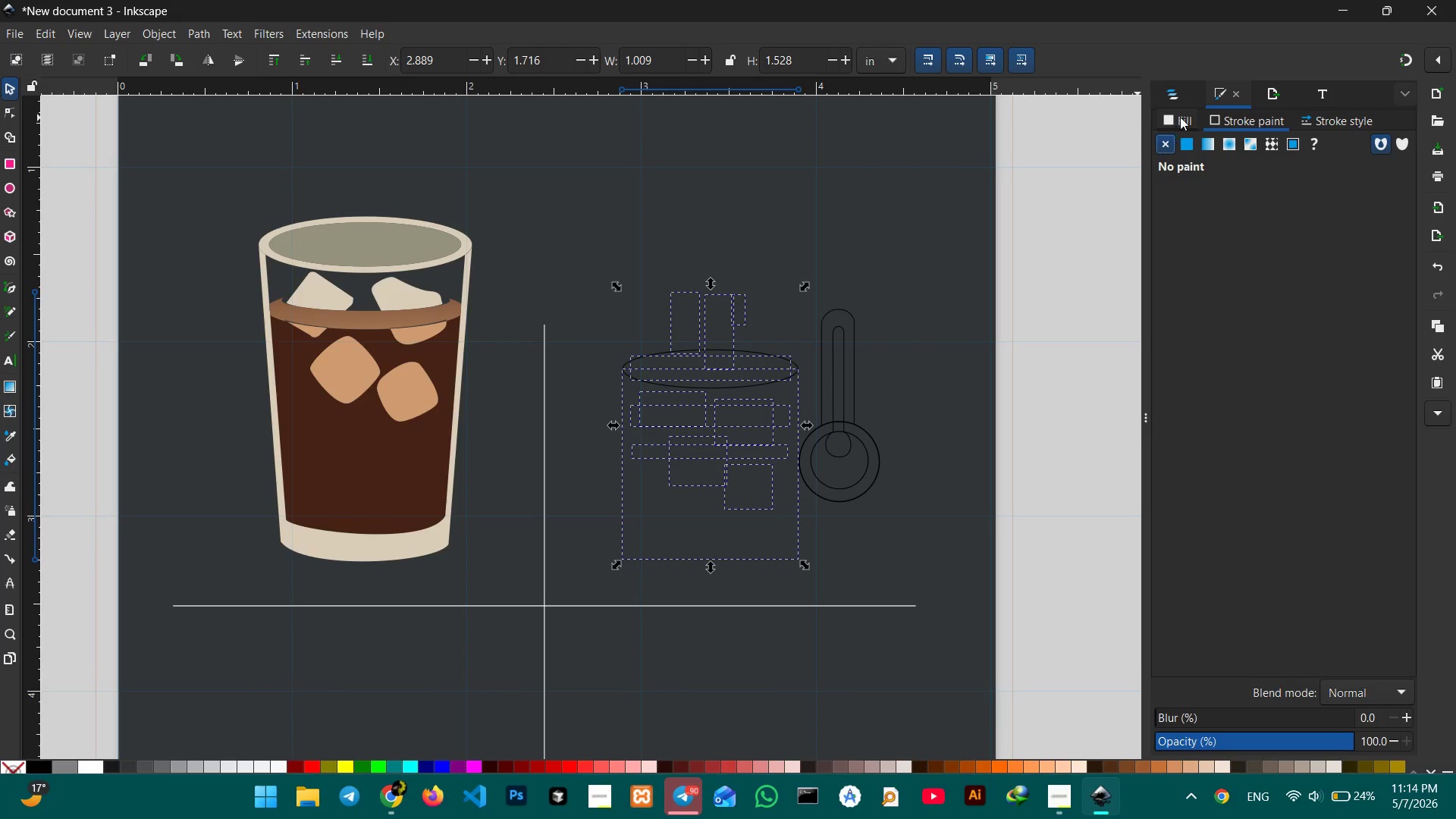 
double_click([1181, 115])
 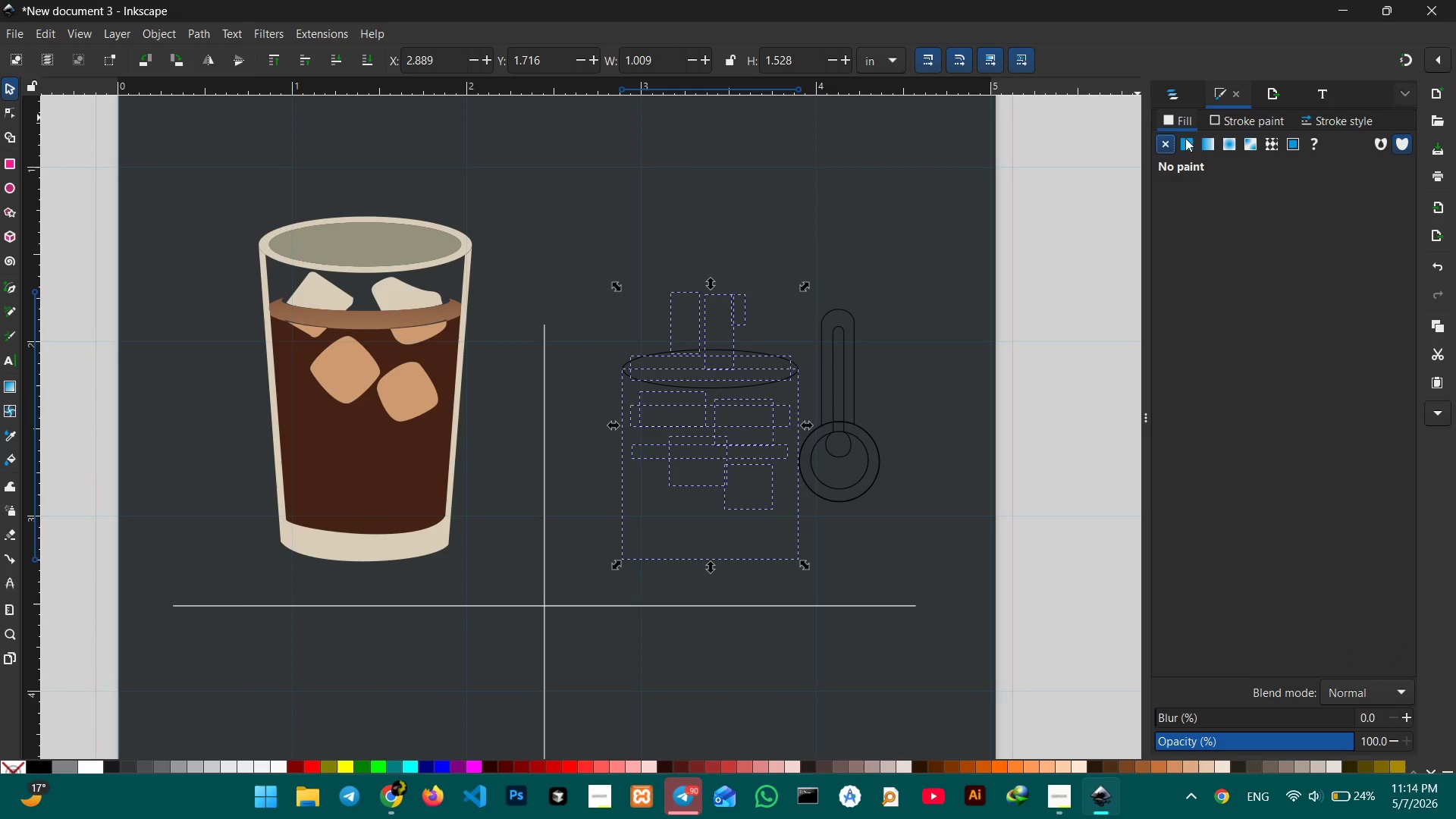 
triple_click([1185, 138])
 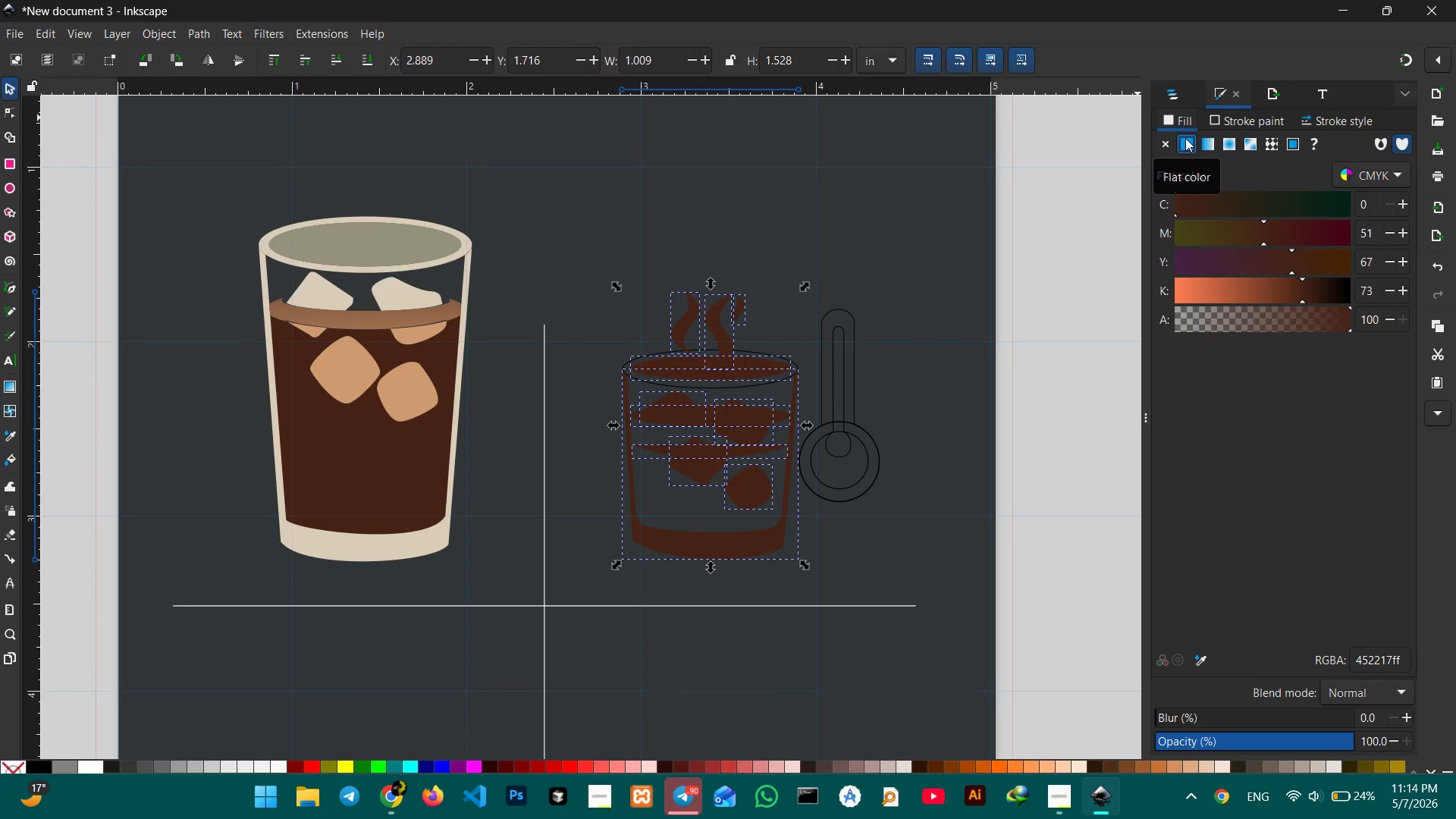 
hold_key(key=ControlLeft, duration=0.53)
scroll: coordinate [800, 207], scroll_direction: up, amount: 5.0
 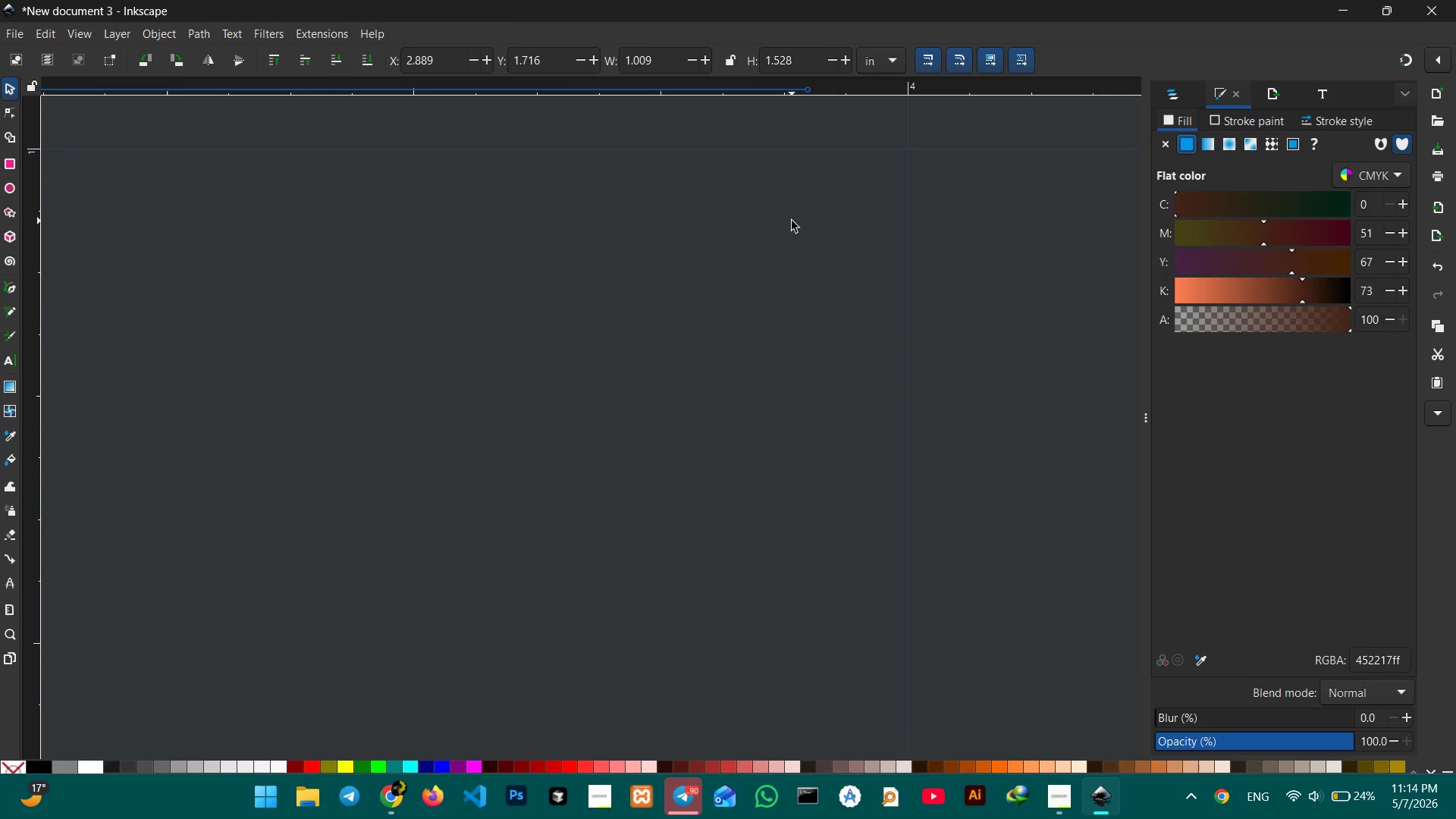 
key(Control+ControlLeft)
 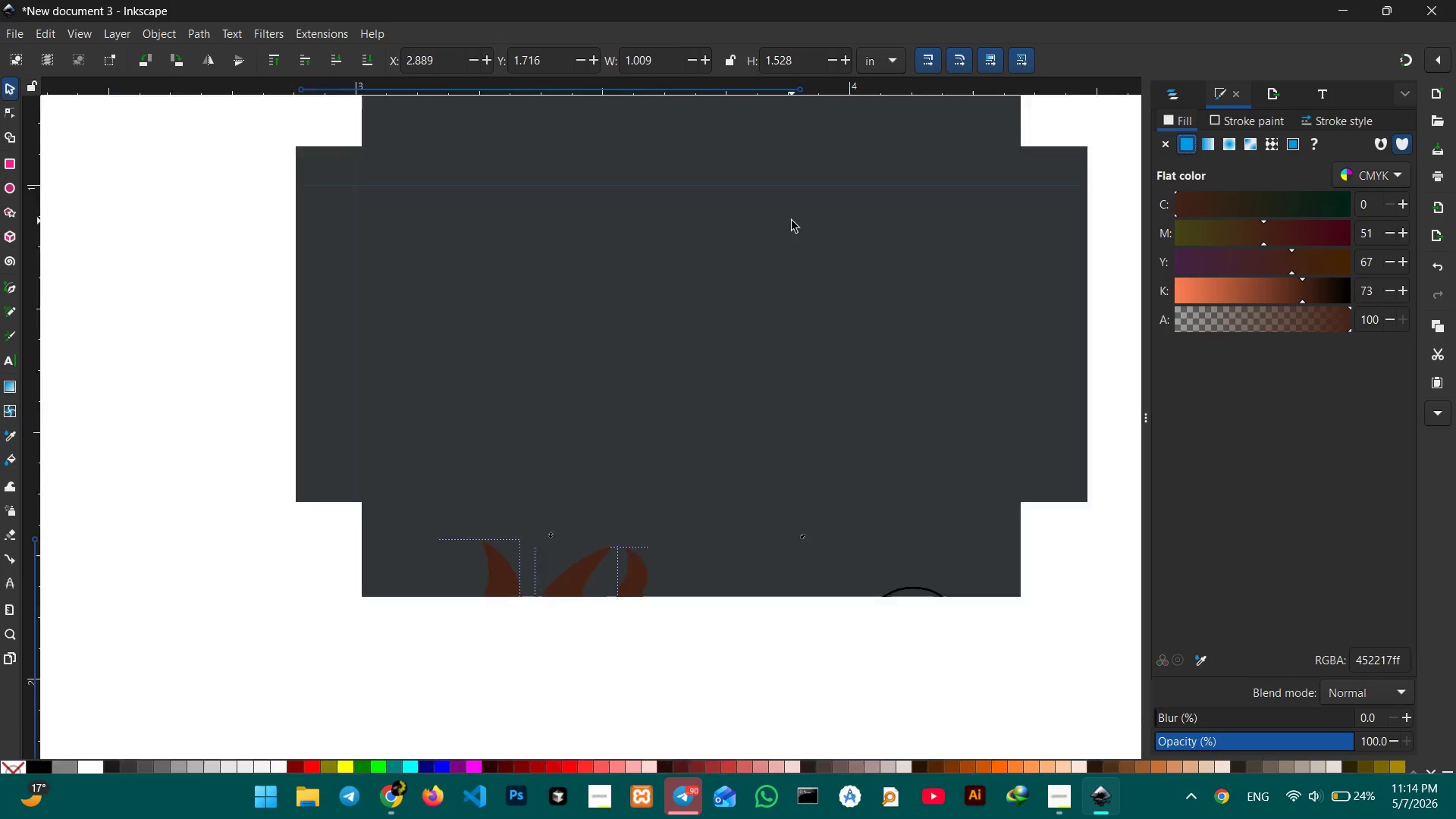 
scroll: coordinate [793, 234], scroll_direction: down, amount: 9.0
 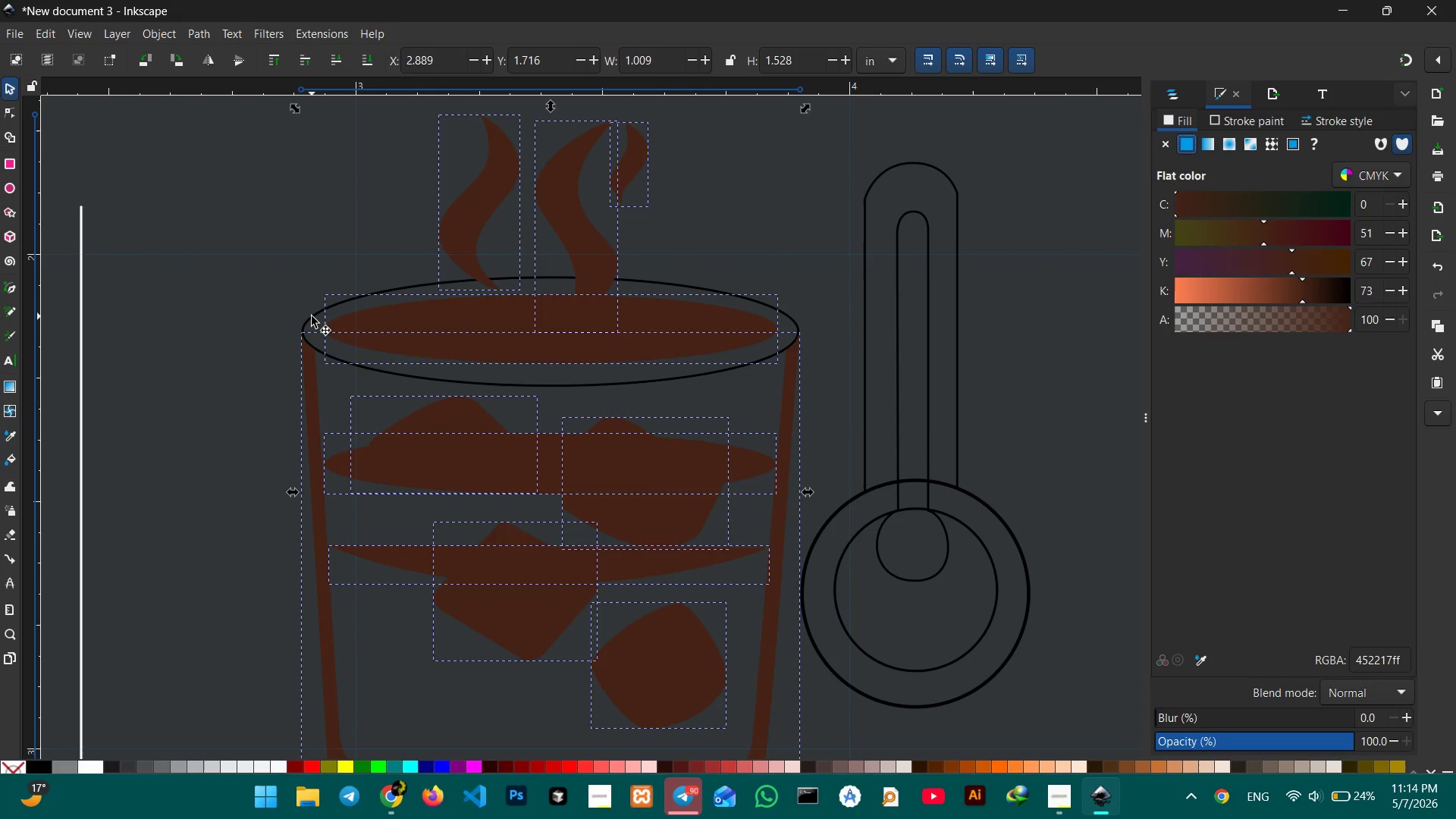 
hold_key(key=ShiftLeft, duration=0.69)
left_click([312, 316])
 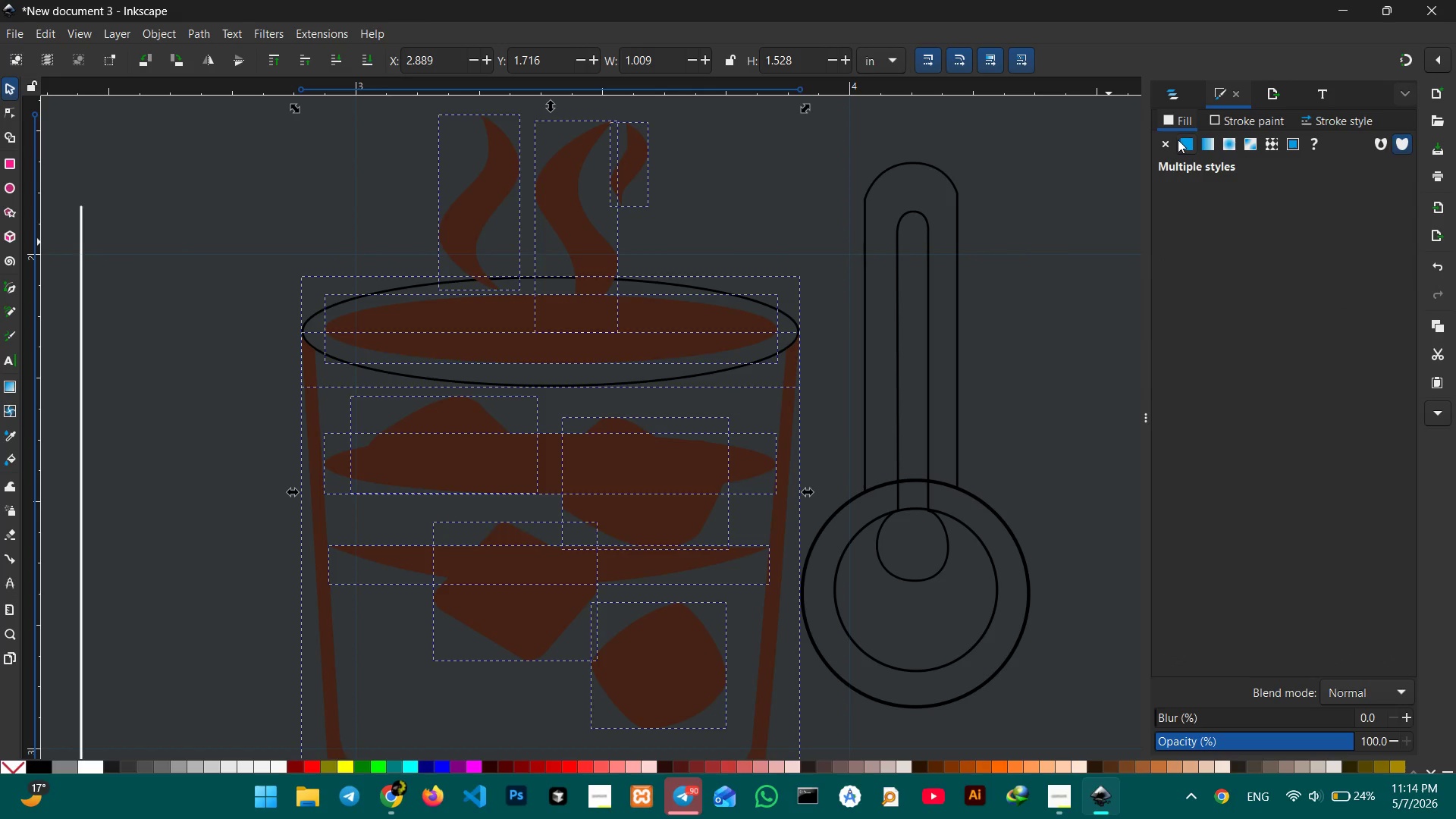 
left_click([1222, 122])
 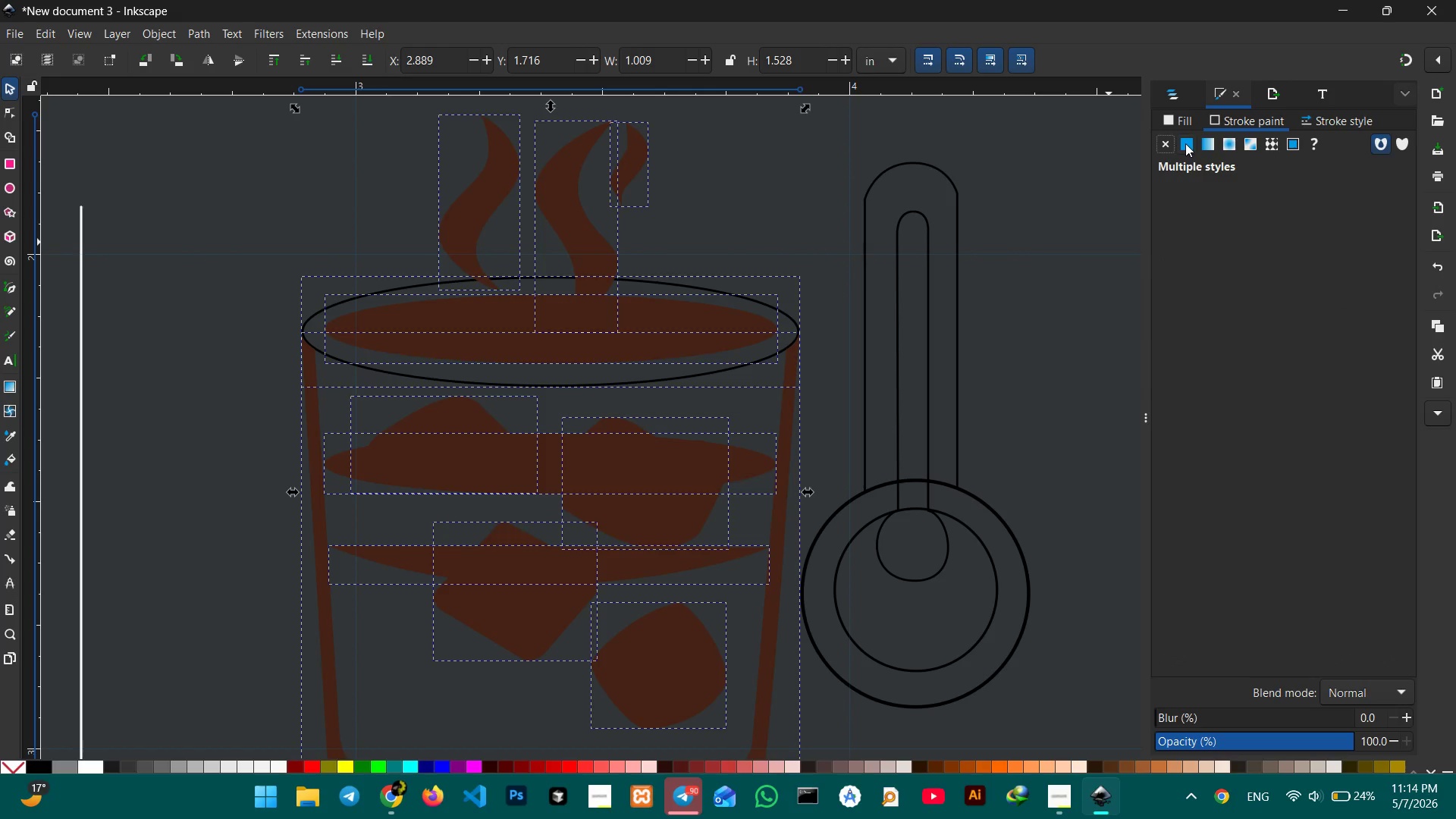 
left_click([1183, 144])
 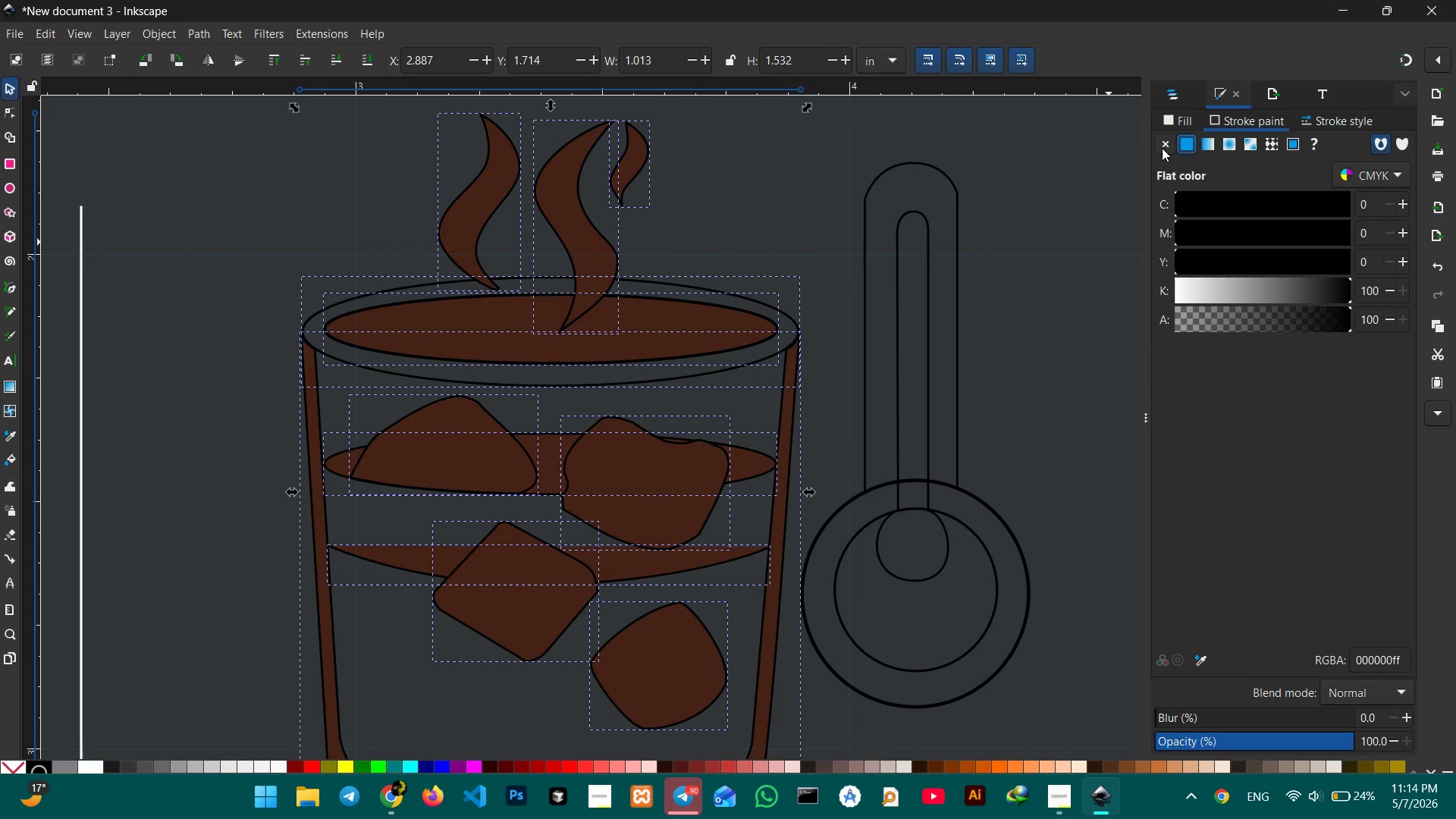 
left_click([1163, 147])
 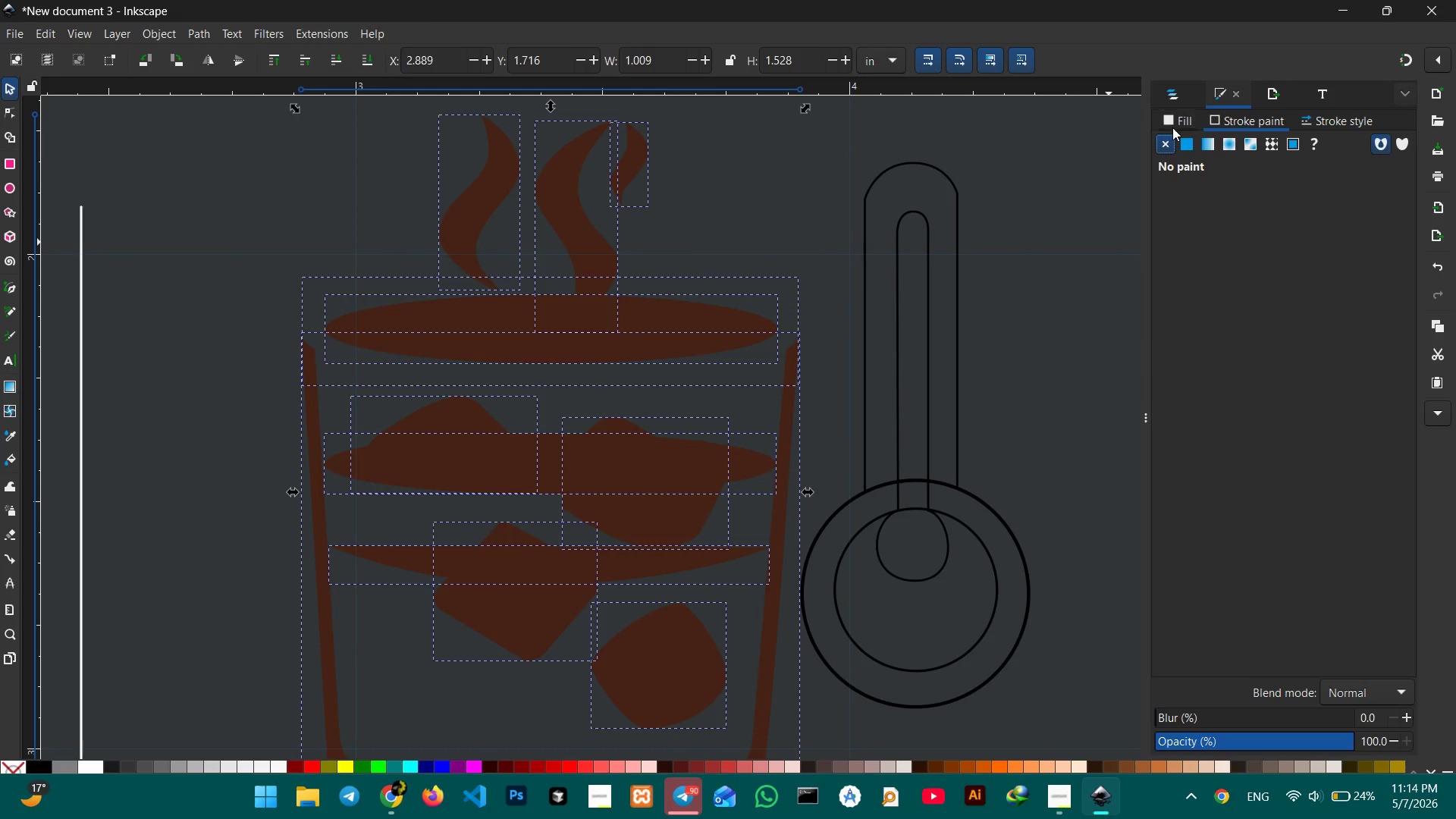 
left_click([1181, 117])
 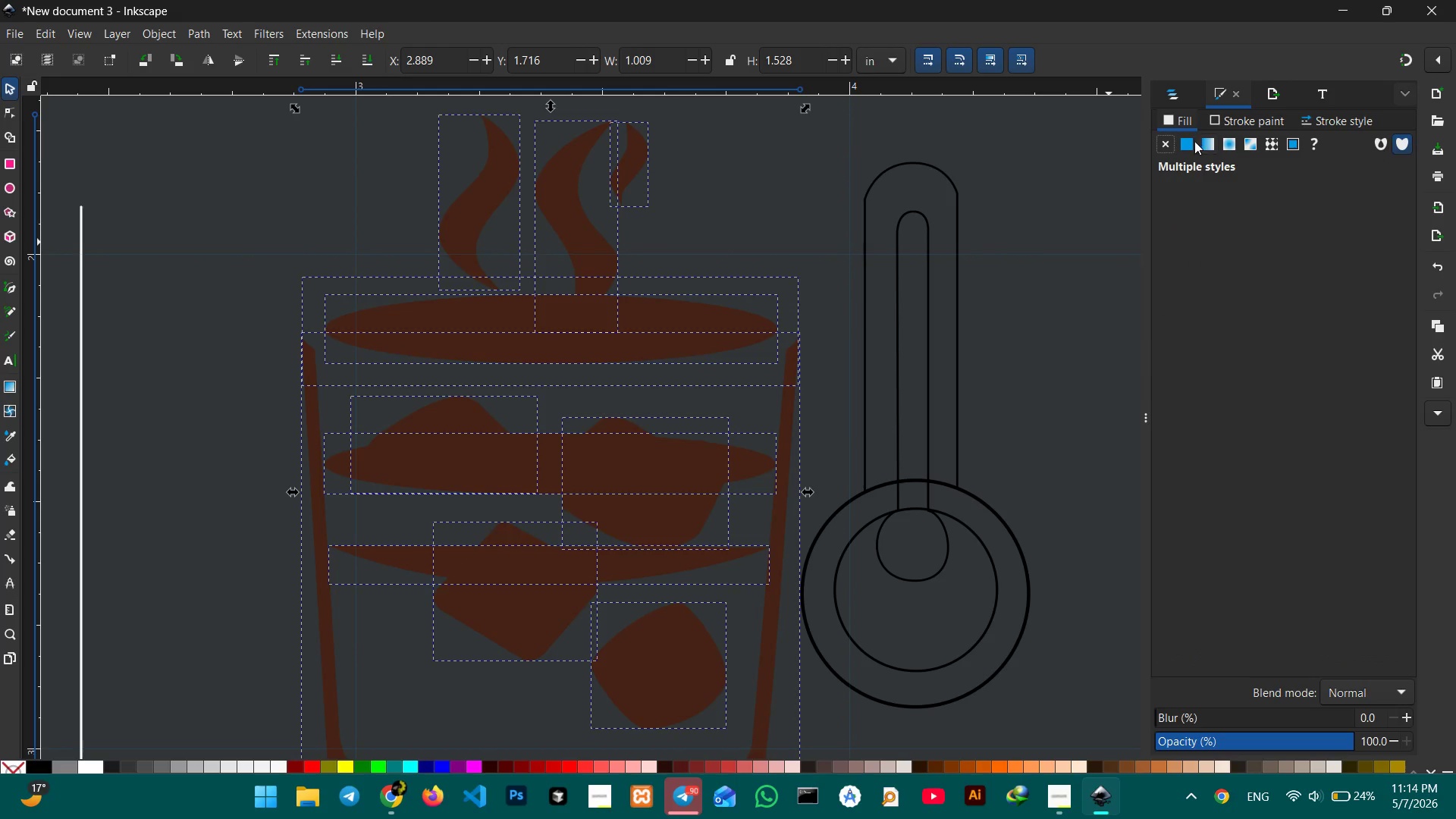 
left_click([1181, 141])
 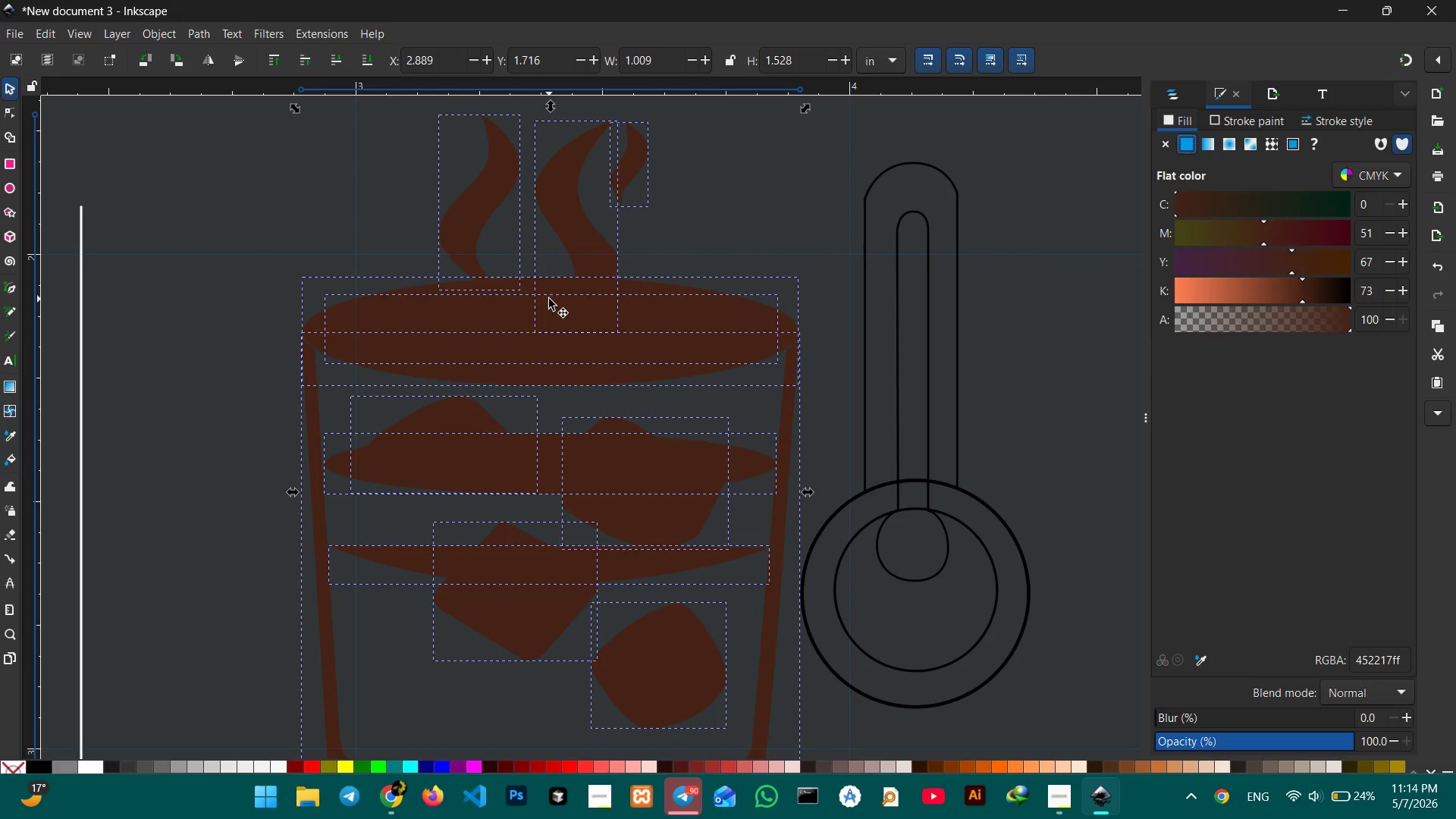 
scroll: coordinate [553, 293], scroll_direction: down, amount: 3.0
 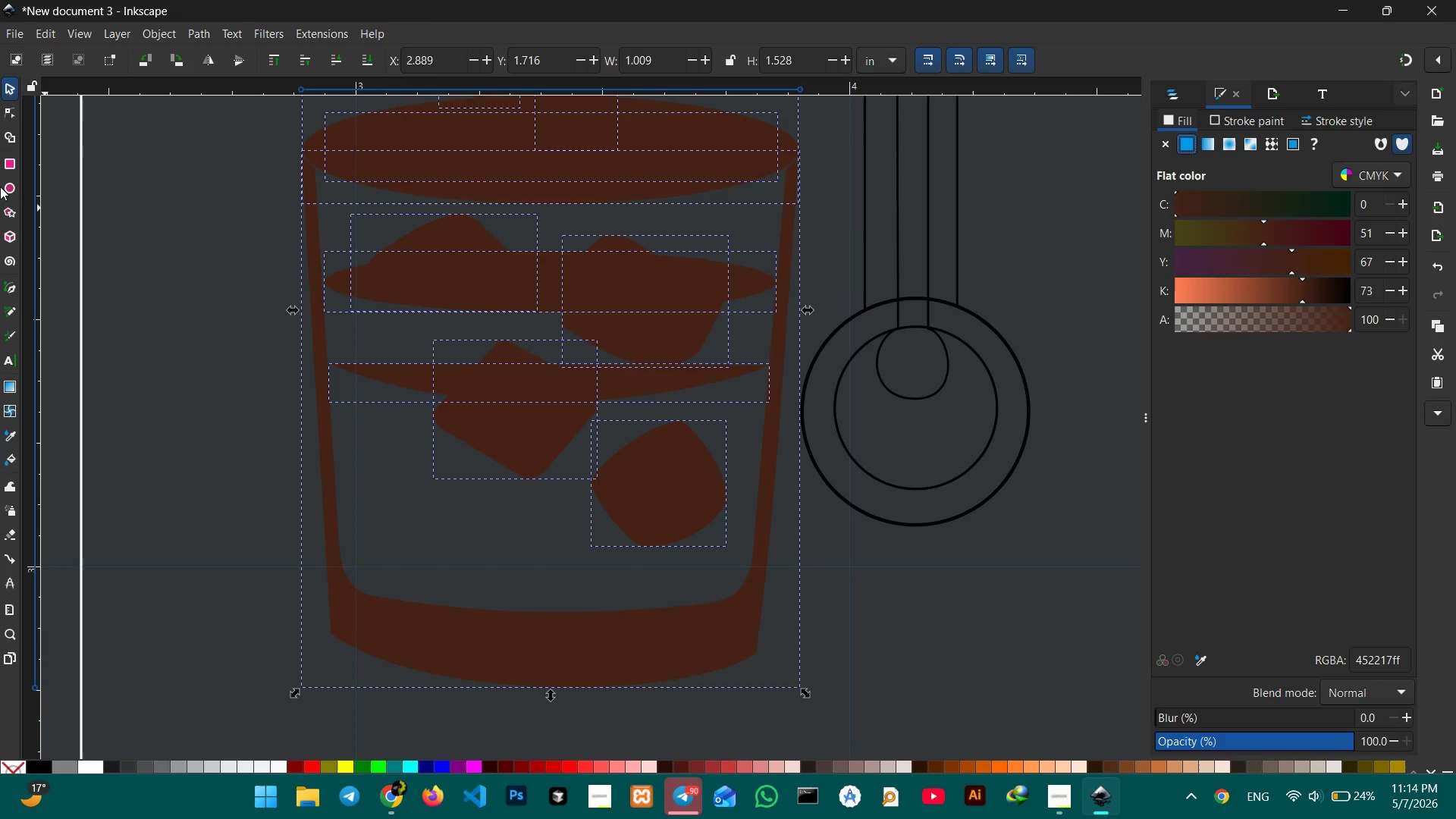 
left_click([8, 136])
 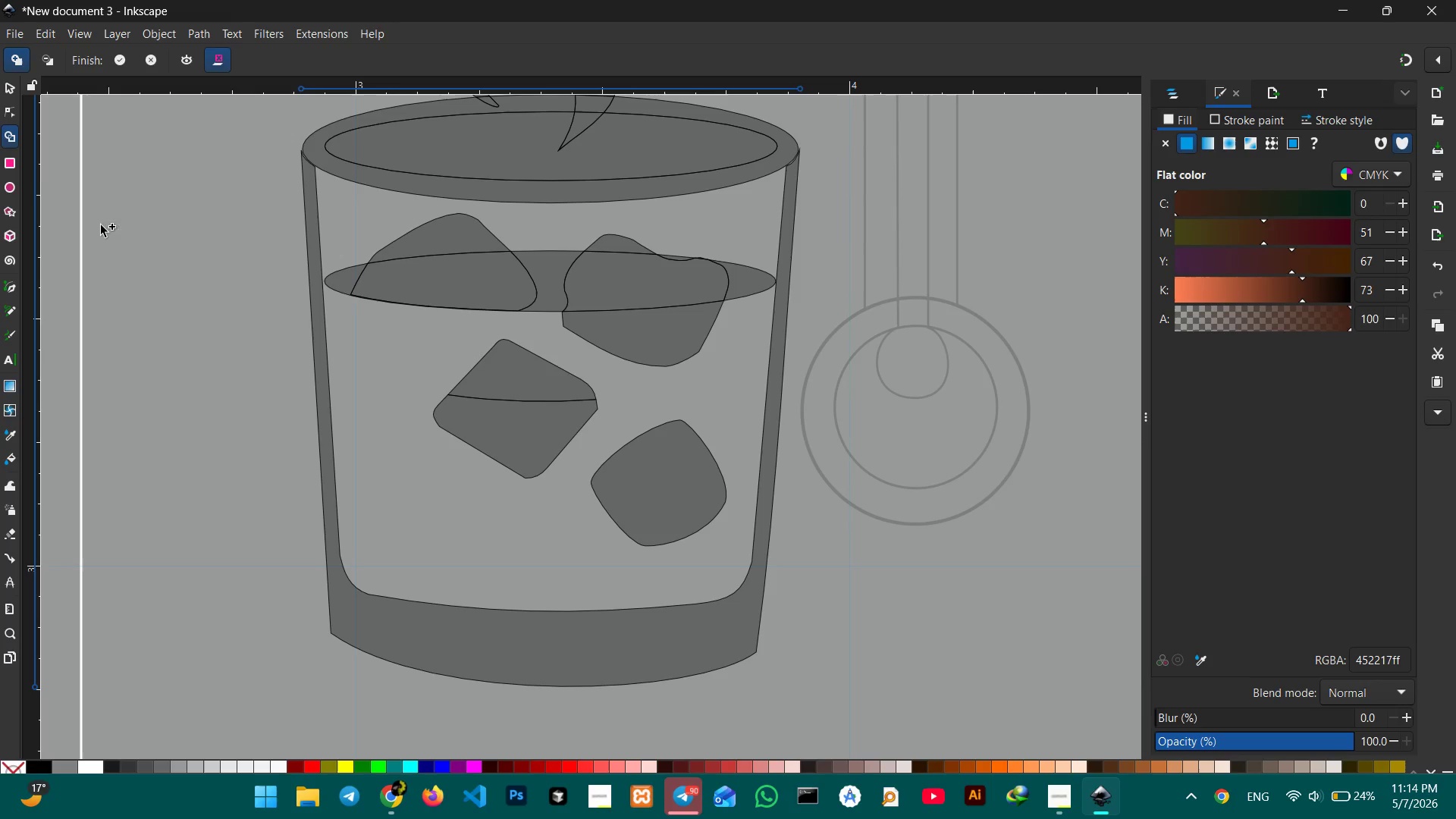 
left_click([6, 86])
 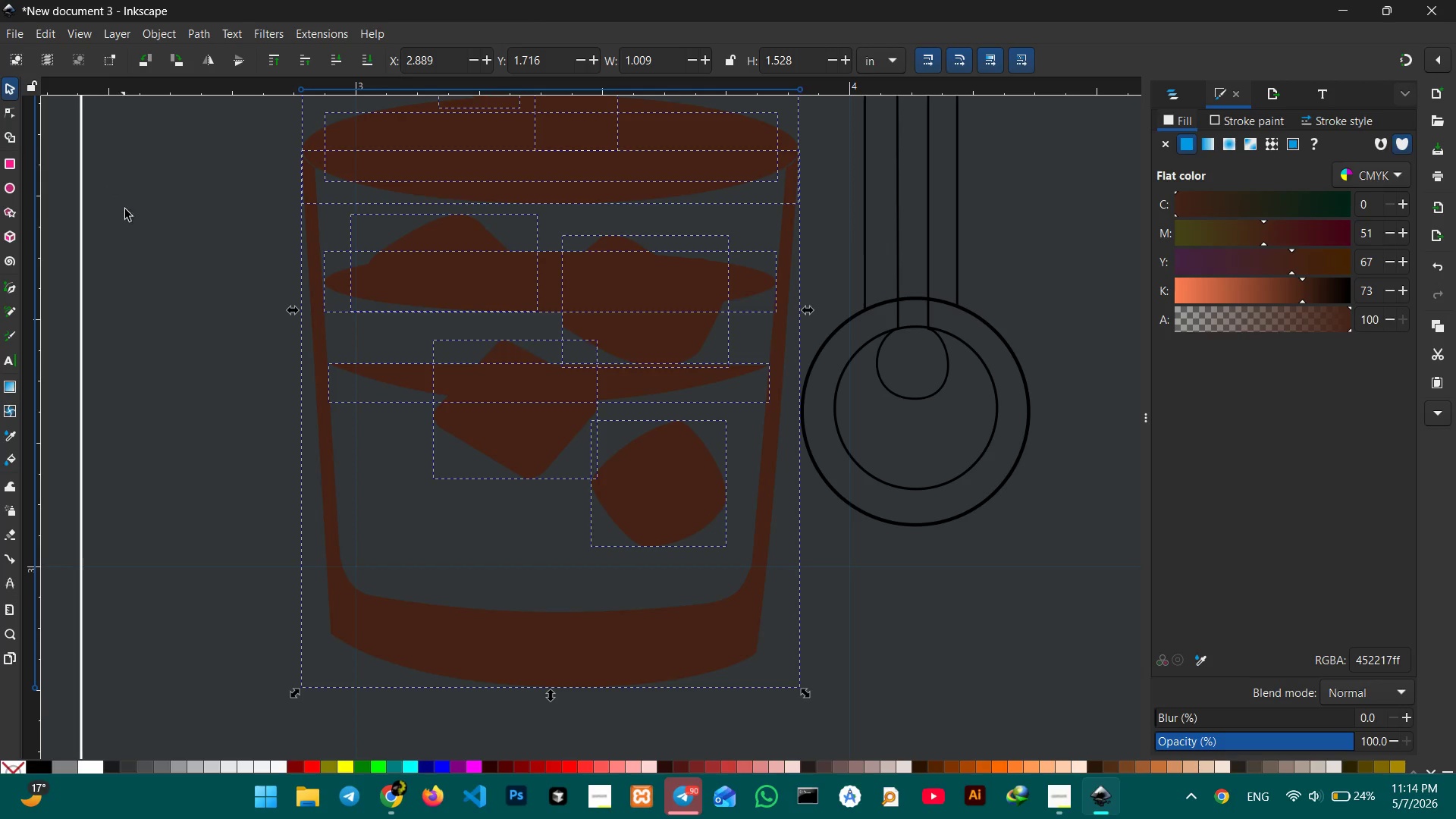 
left_click([111, 211])
 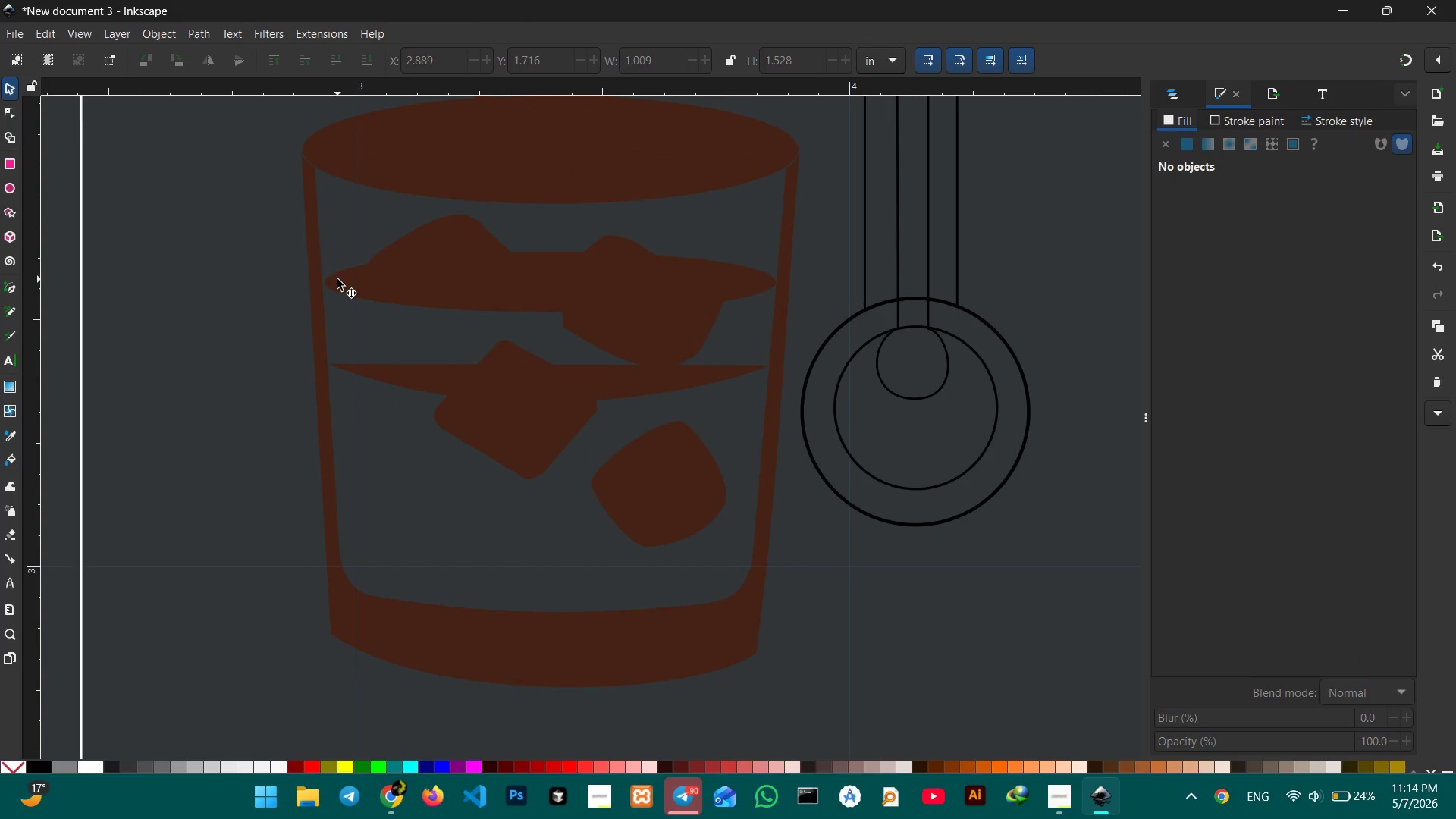 
left_click([338, 286])
 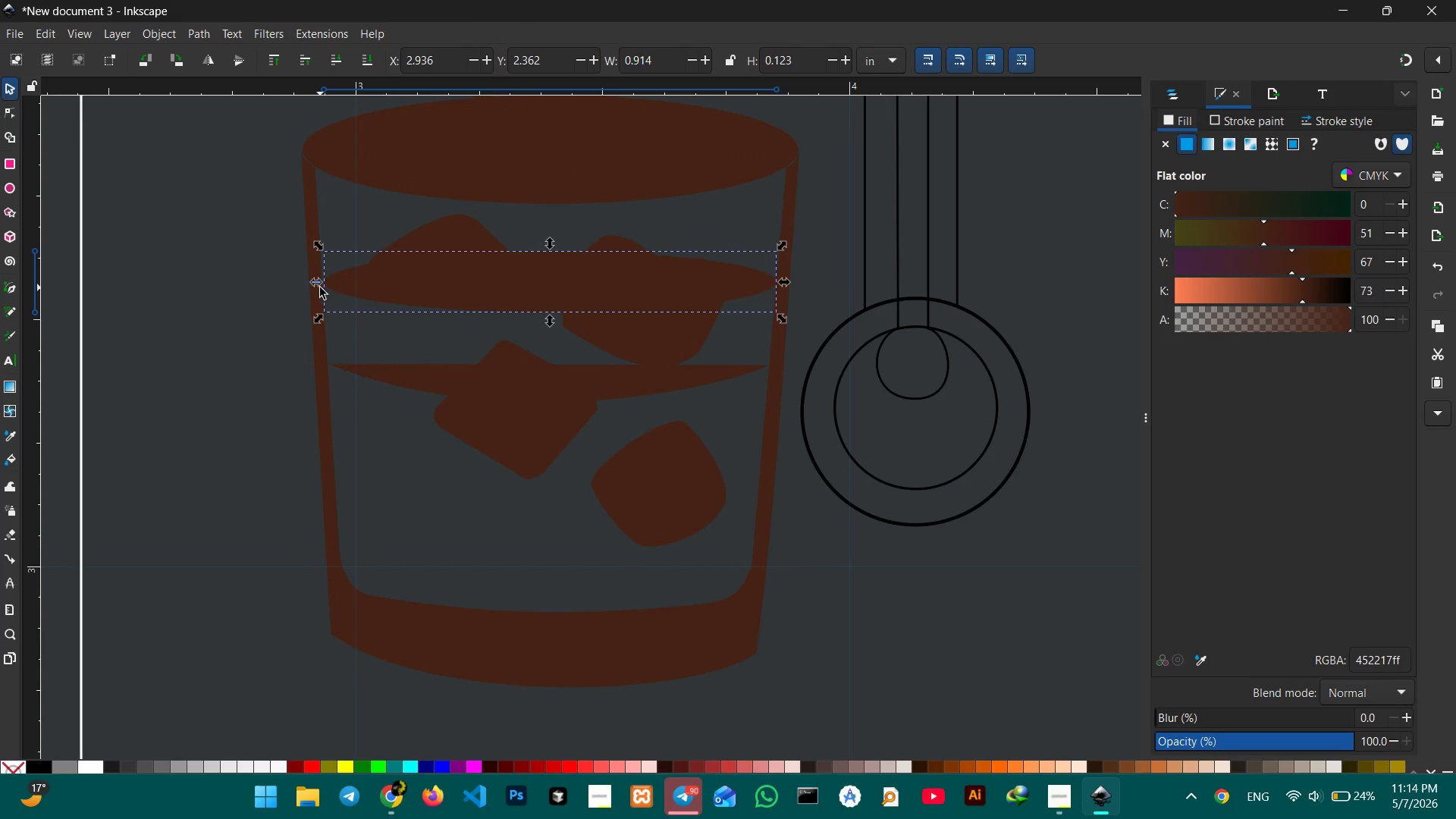 
left_click_drag(start_coordinate=[315, 286], to_coordinate=[305, 284])
 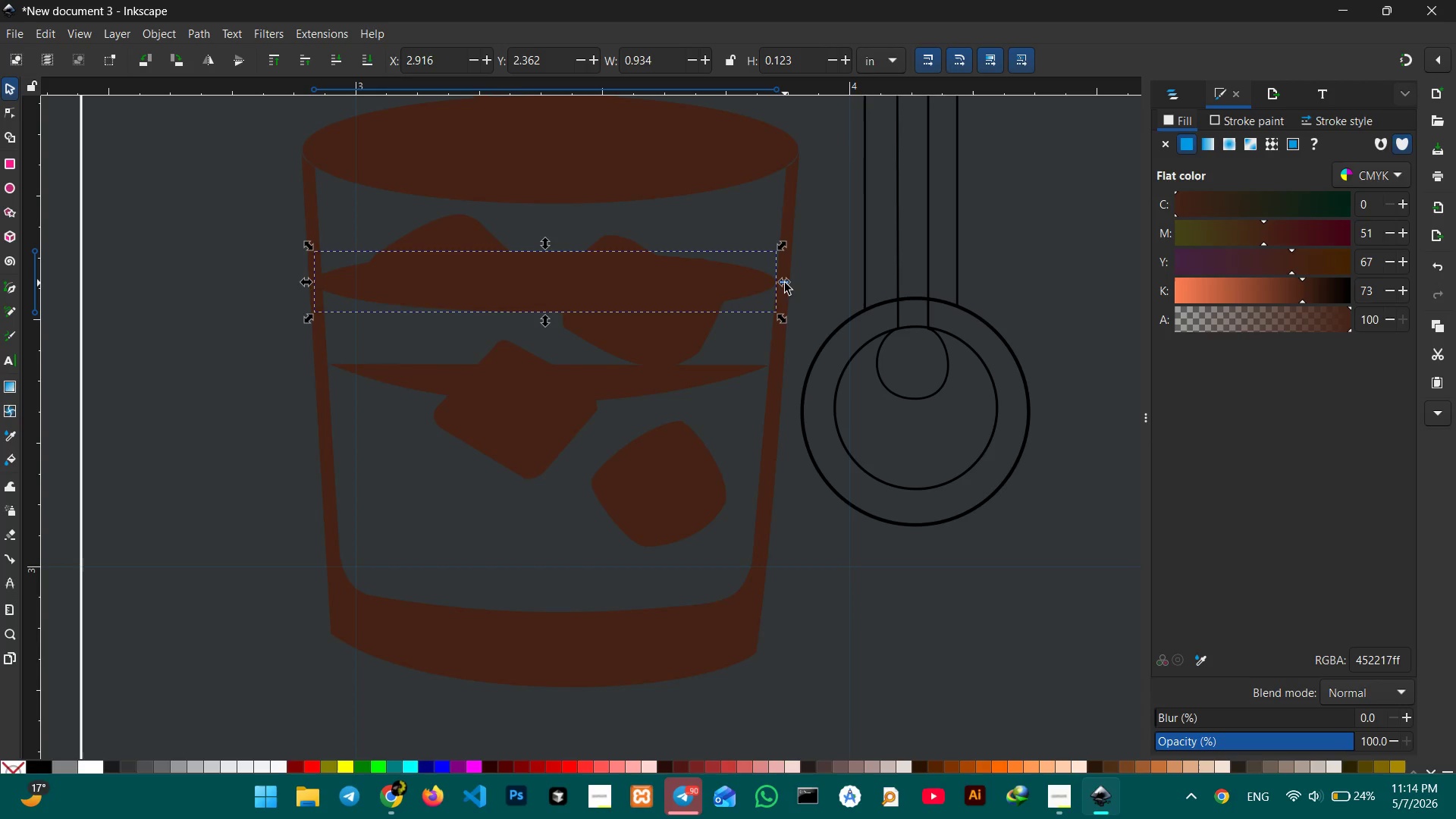 
left_click_drag(start_coordinate=[786, 283], to_coordinate=[794, 282])
 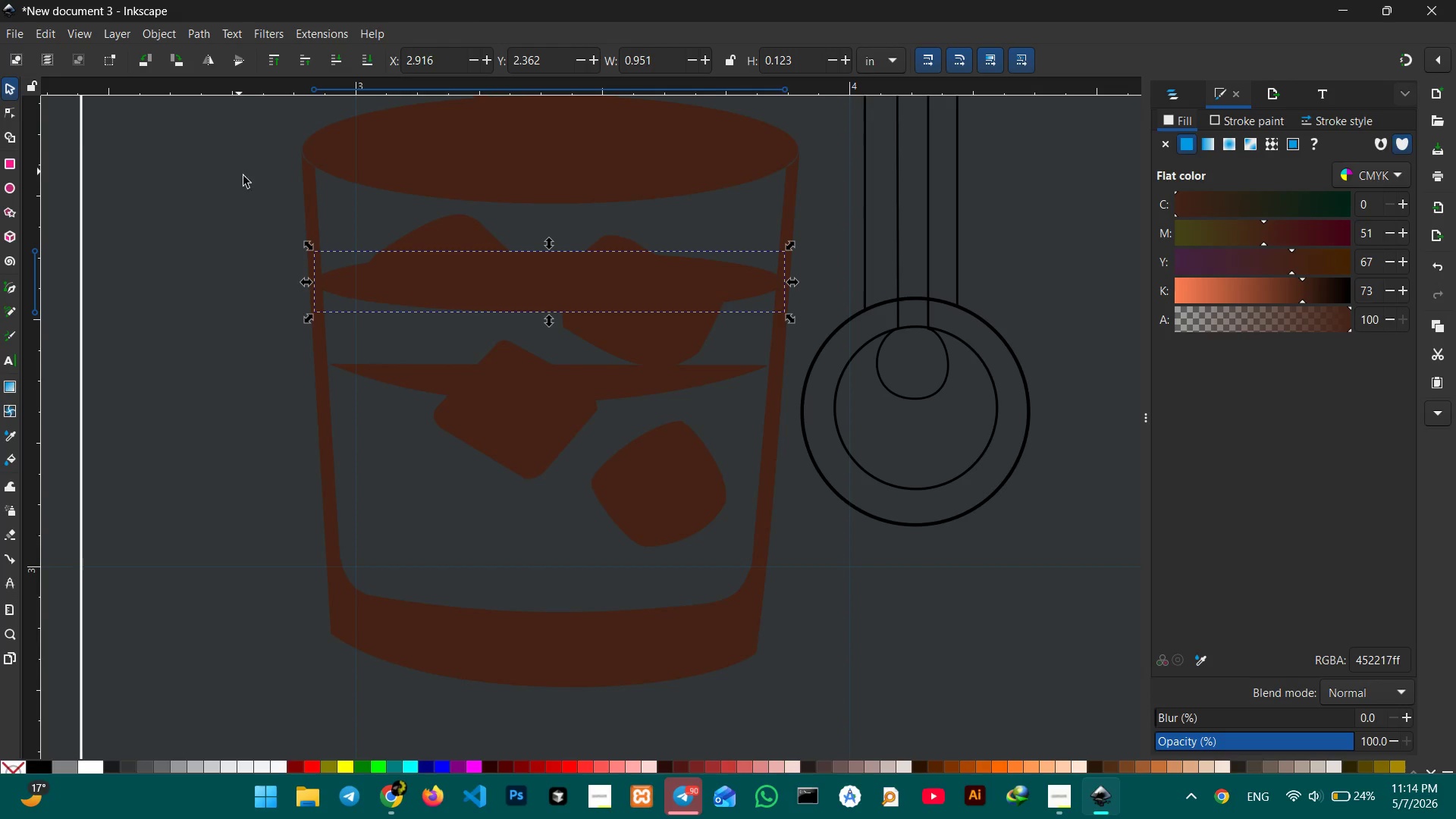 
scroll: coordinate [261, 215], scroll_direction: up, amount: 2.0
 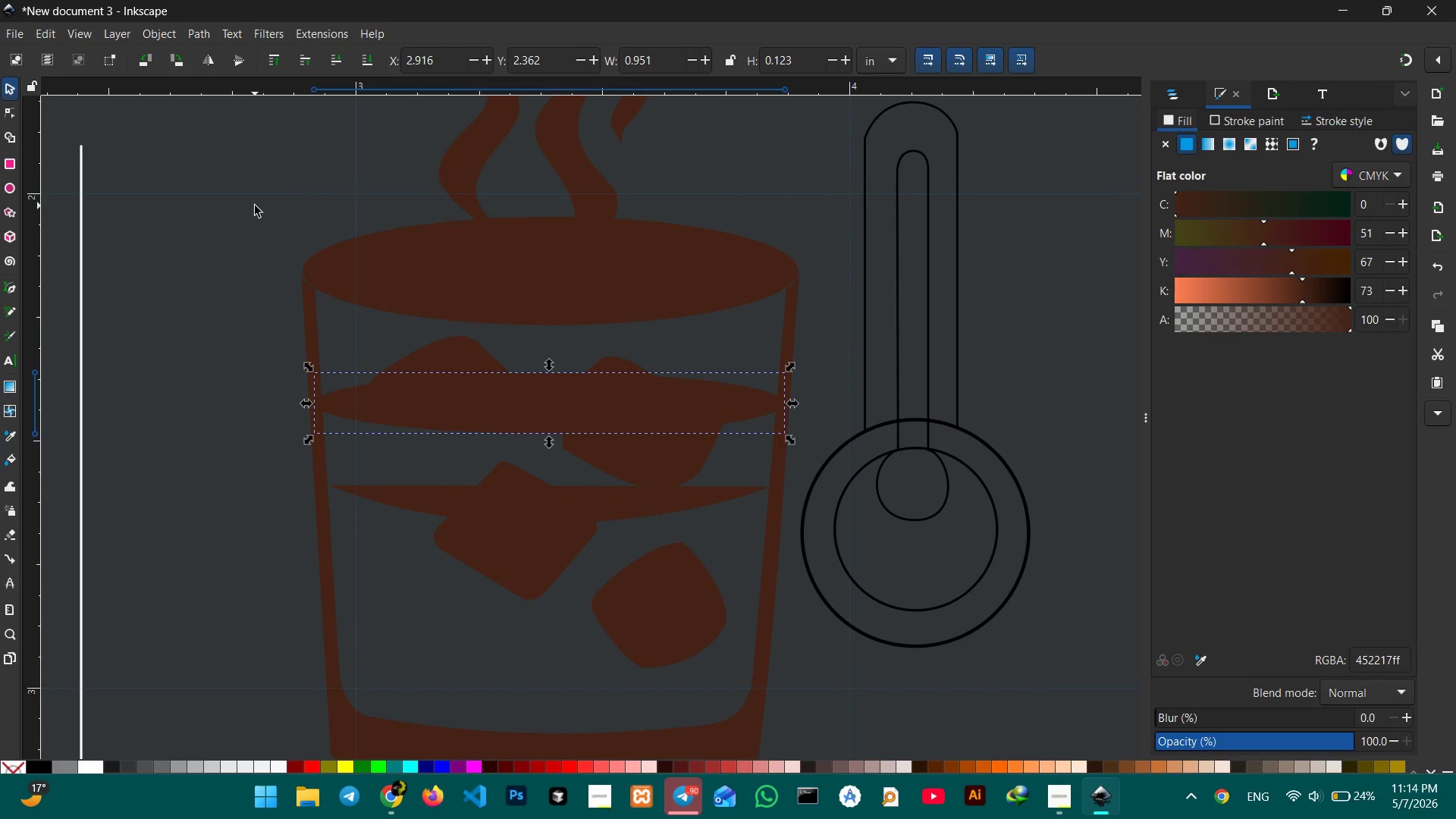 
left_click_drag(start_coordinate=[255, 206], to_coordinate=[798, 703])
 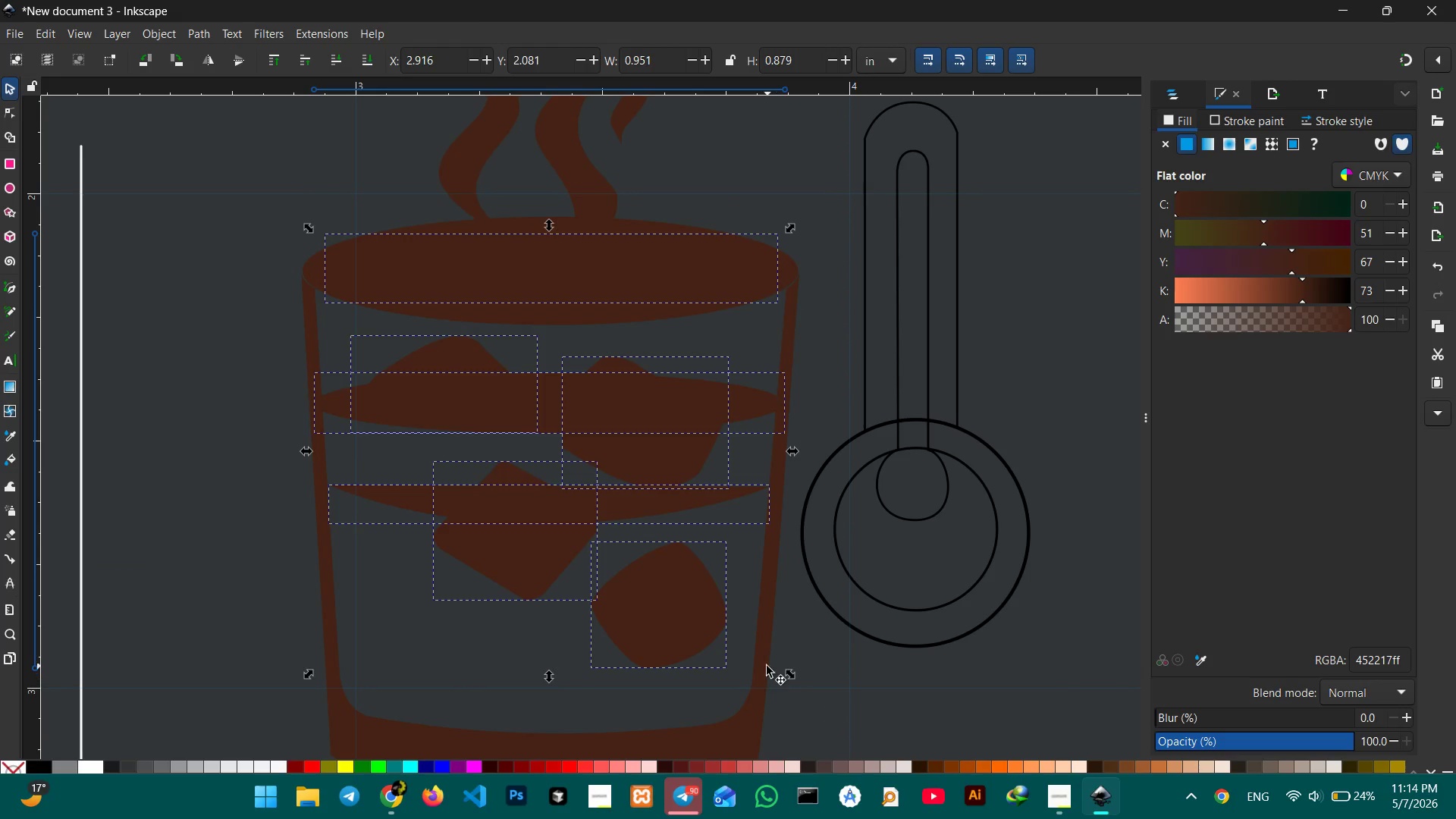 
scroll: coordinate [767, 666], scroll_direction: down, amount: 2.0
 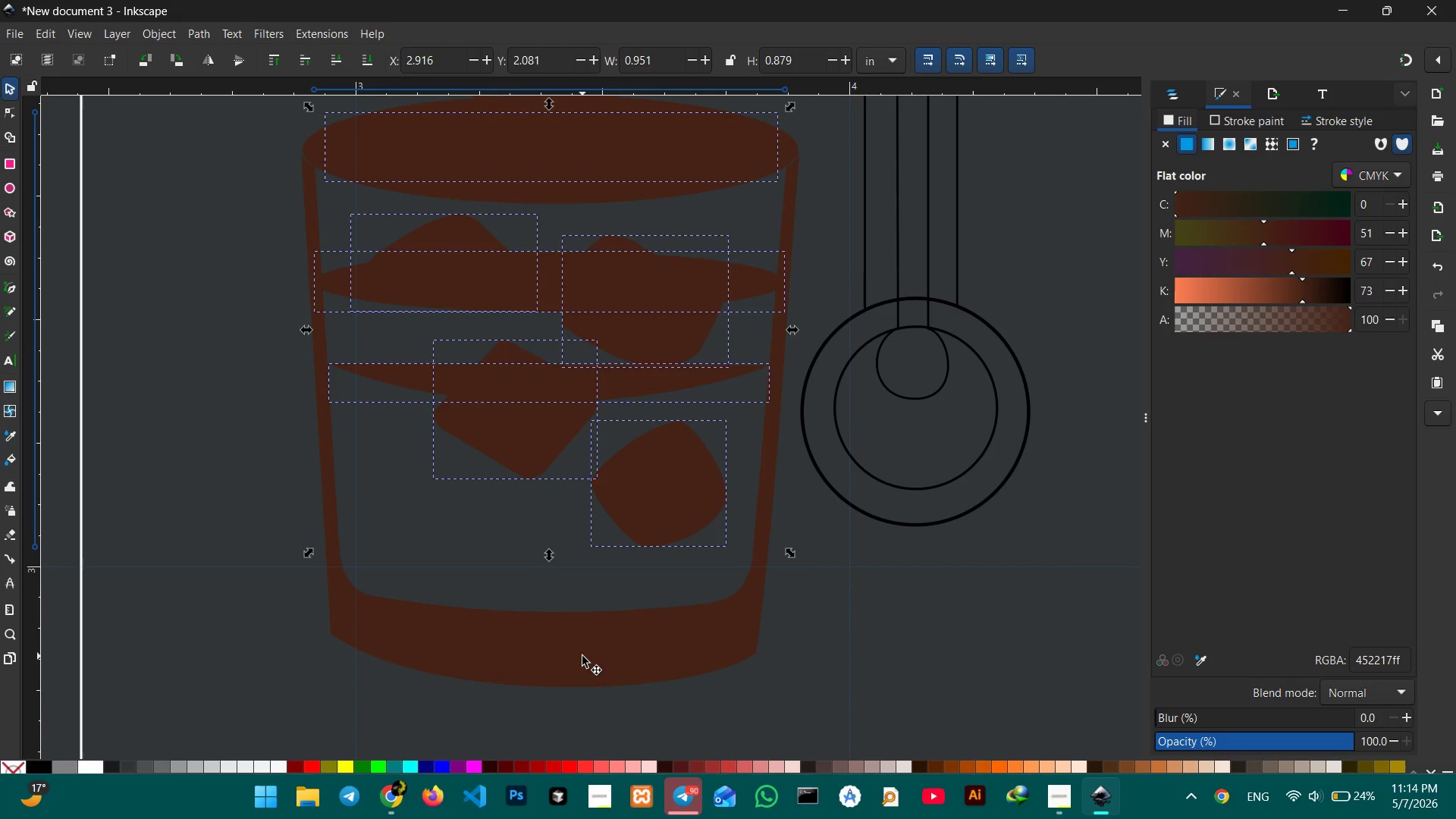 
hold_key(key=ShiftLeft, duration=0.81)
left_click([582, 656])
 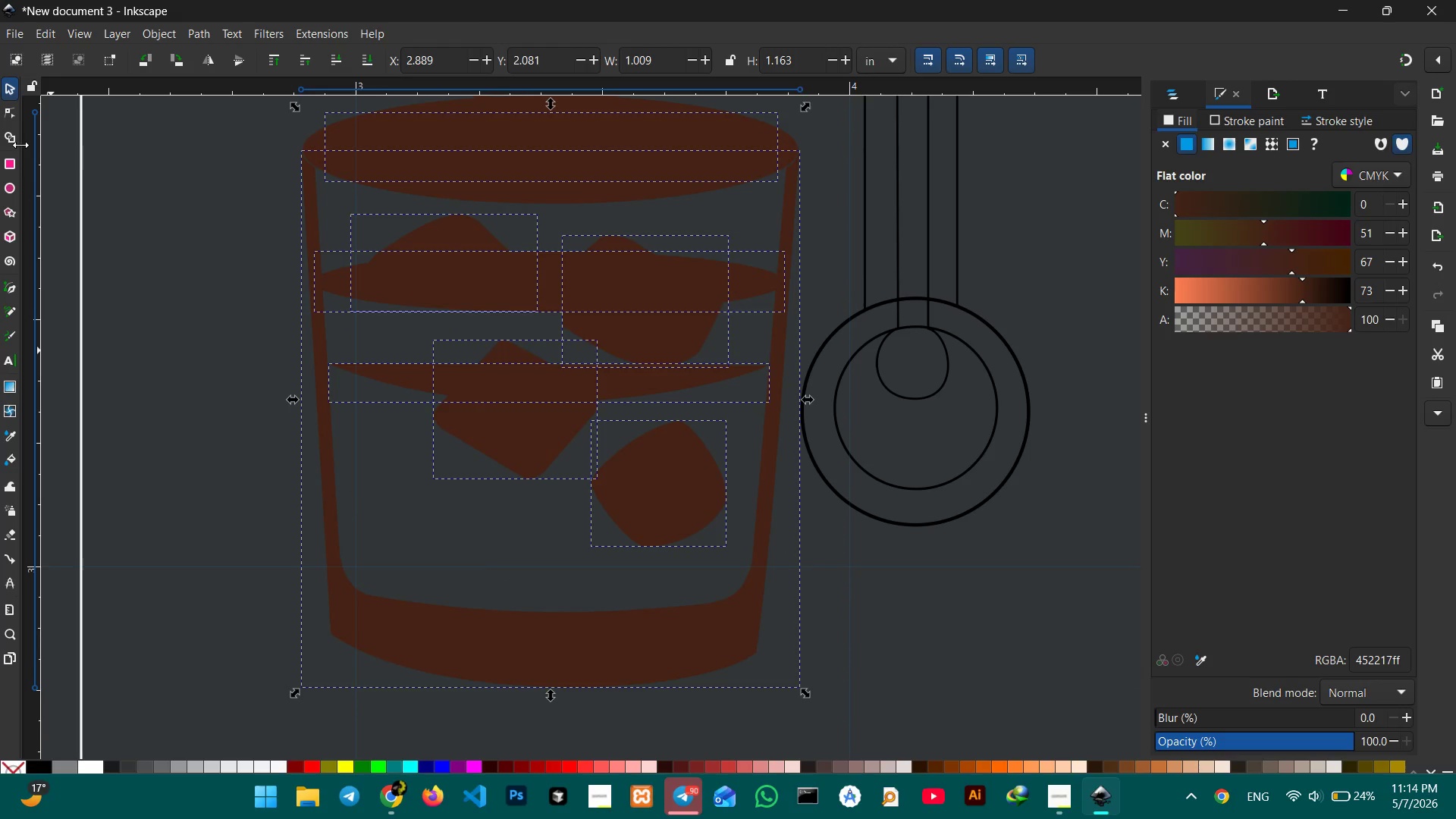 
left_click([6, 140])
 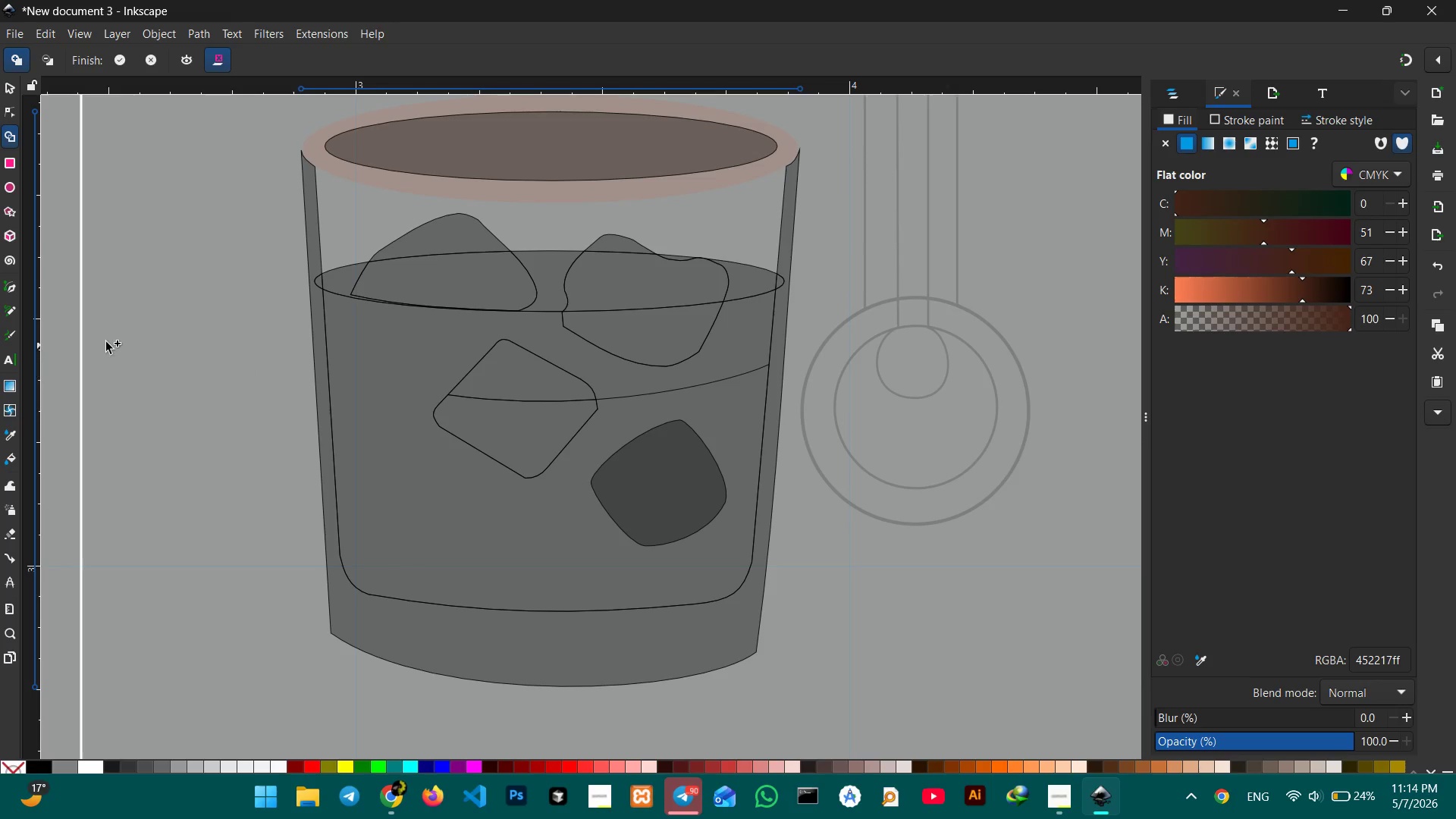 
wait(5.58)
 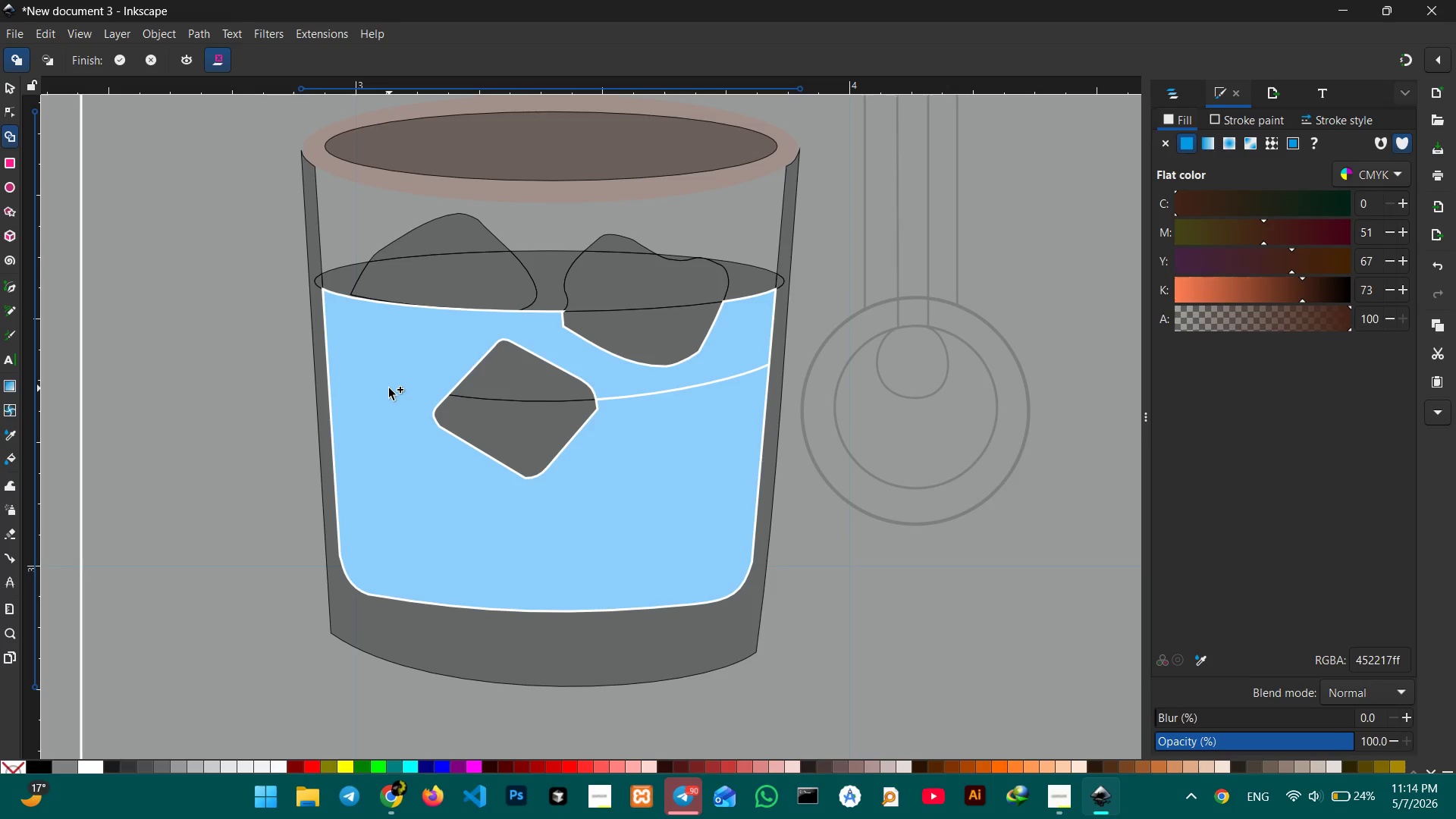 
left_click([8, 86])
 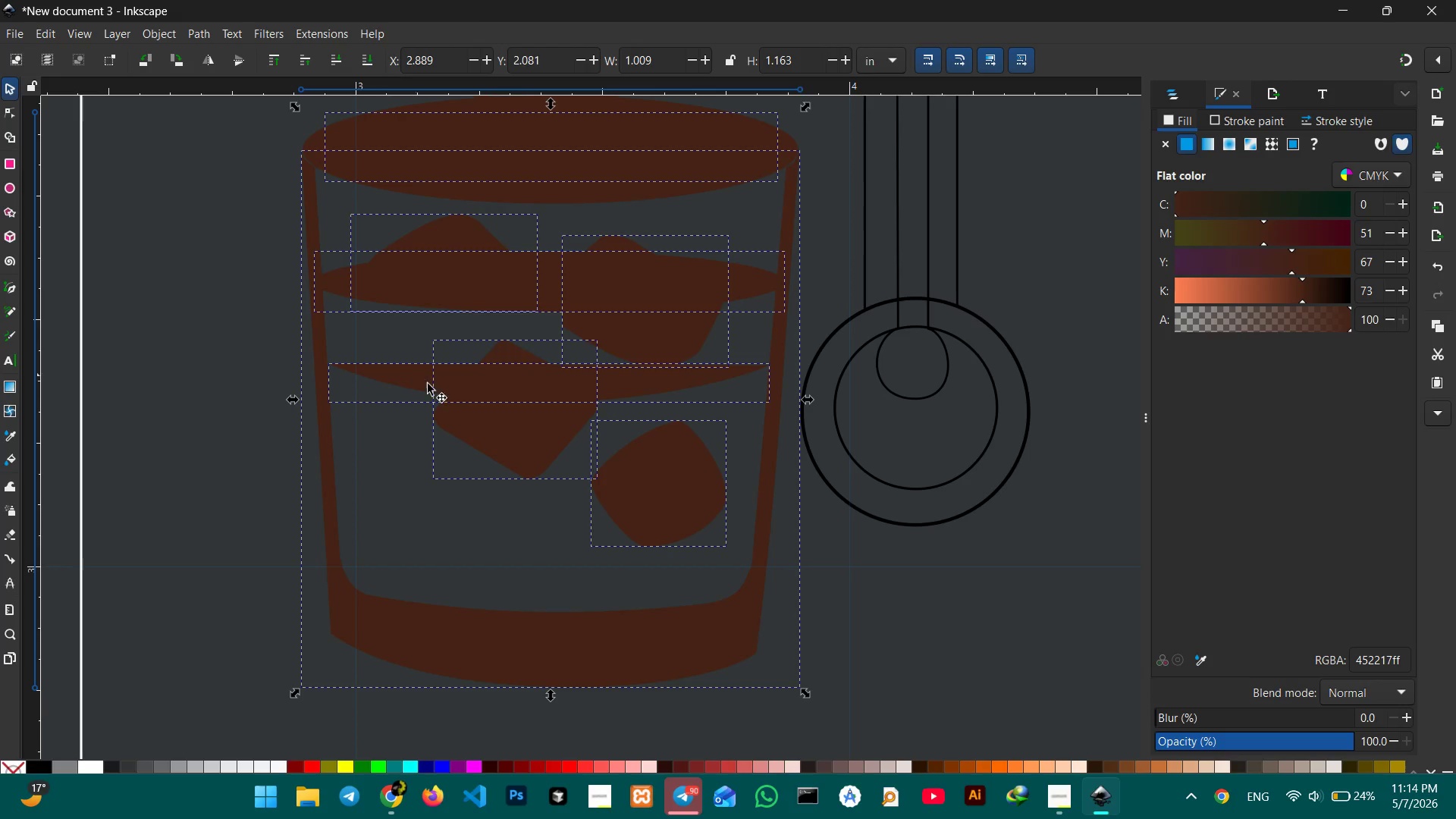 
left_click([181, 280])
 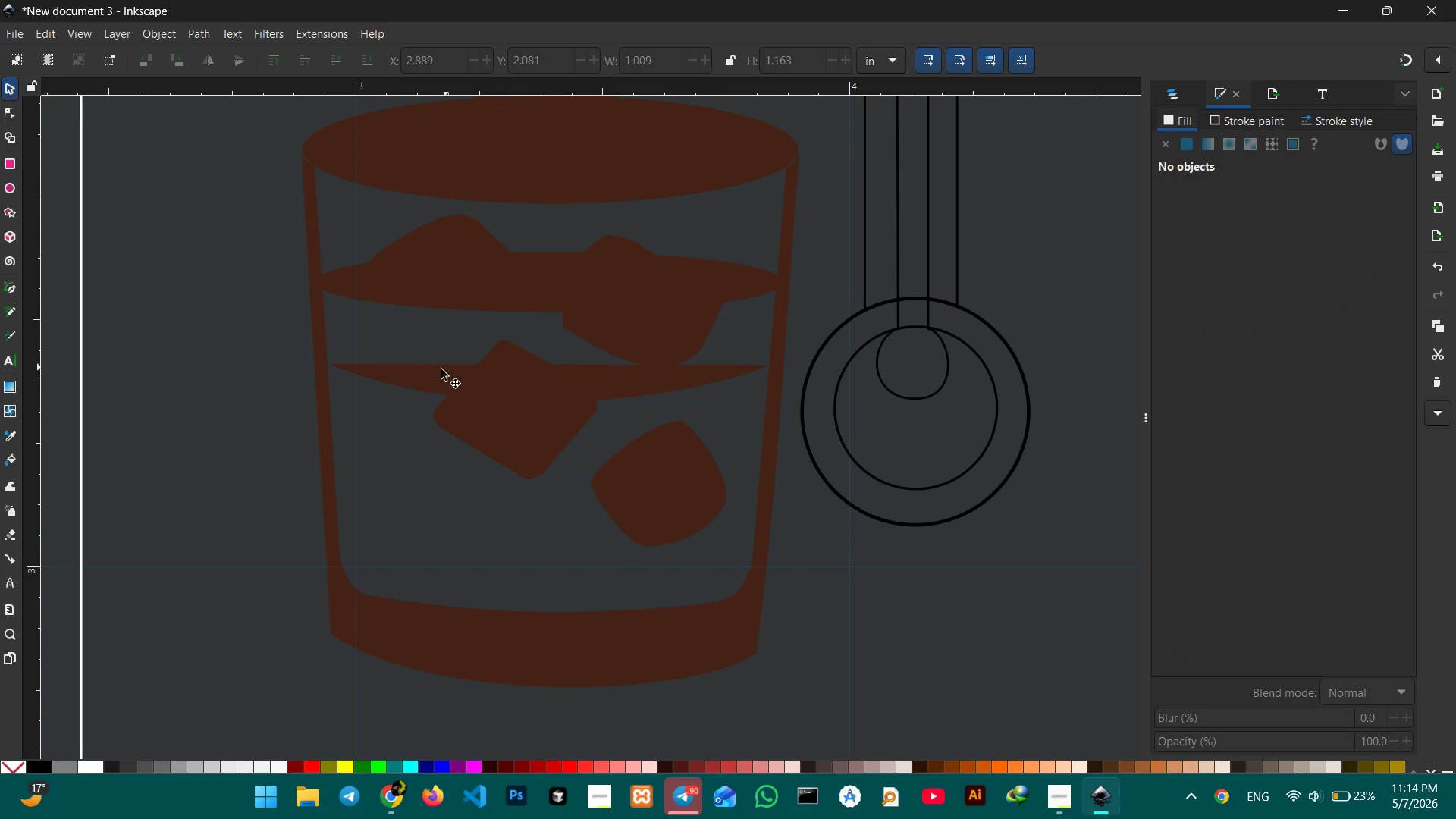 
left_click([423, 376])
 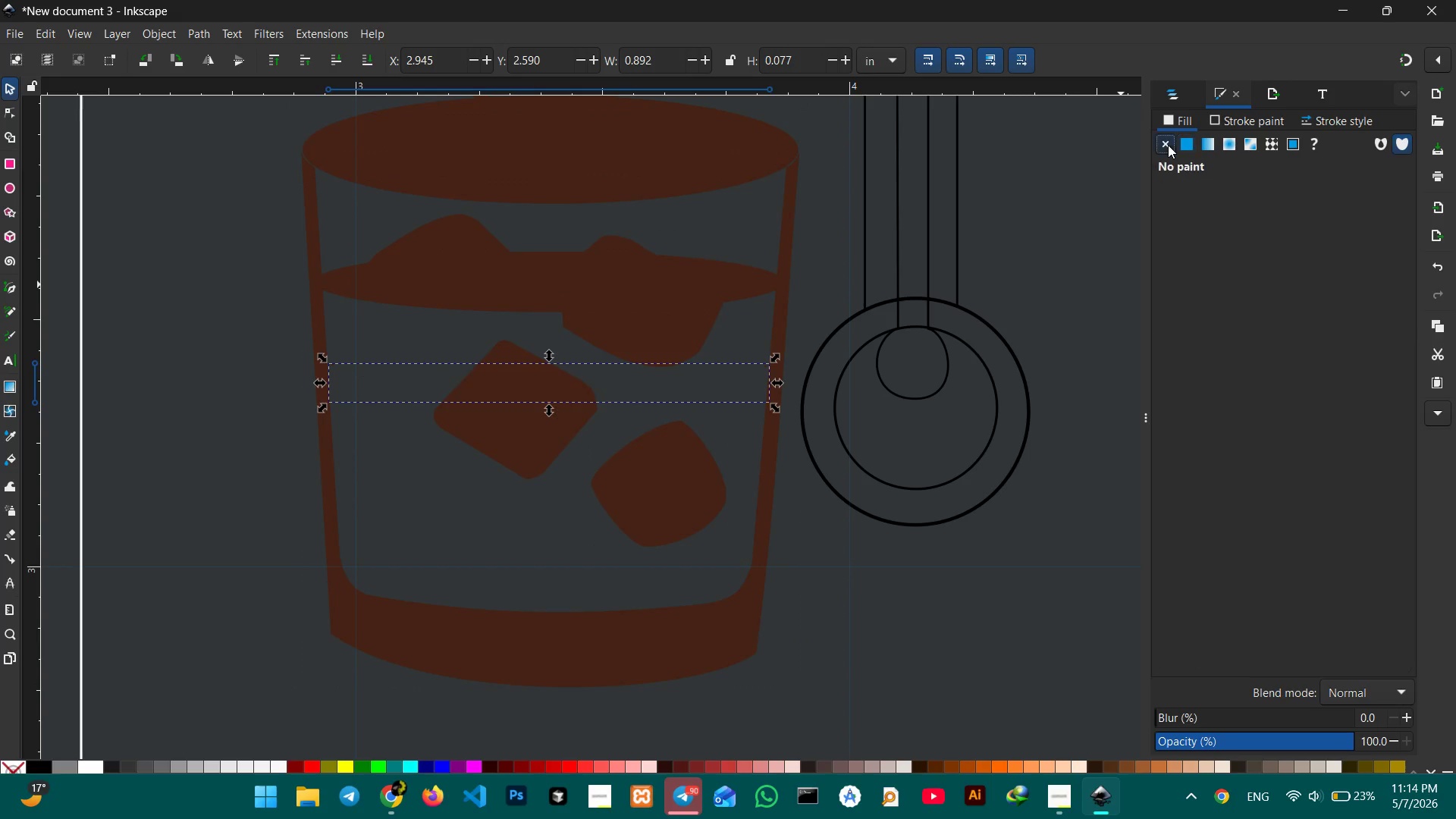 
left_click([1232, 119])
 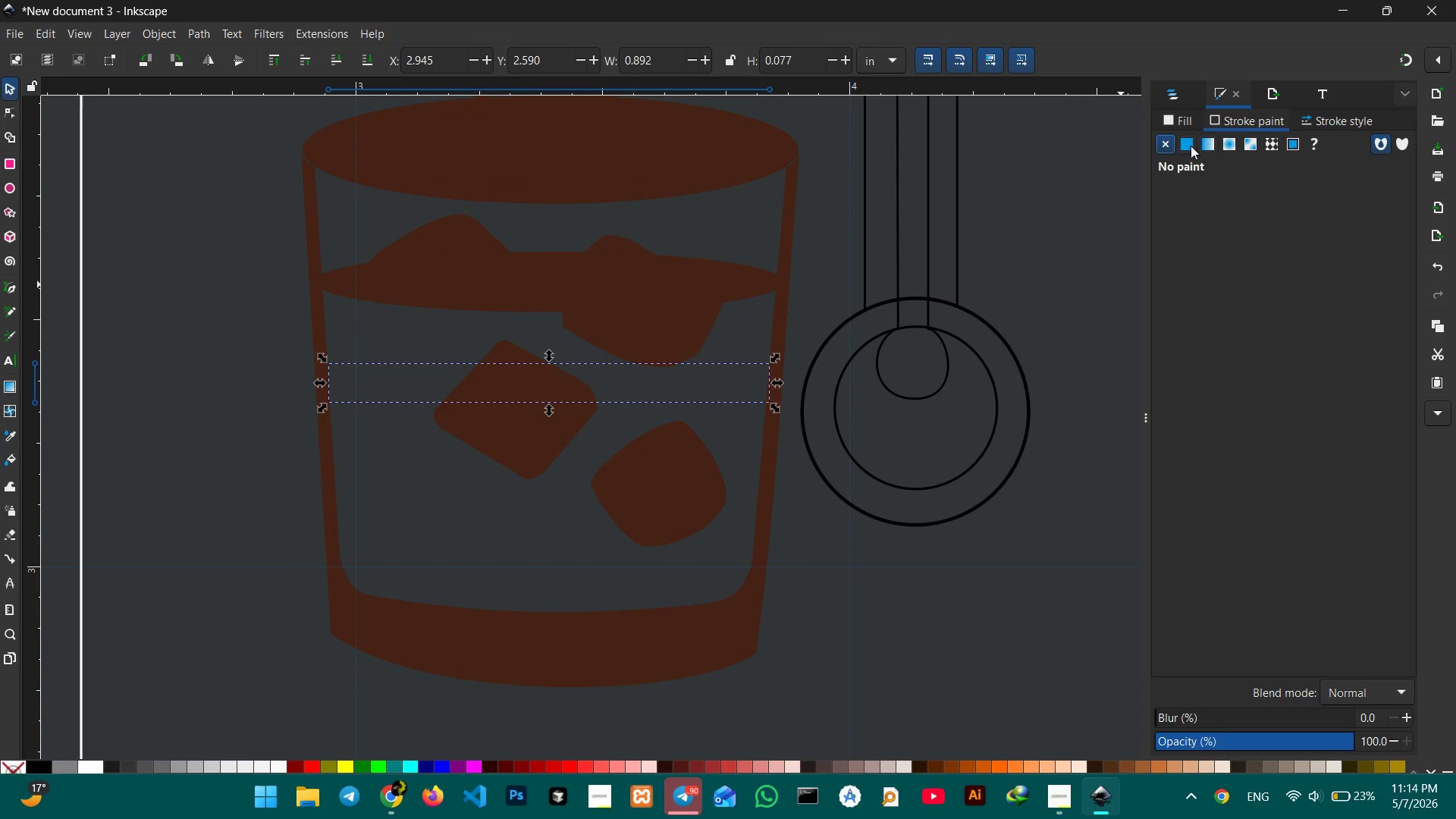 
left_click([1190, 146])
 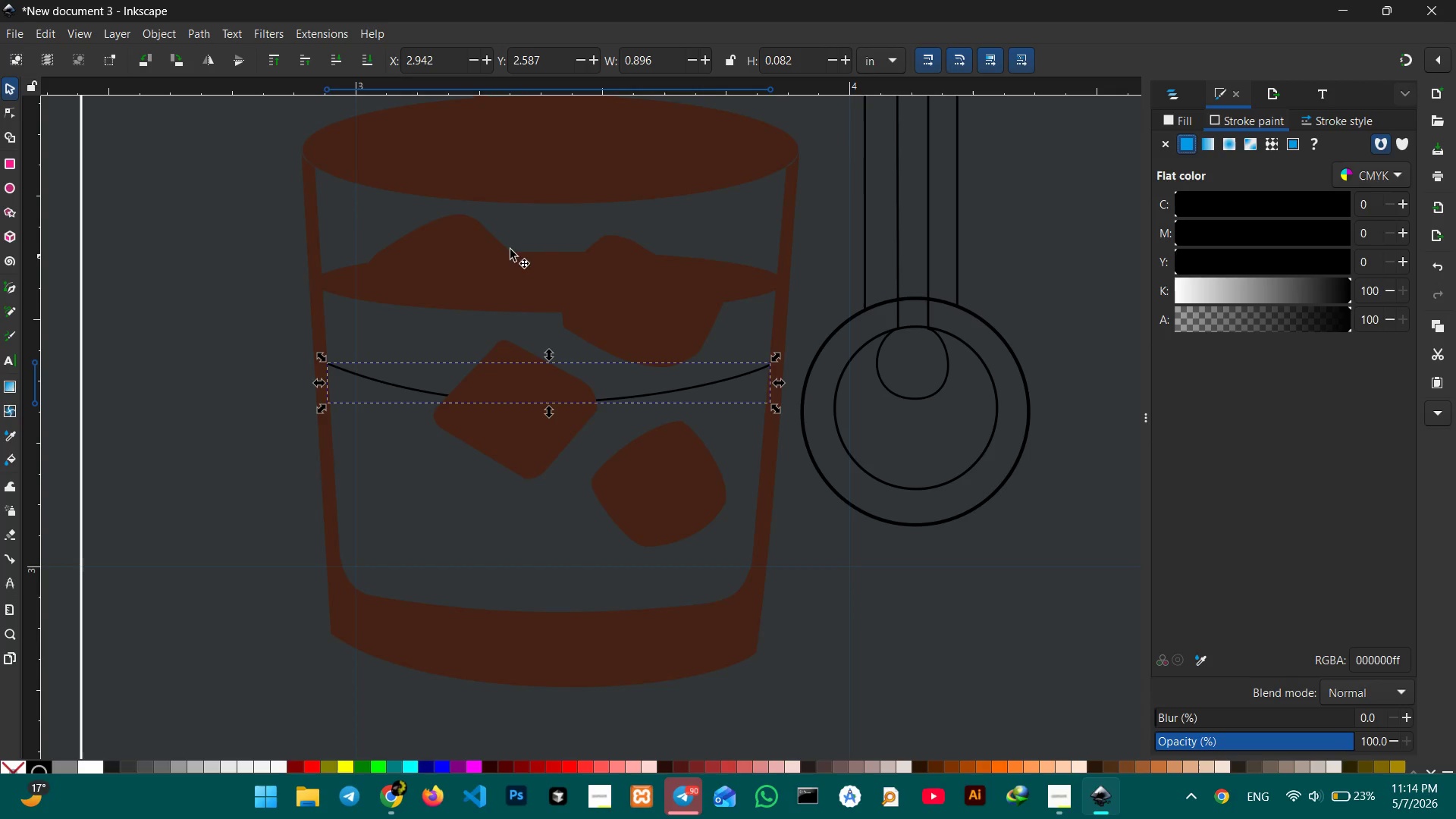 
left_click_drag(start_coordinate=[277, 150], to_coordinate=[769, 693])
 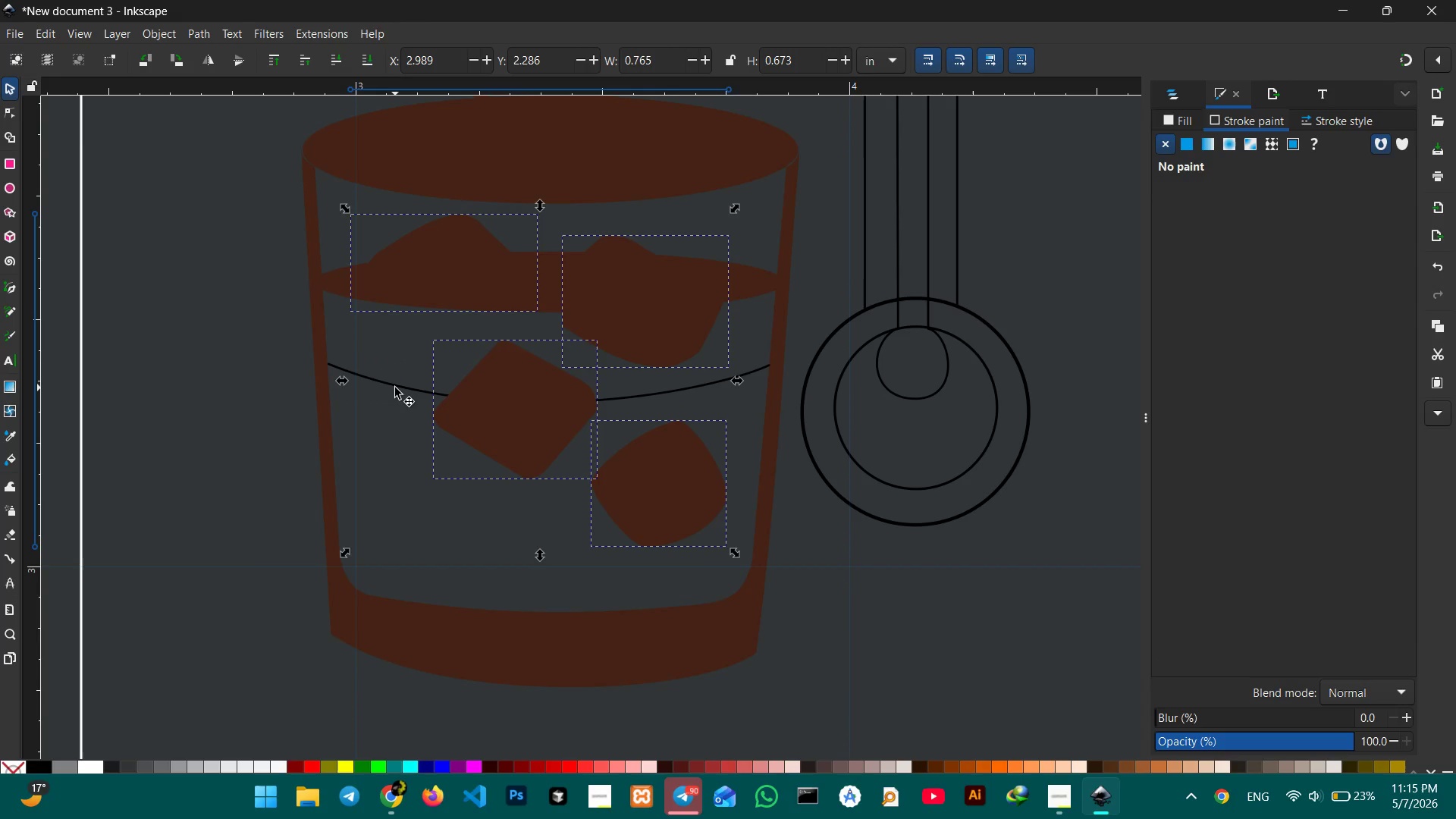 
hold_key(key=ShiftLeft, duration=2.52)
left_click([395, 387])
 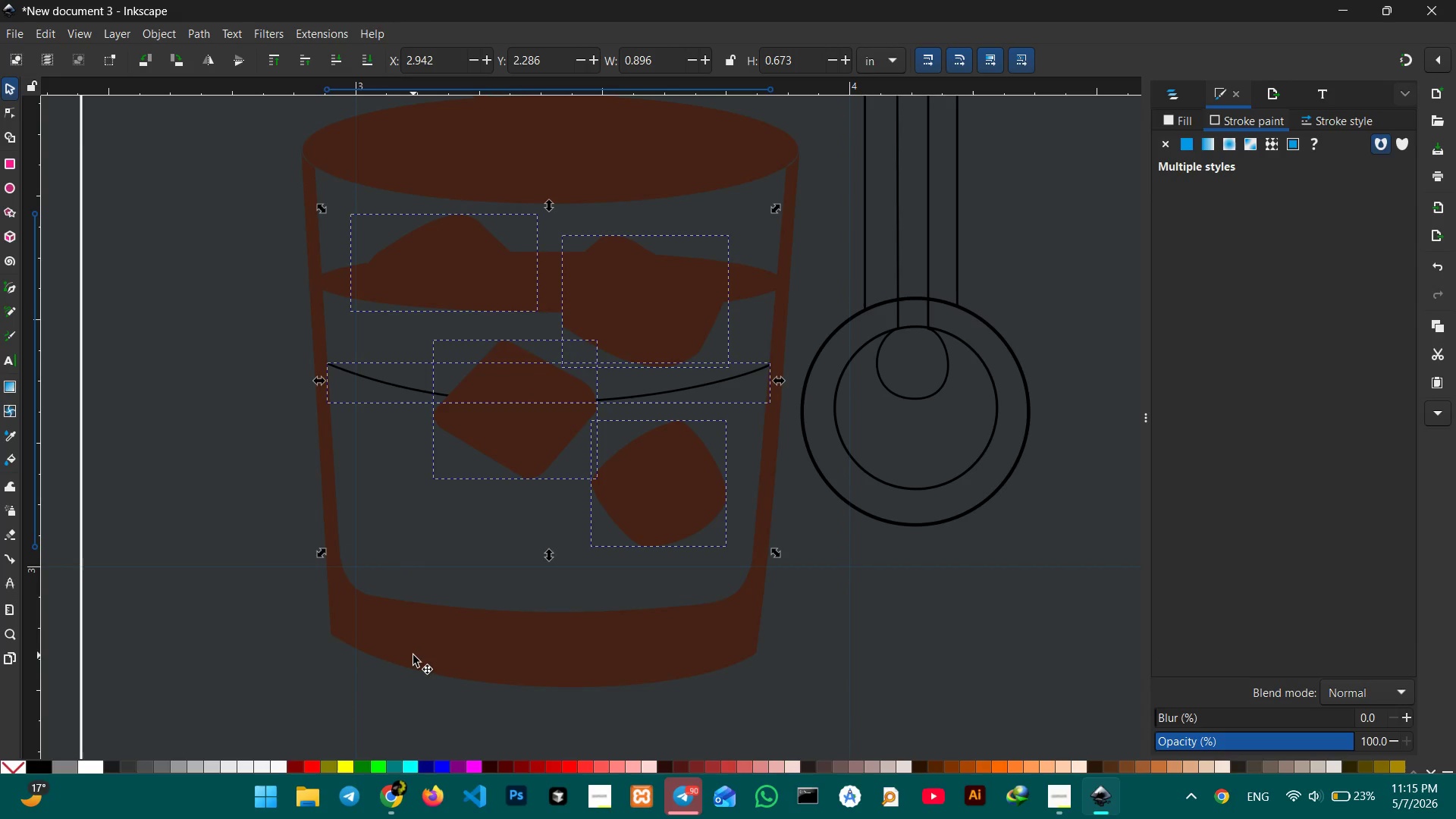 
left_click([419, 643])
 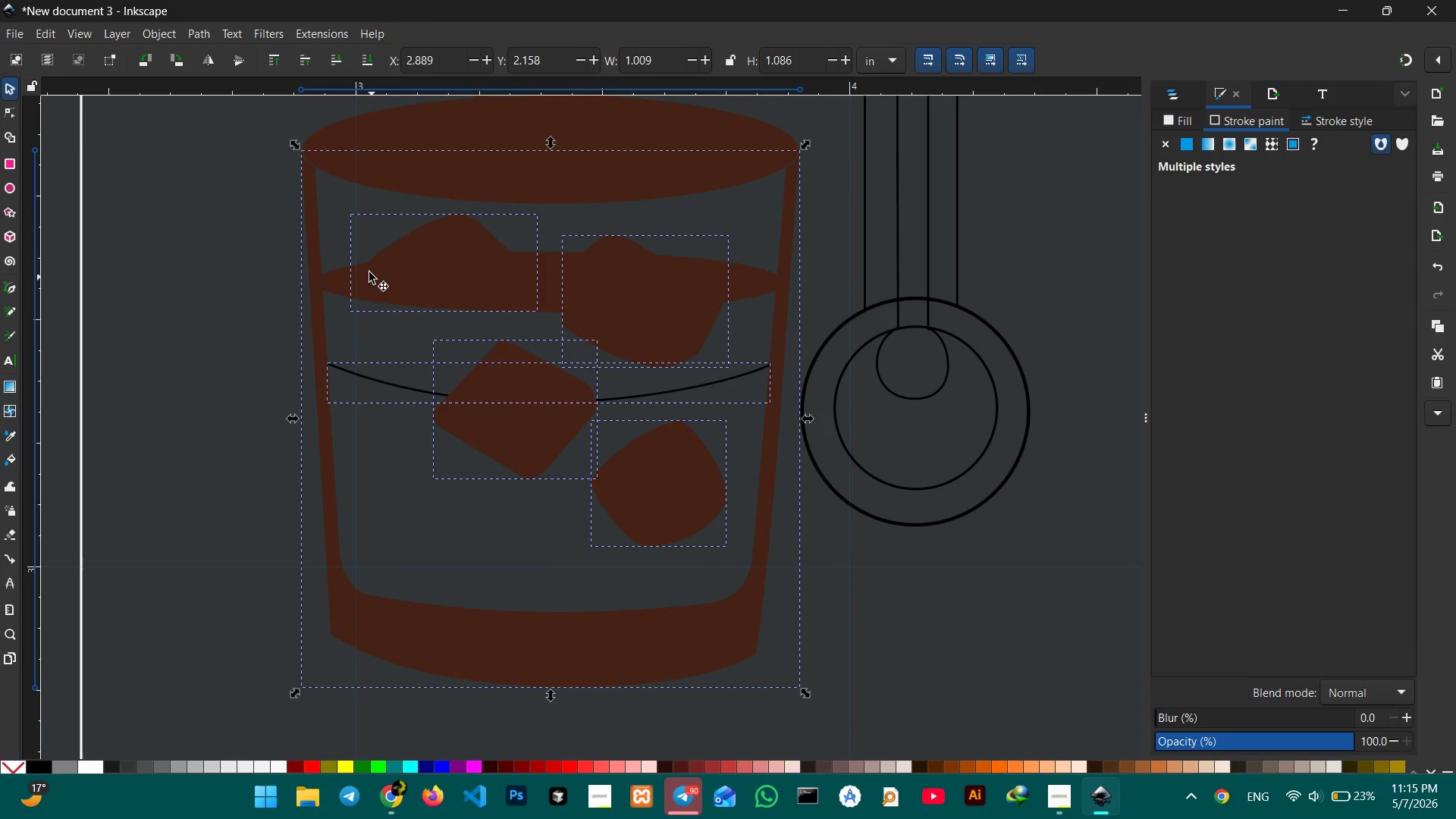 
hold_key(key=ShiftLeft, duration=1.14)
left_click([327, 287])
 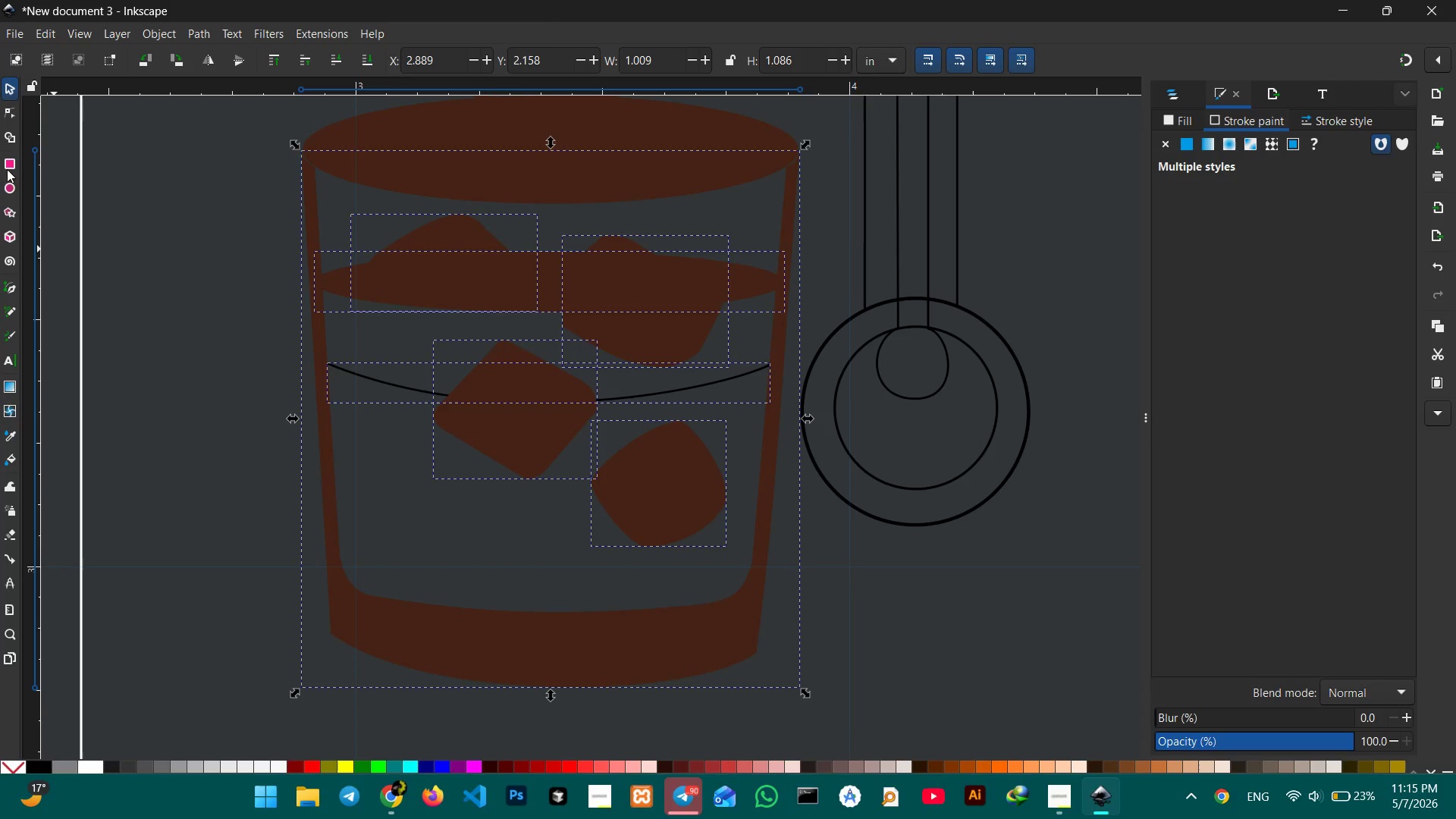 
left_click([6, 135])
 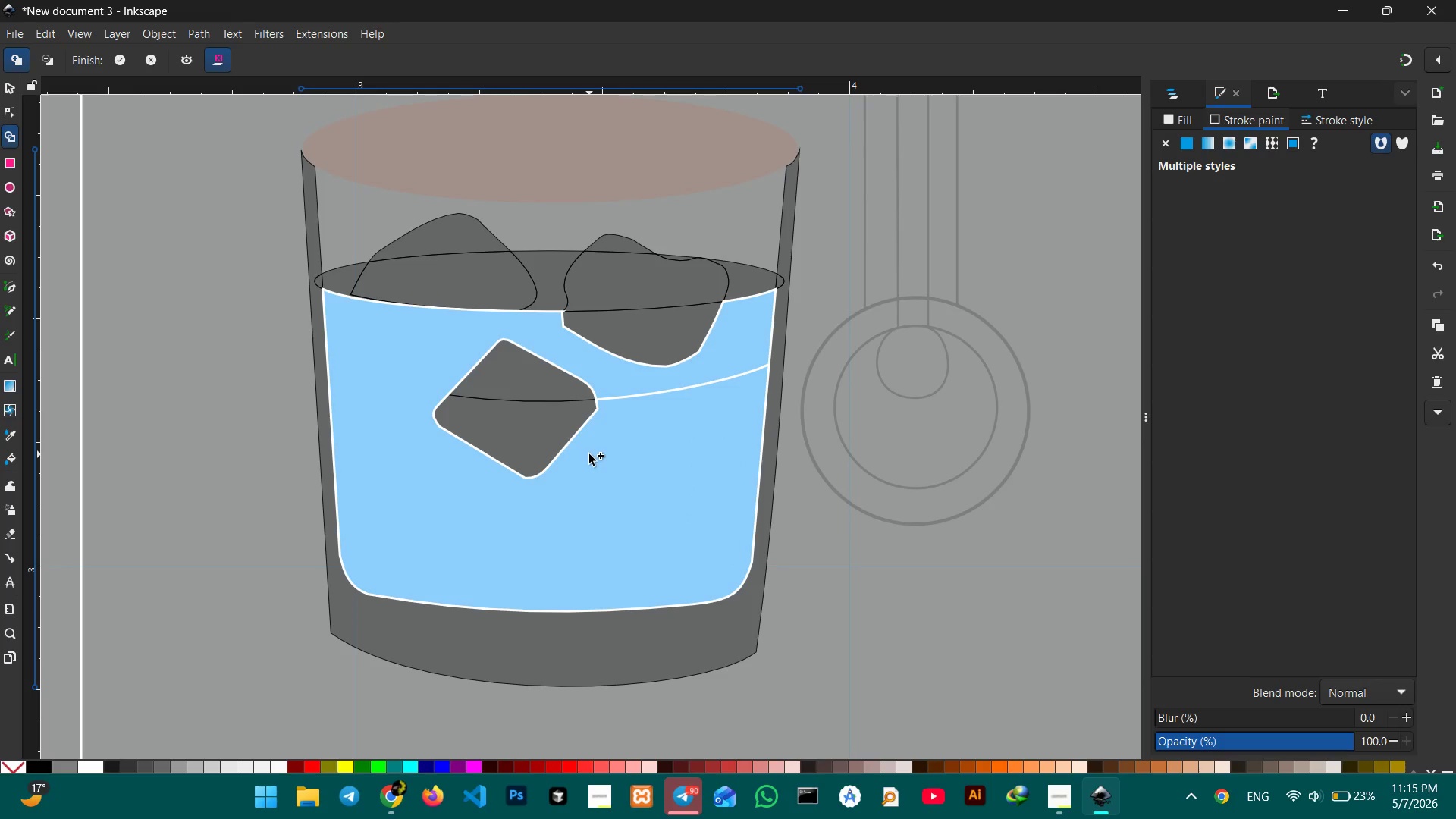 
left_click([589, 454])
 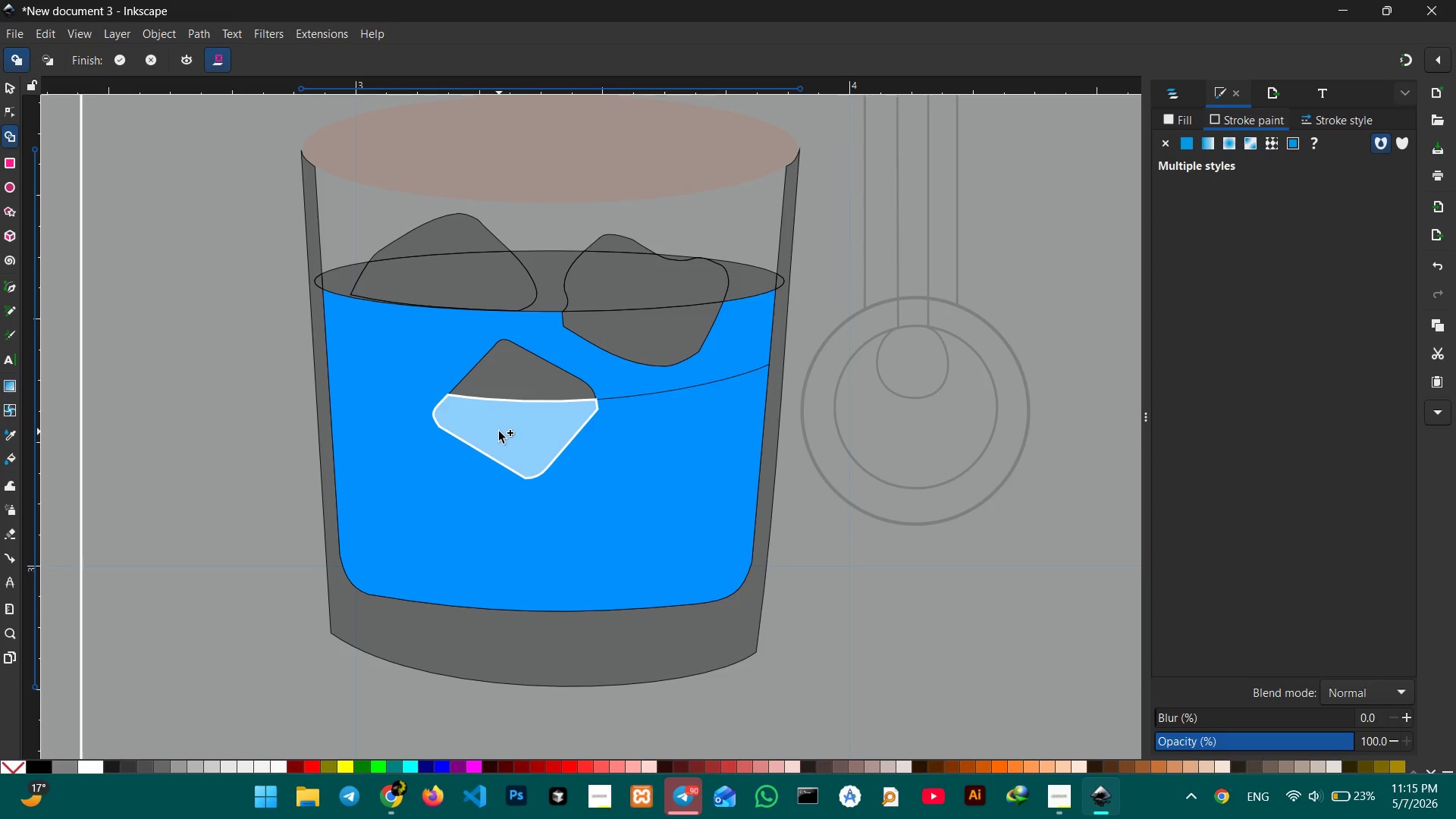 
left_click_drag(start_coordinate=[499, 431], to_coordinate=[504, 381])
 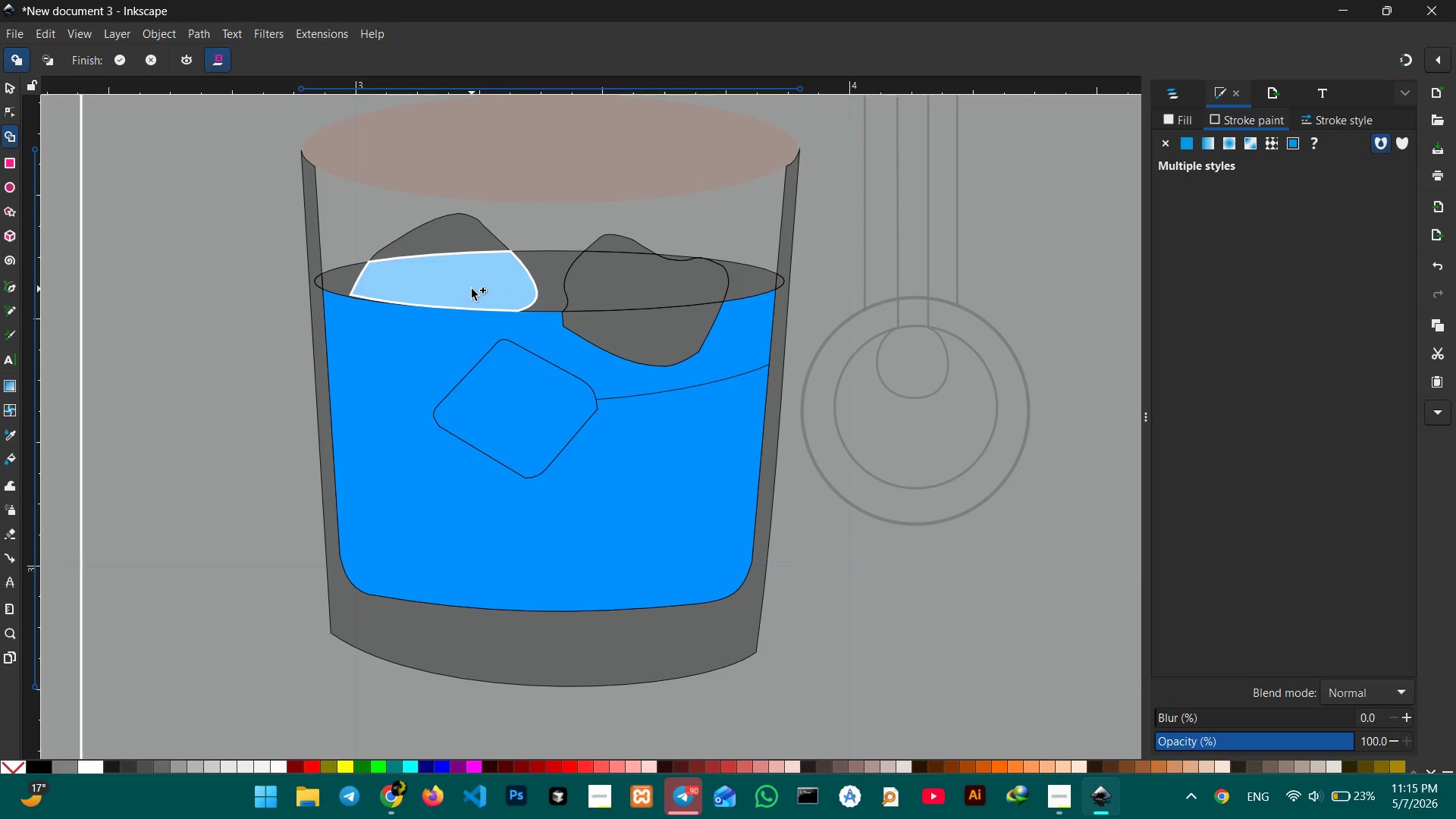 
left_click_drag(start_coordinate=[472, 289], to_coordinate=[463, 242])
 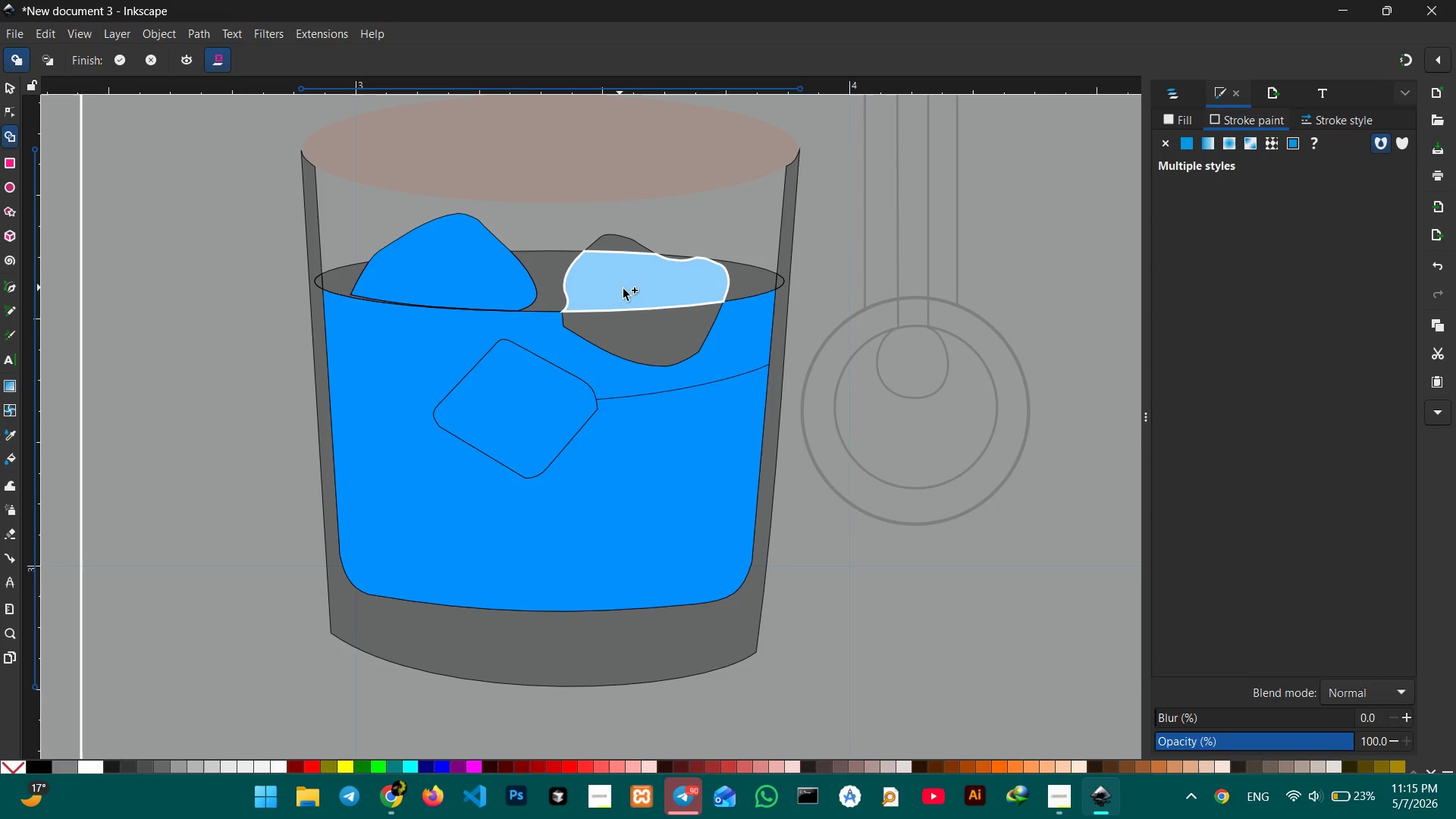 
left_click_drag(start_coordinate=[628, 290], to_coordinate=[654, 327])
 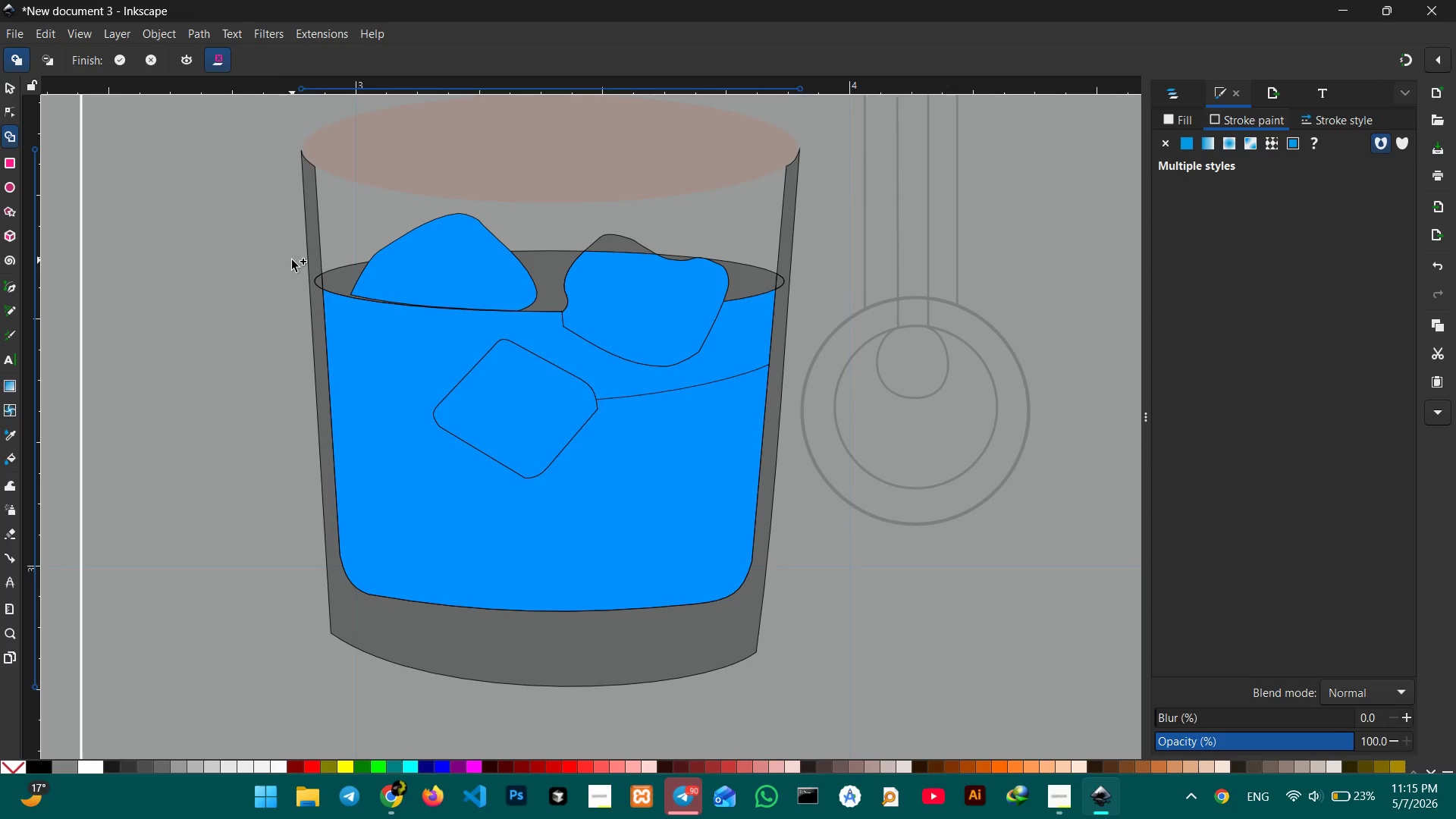 
key(Control+Z)
 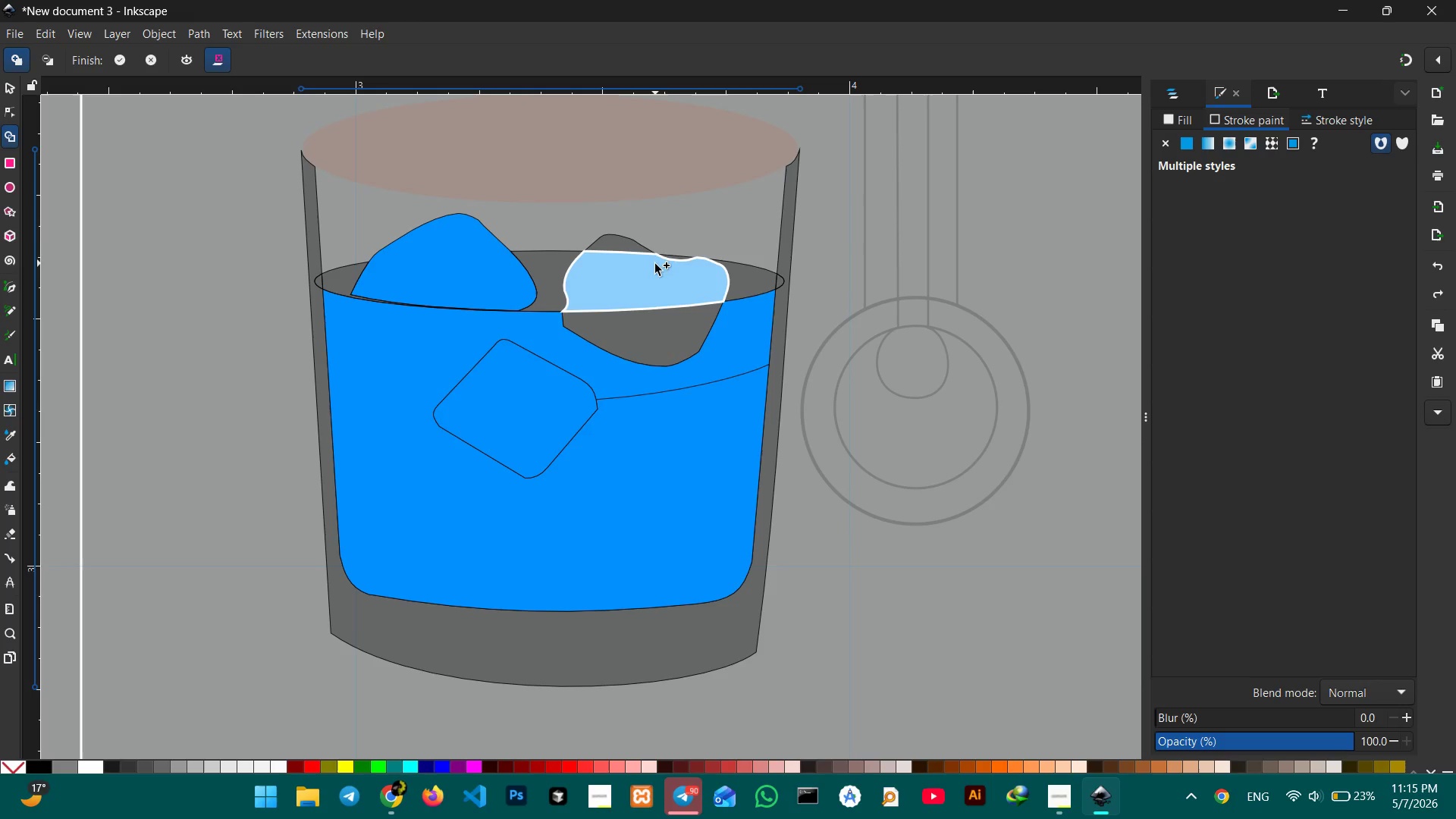 
left_click([651, 271])
 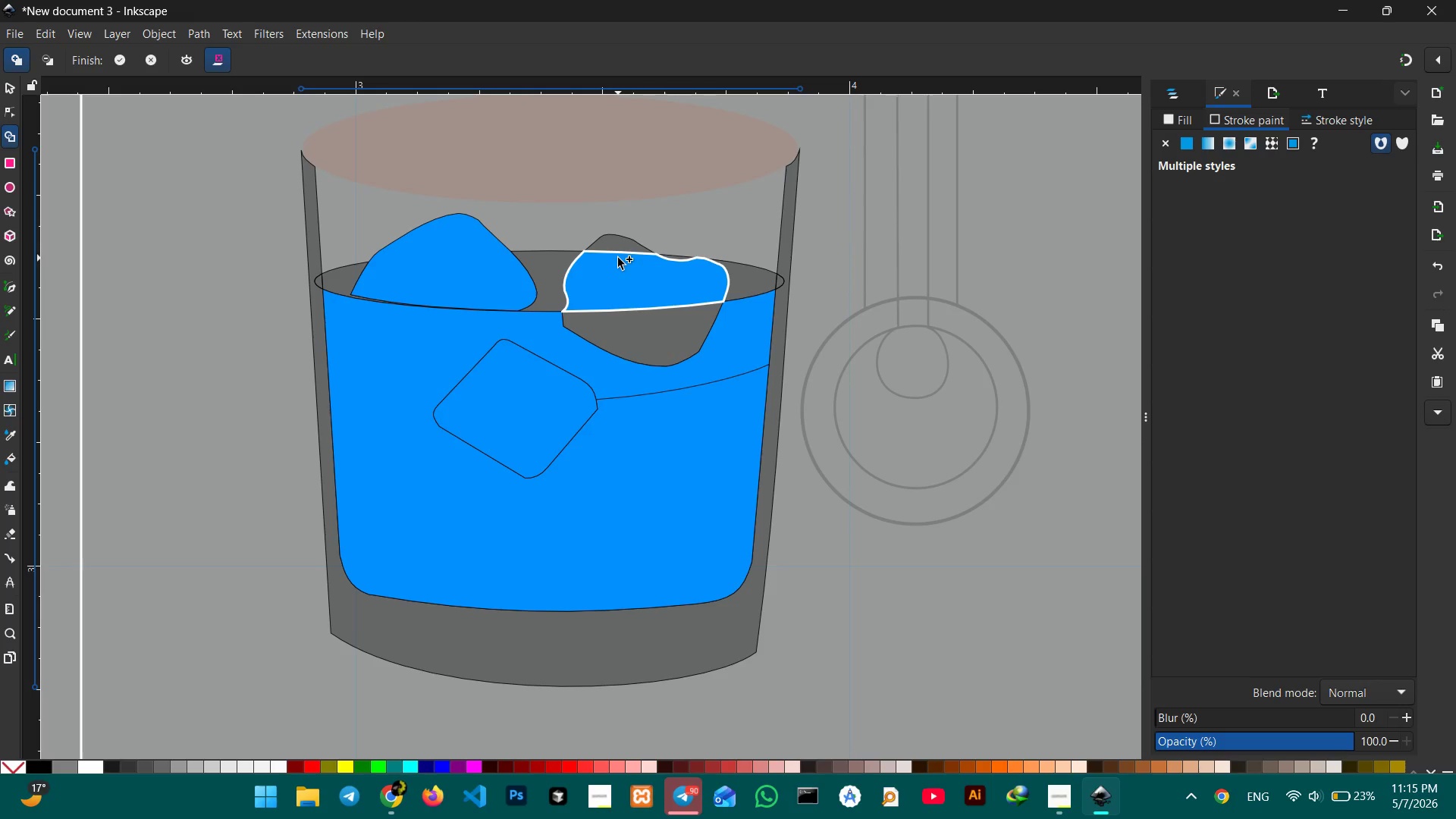 
left_click_drag(start_coordinate=[618, 271], to_coordinate=[614, 249])
 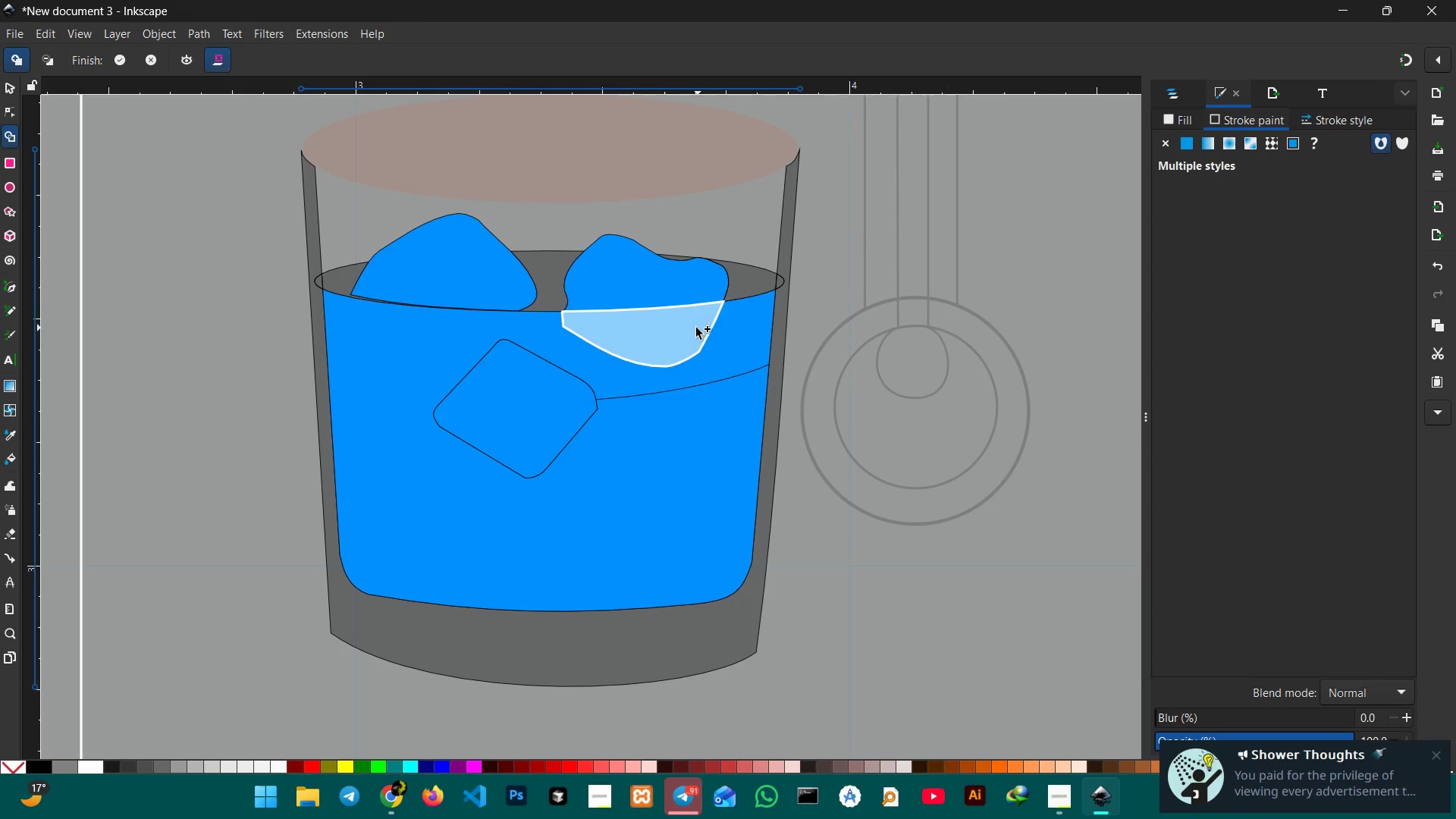 
left_click([686, 329])
 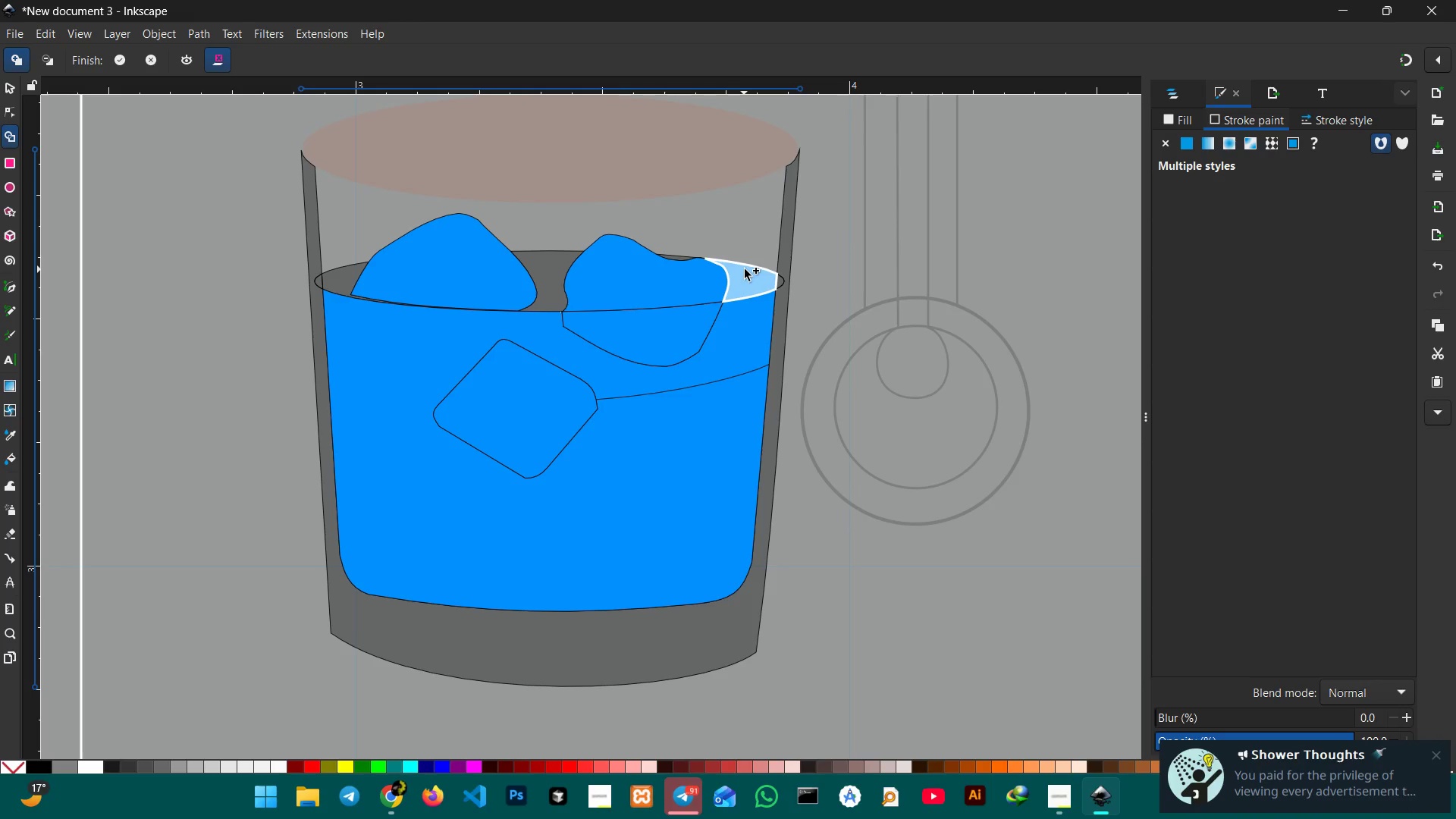 
left_click([748, 274])
 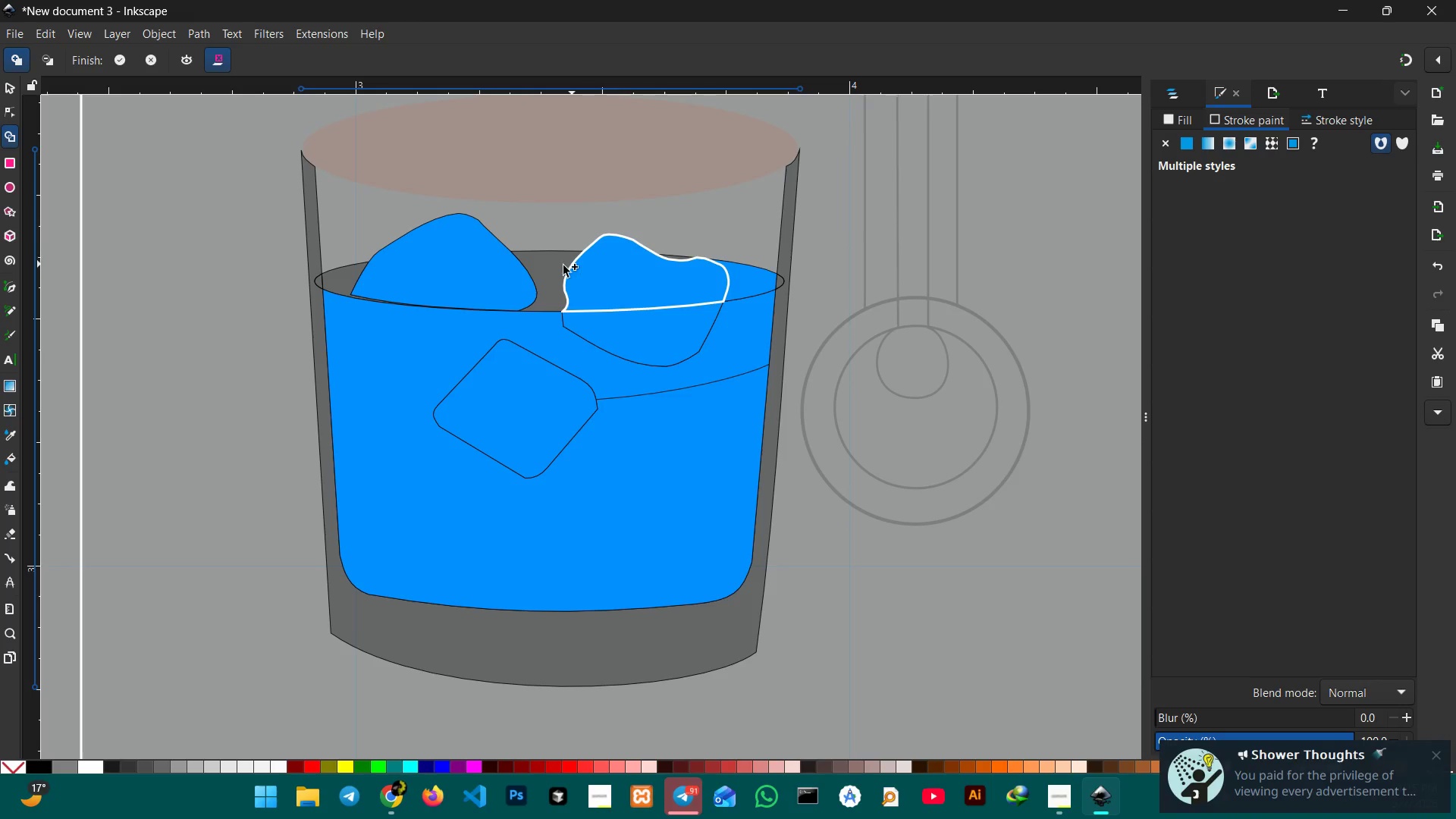 
left_click([547, 266])
 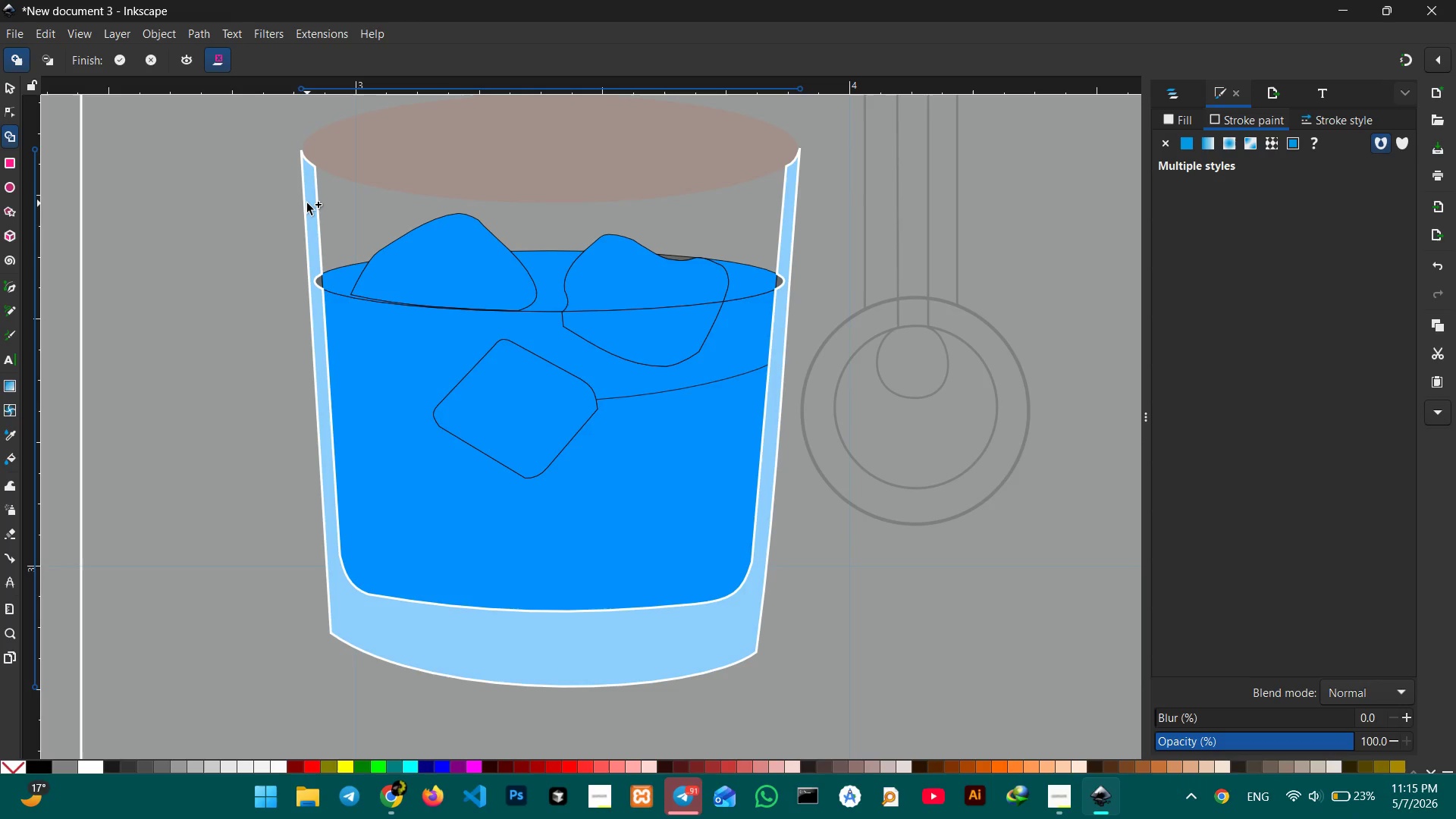 
left_click_drag(start_coordinate=[307, 203], to_coordinate=[319, 287])
 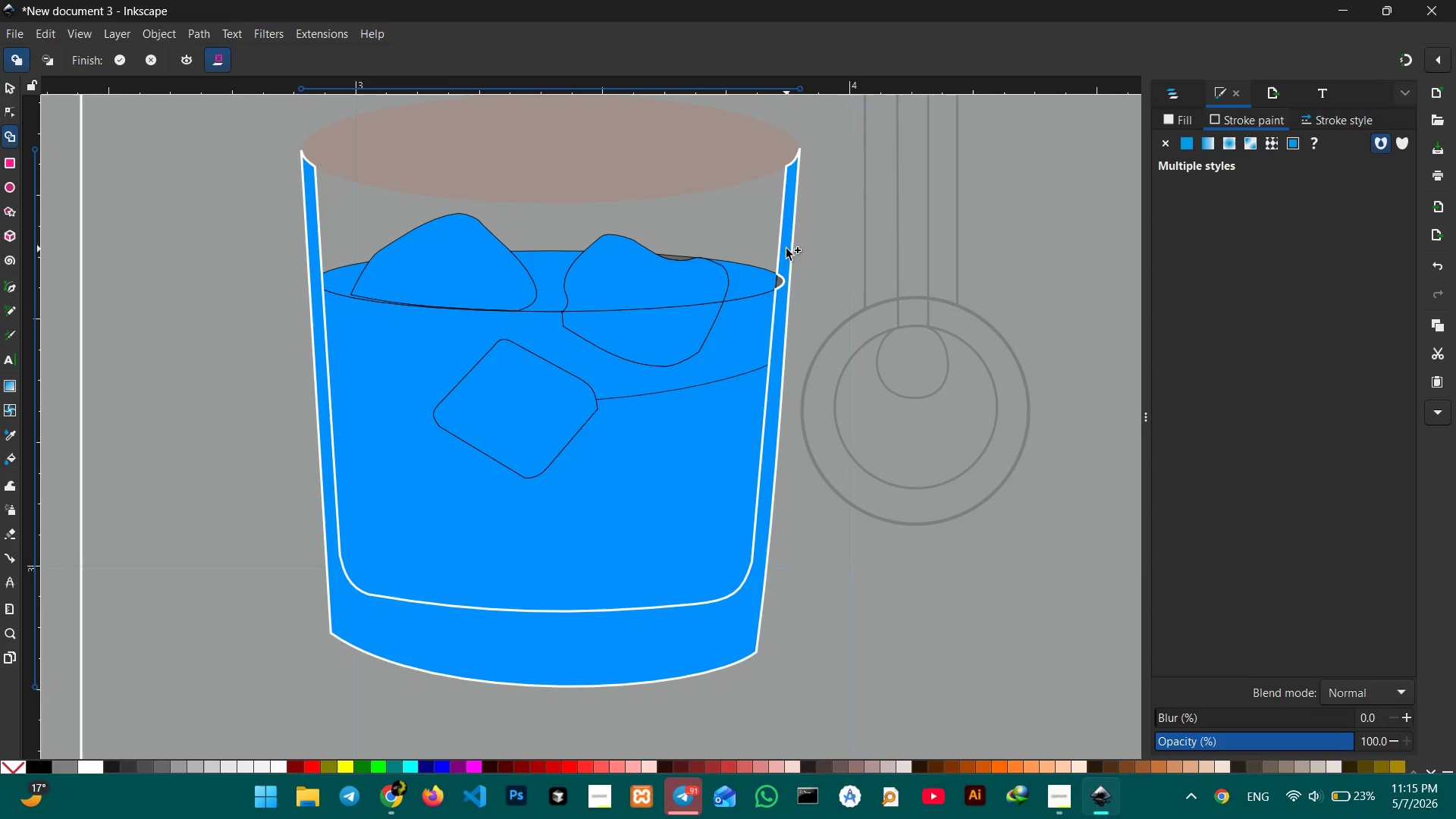 
left_click_drag(start_coordinate=[787, 246], to_coordinate=[782, 291])
 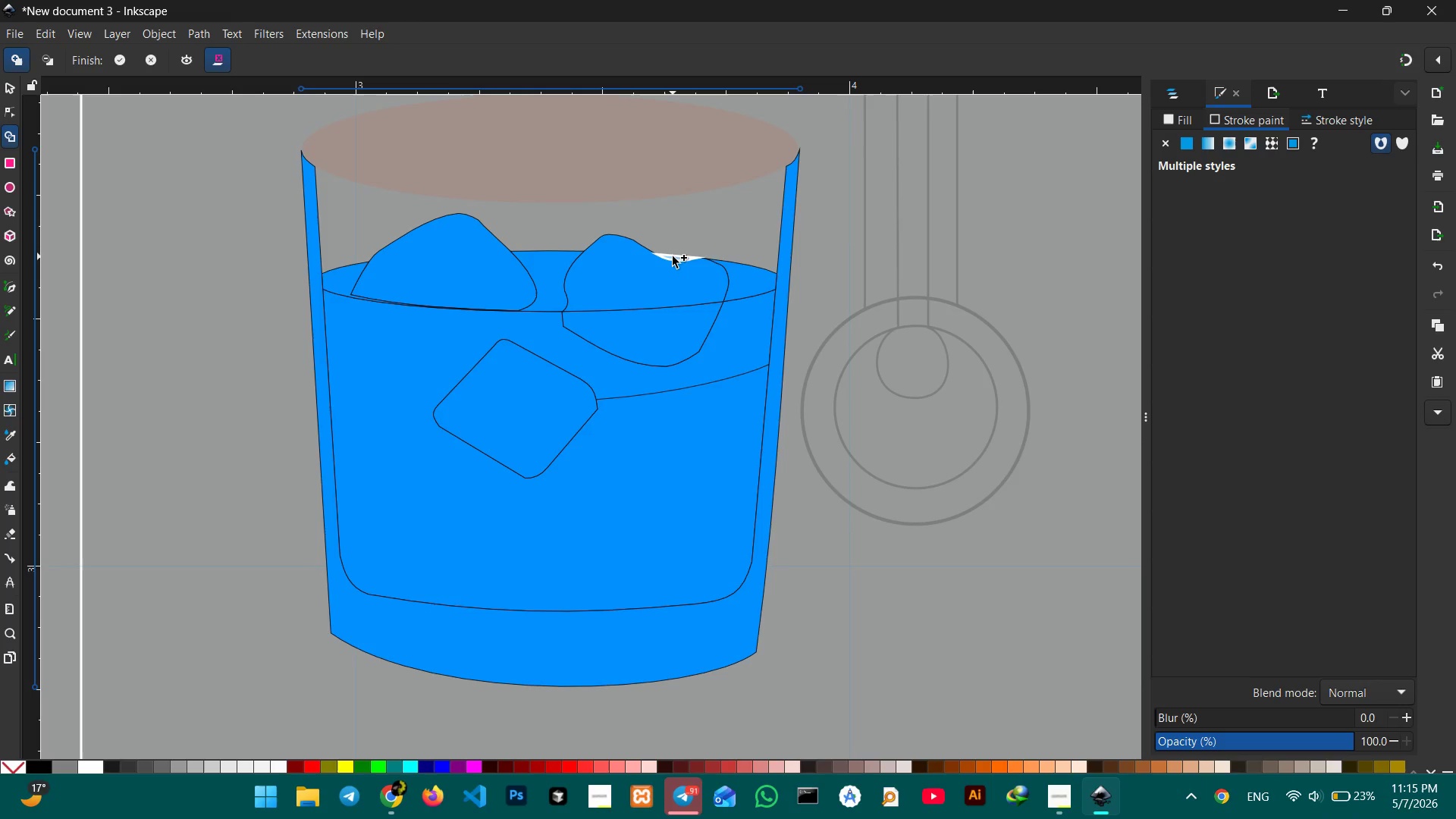 
left_click([673, 256])
 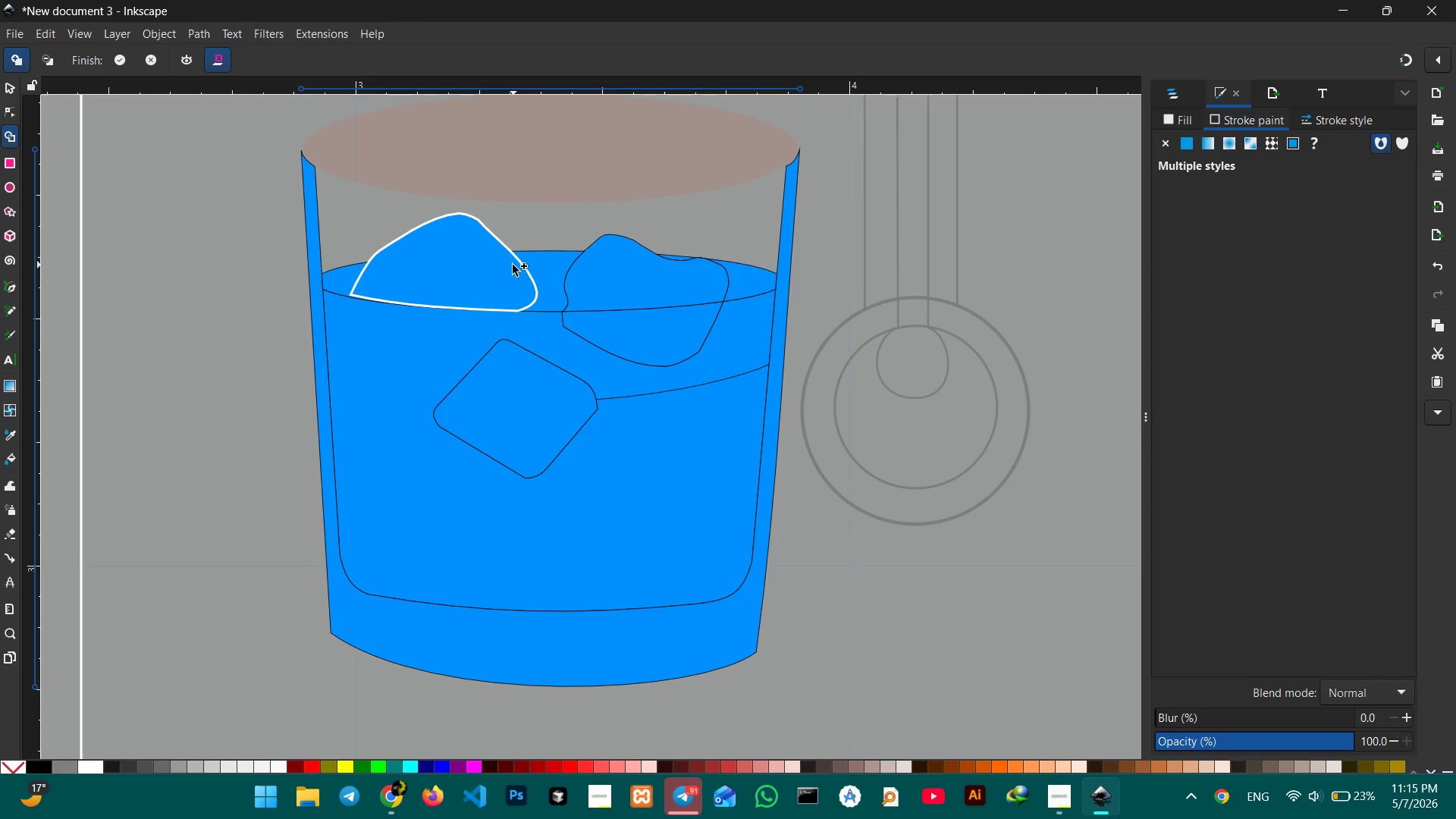 
scroll: coordinate [588, 421], scroll_direction: up, amount: 2.0
 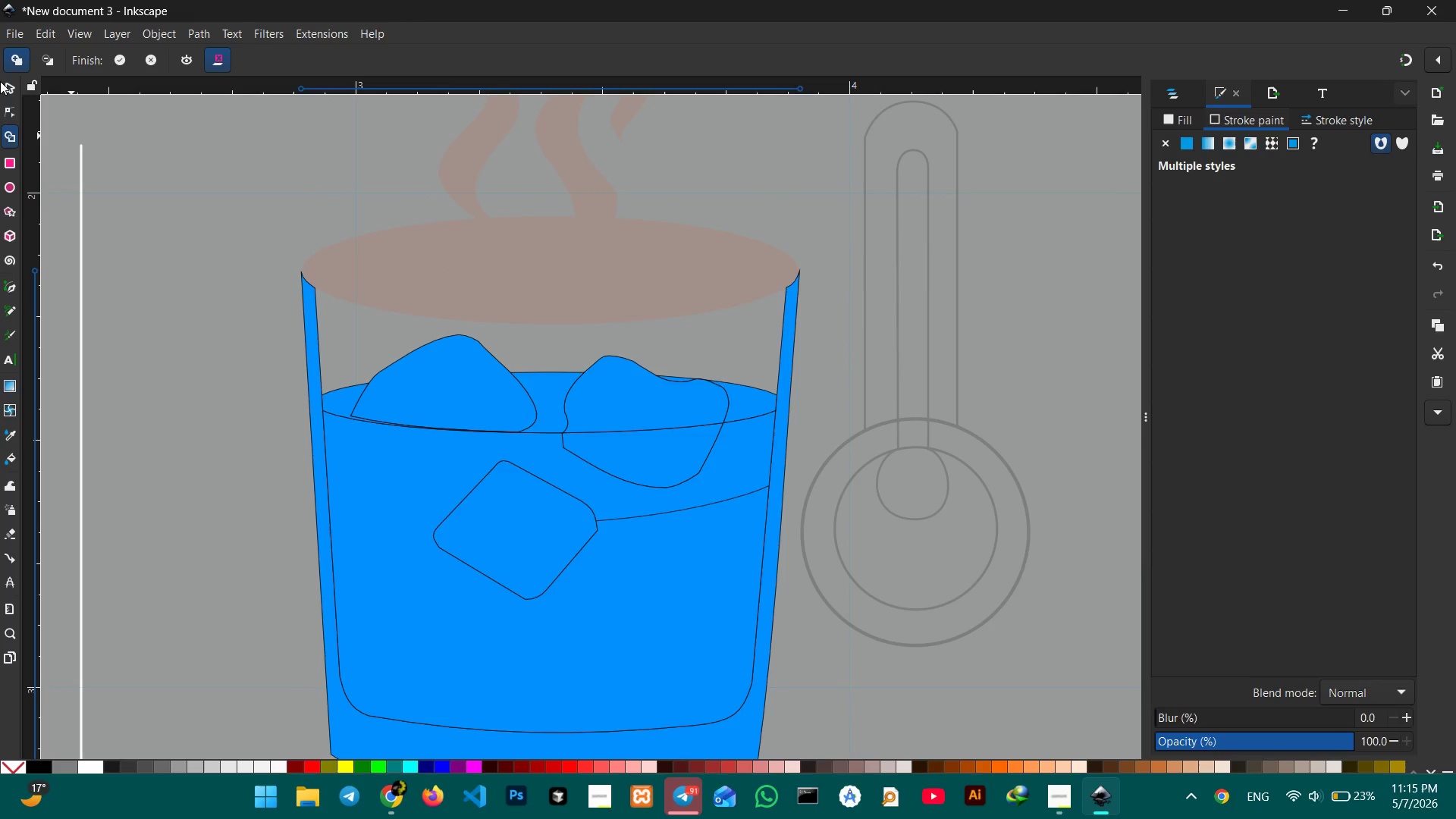 
left_click([8, 81])
 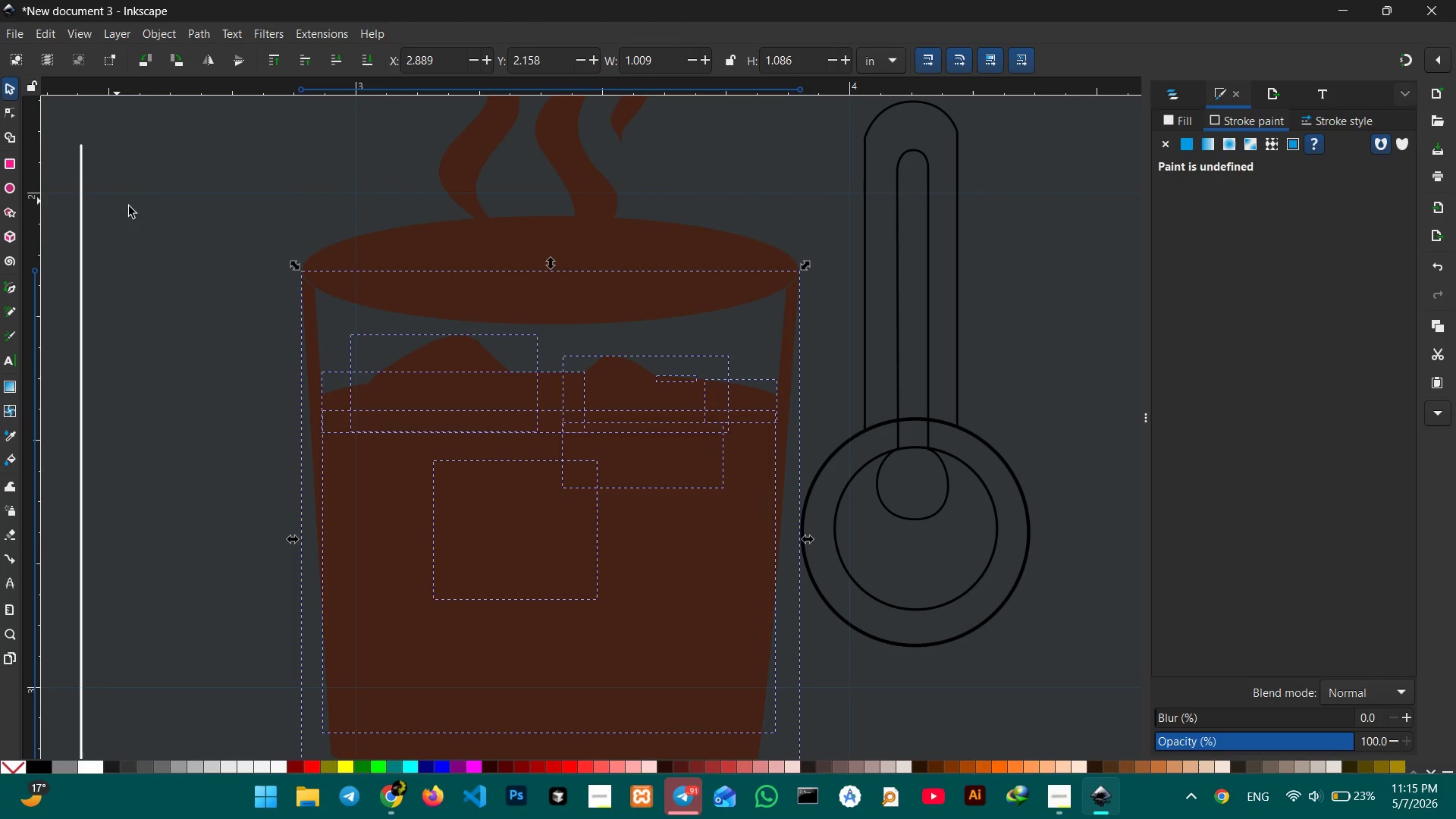 
left_click([136, 204])
 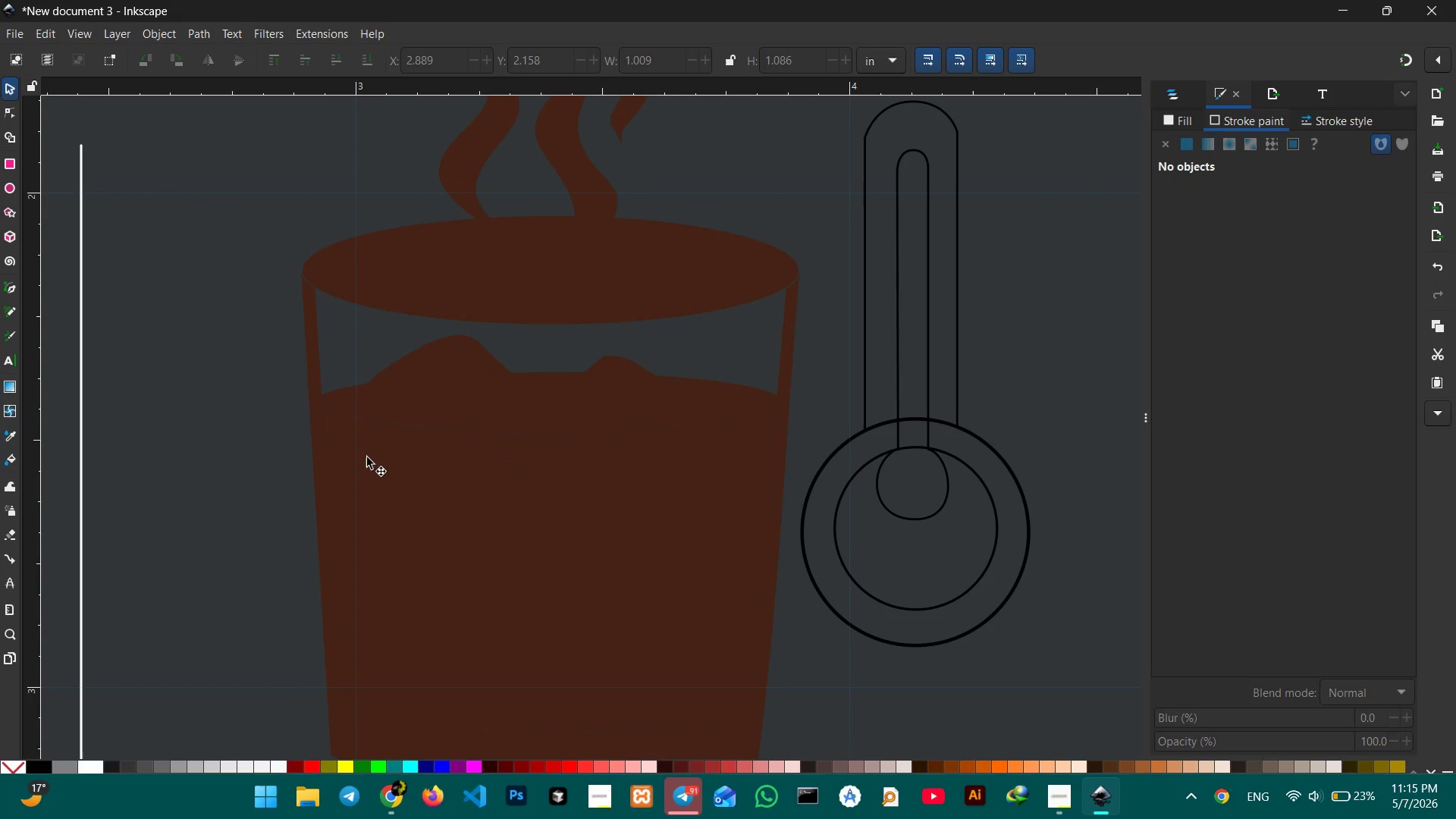 
scroll: coordinate [388, 509], scroll_direction: down, amount: 2.0
 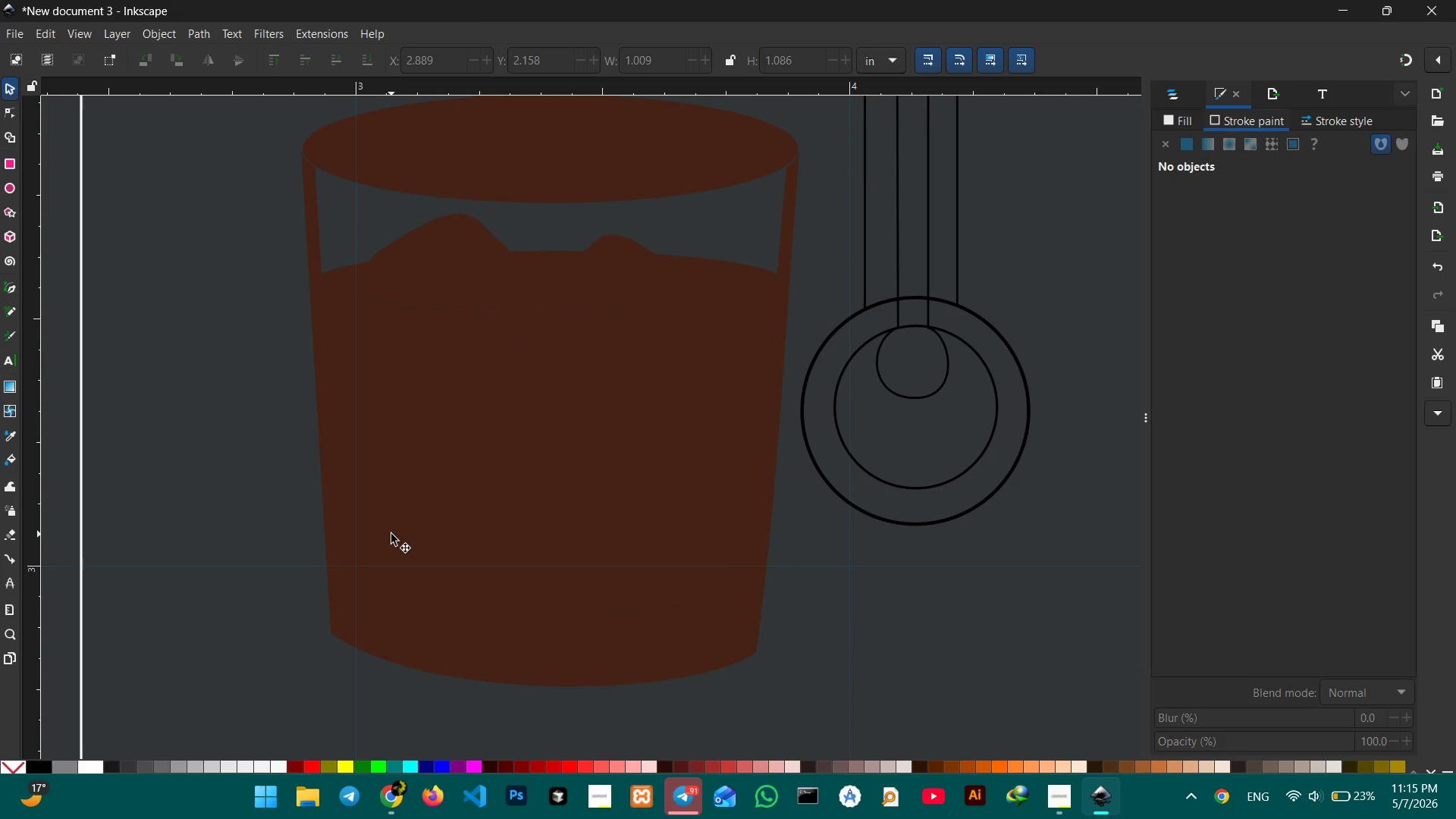 
hold_key(key=ControlLeft, duration=0.38)
scroll: coordinate [391, 534], scroll_direction: down, amount: 2.0
 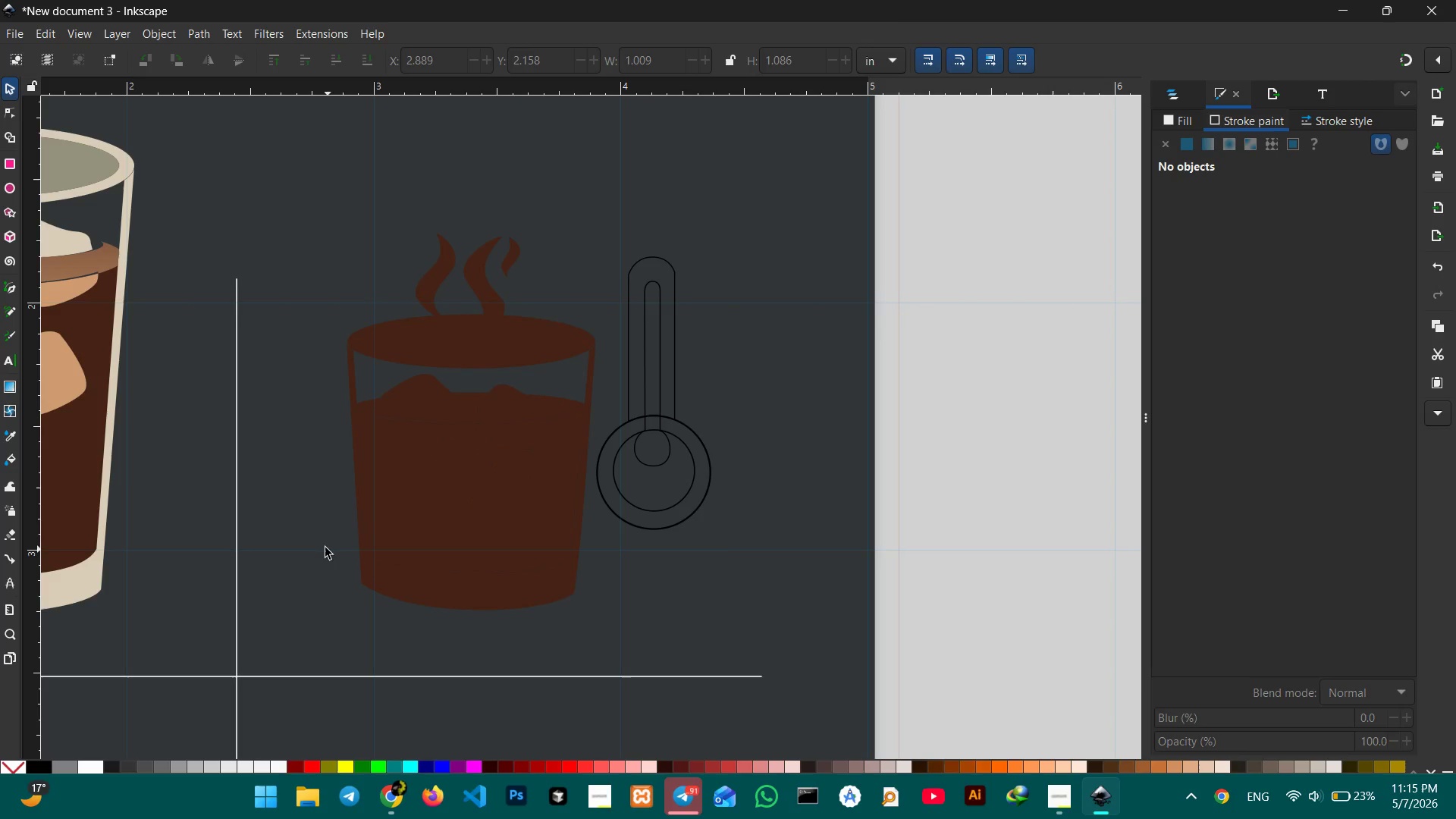 
hold_key(key=Space, duration=0.92)
 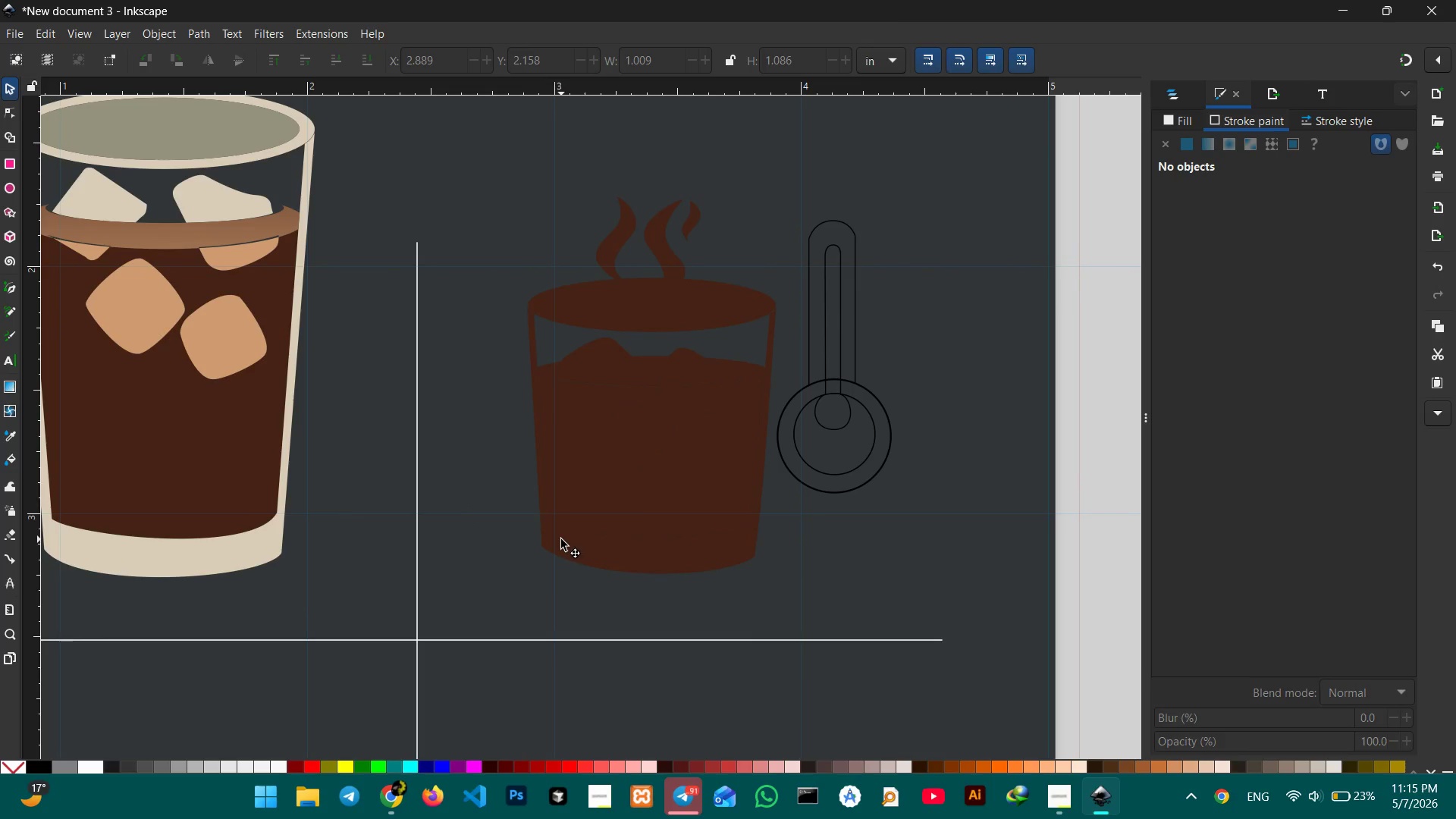 
left_click_drag(start_coordinate=[282, 545], to_coordinate=[463, 509])
 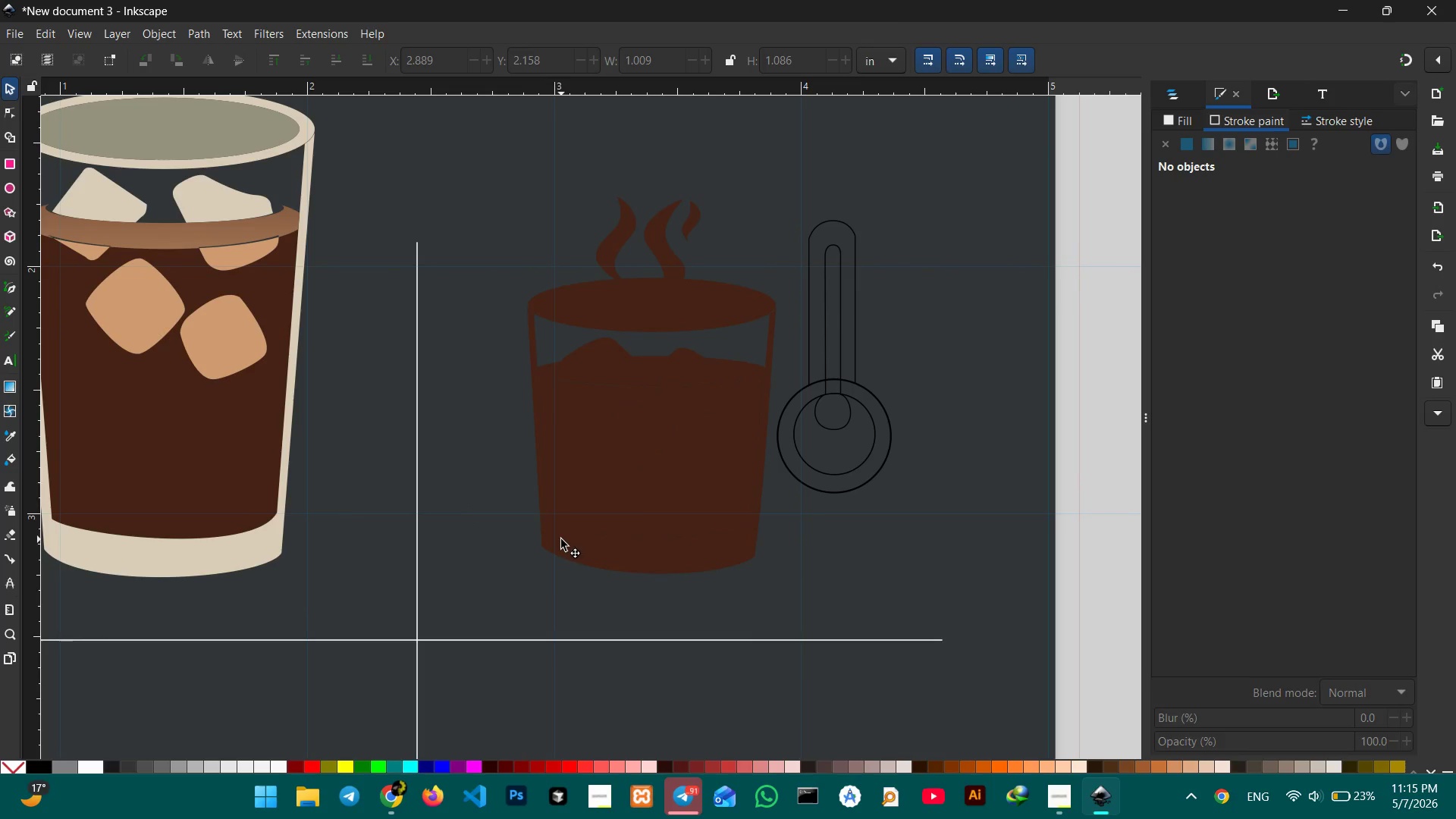 
left_click([561, 539])
 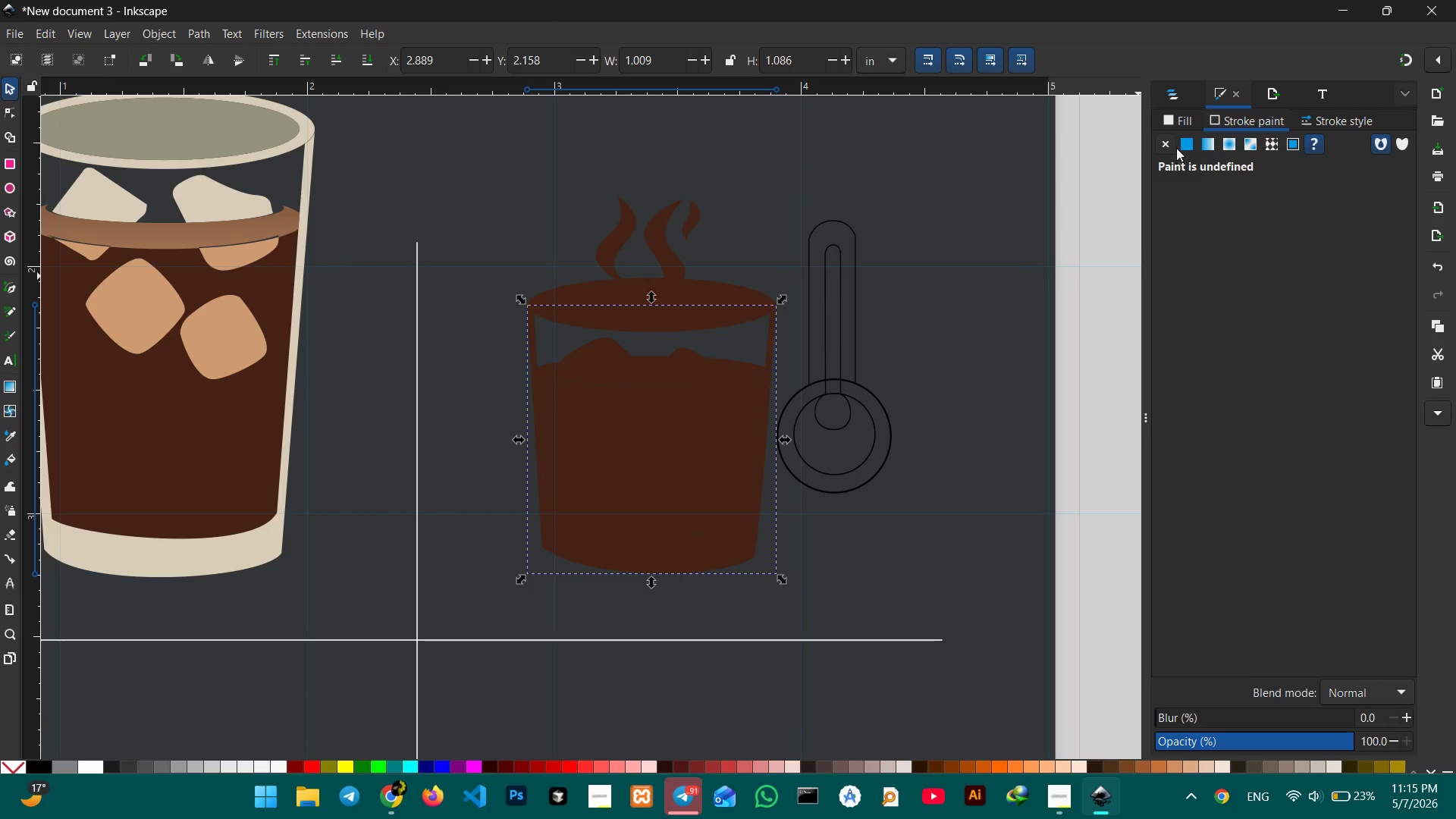 
left_click([1188, 124])
 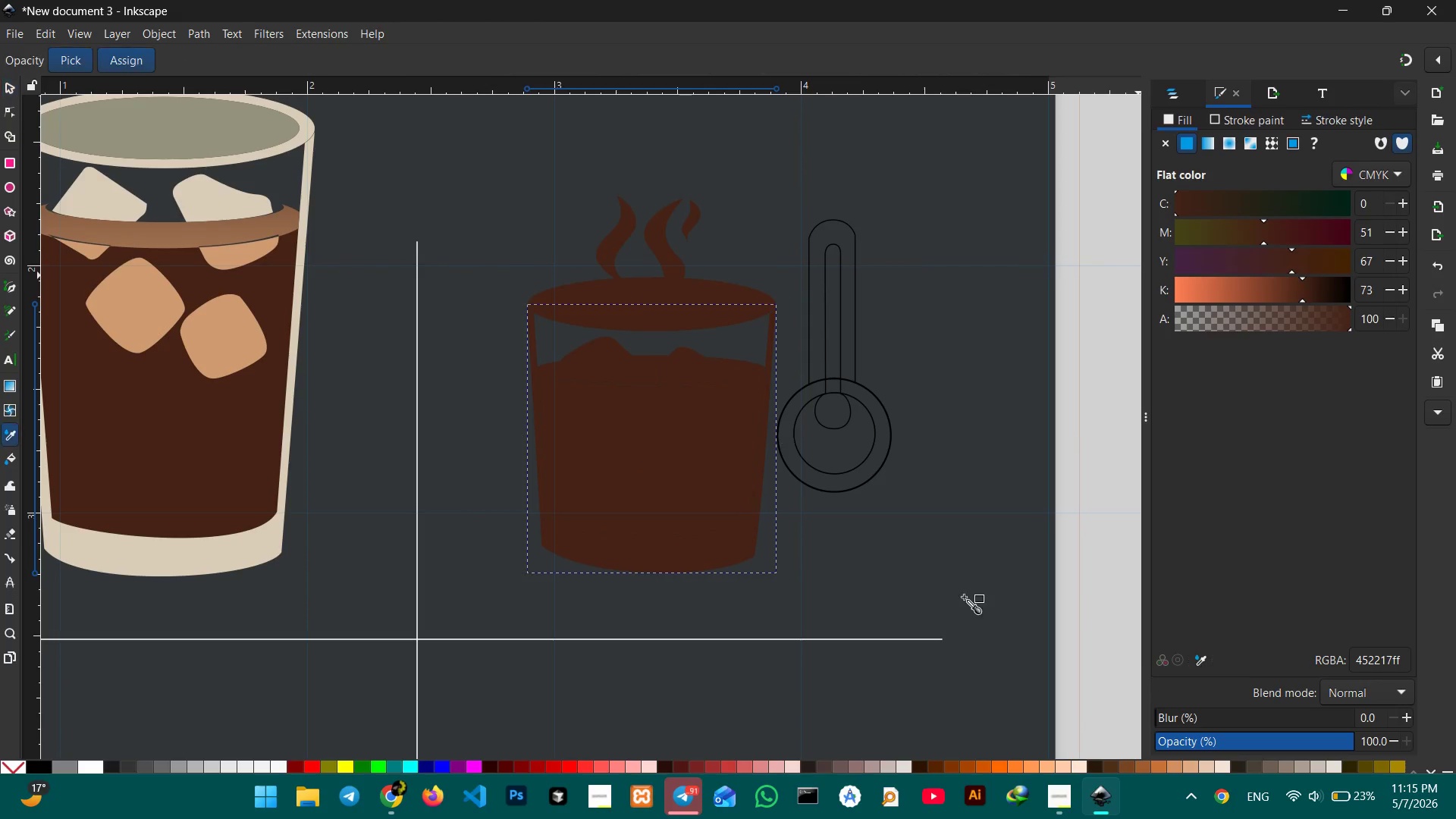 
left_click([203, 544])
 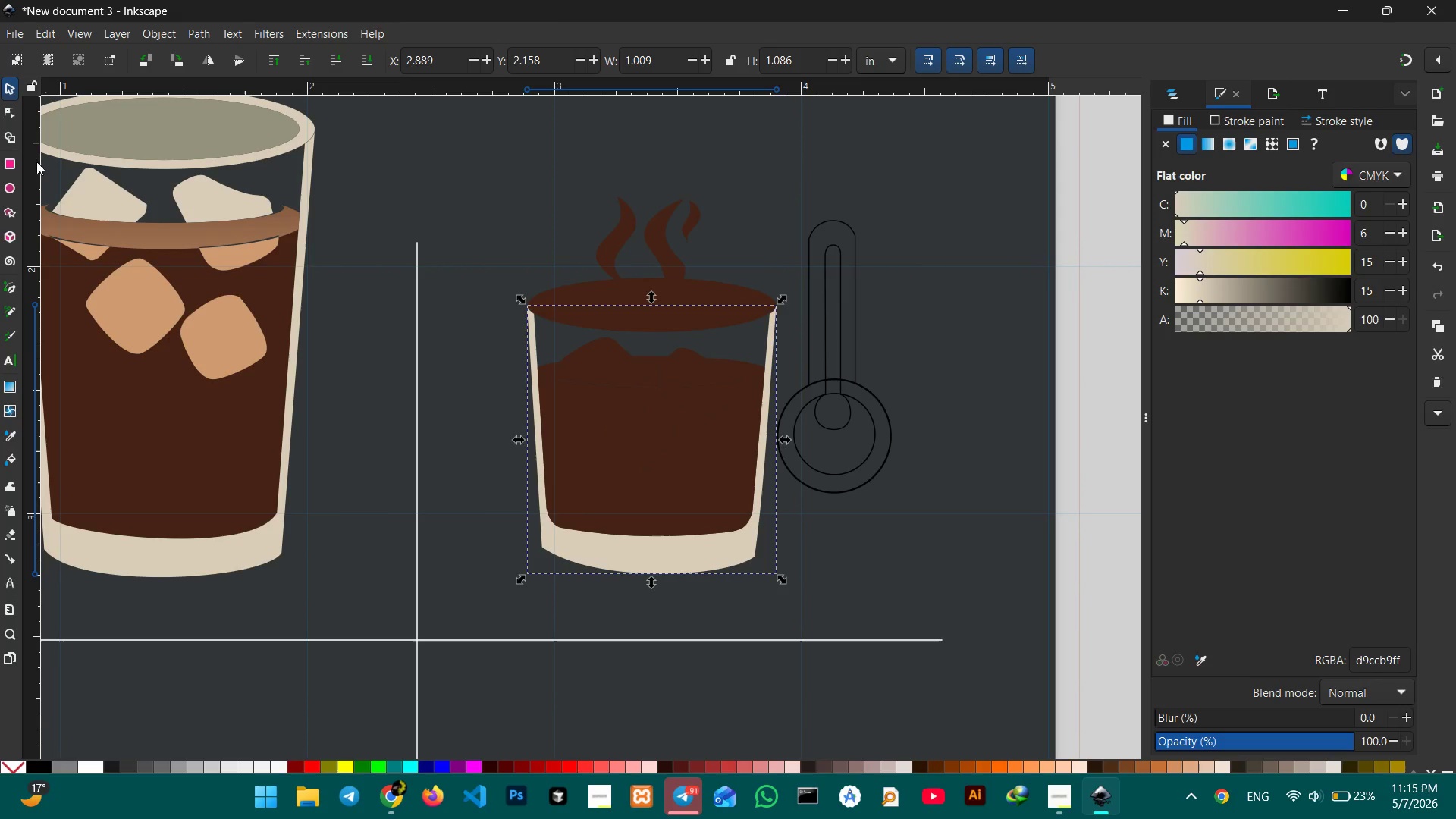 
left_click([10, 79])
 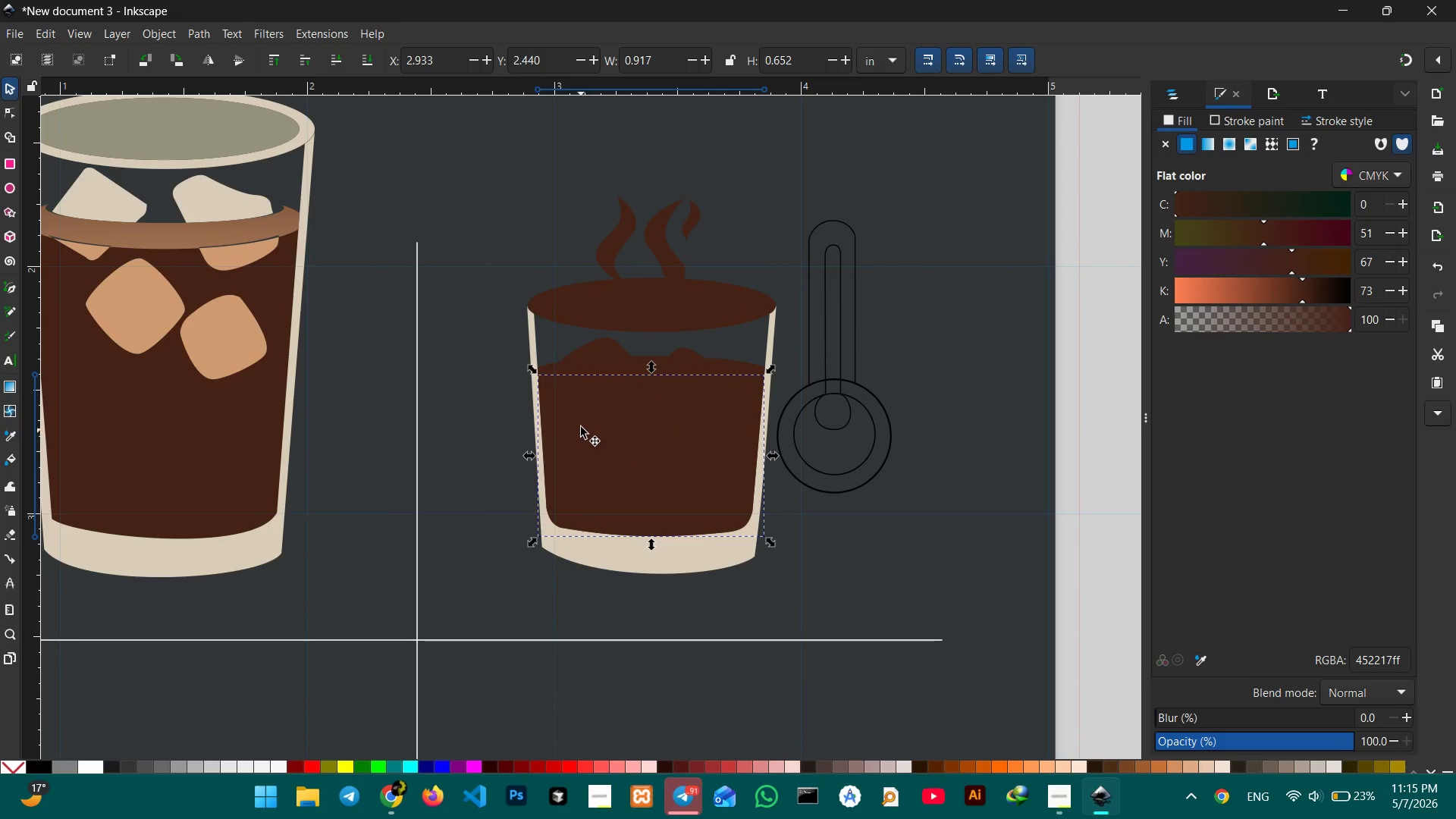 
wait(5.17)
 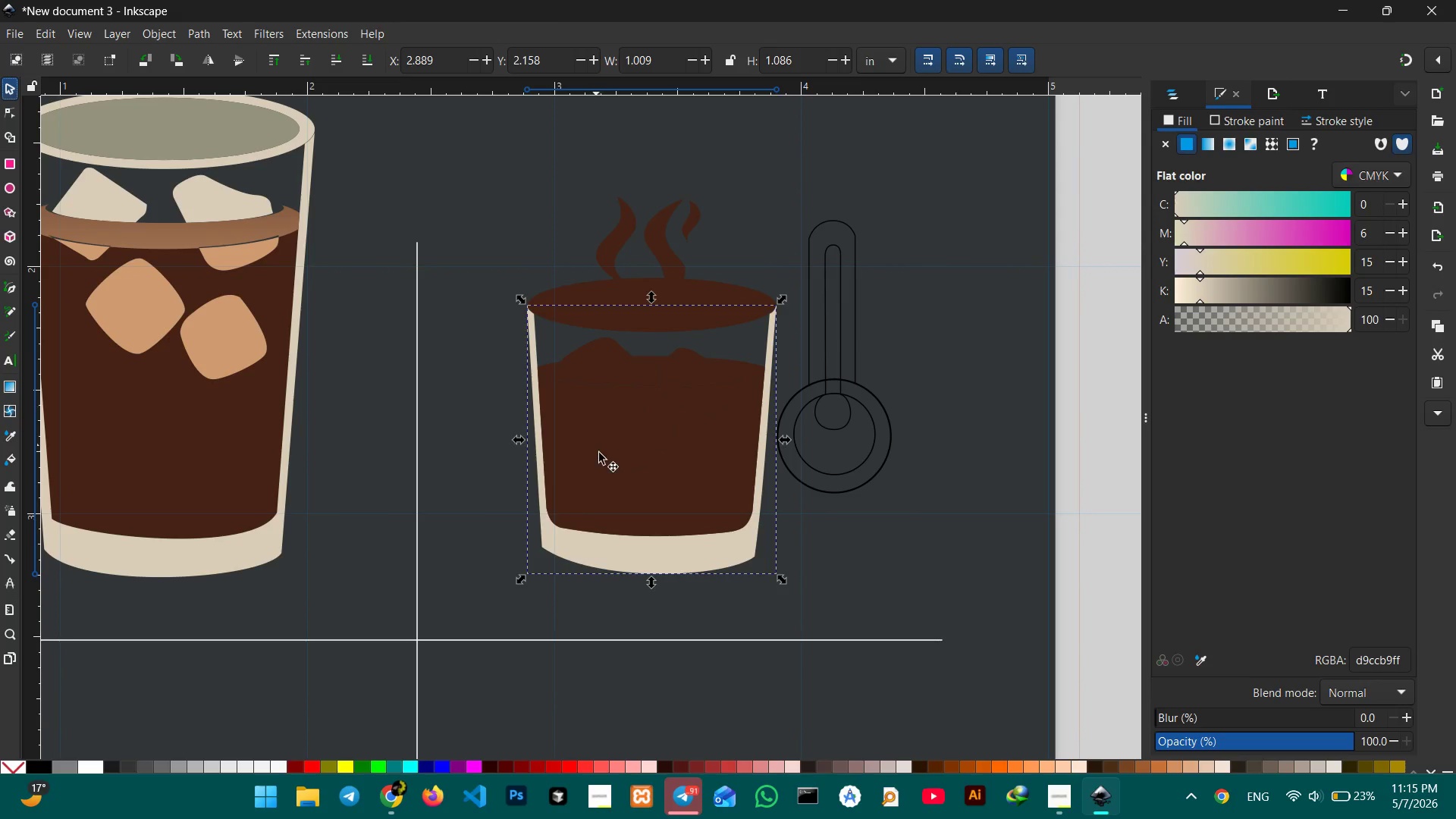 
double_click([646, 441])
 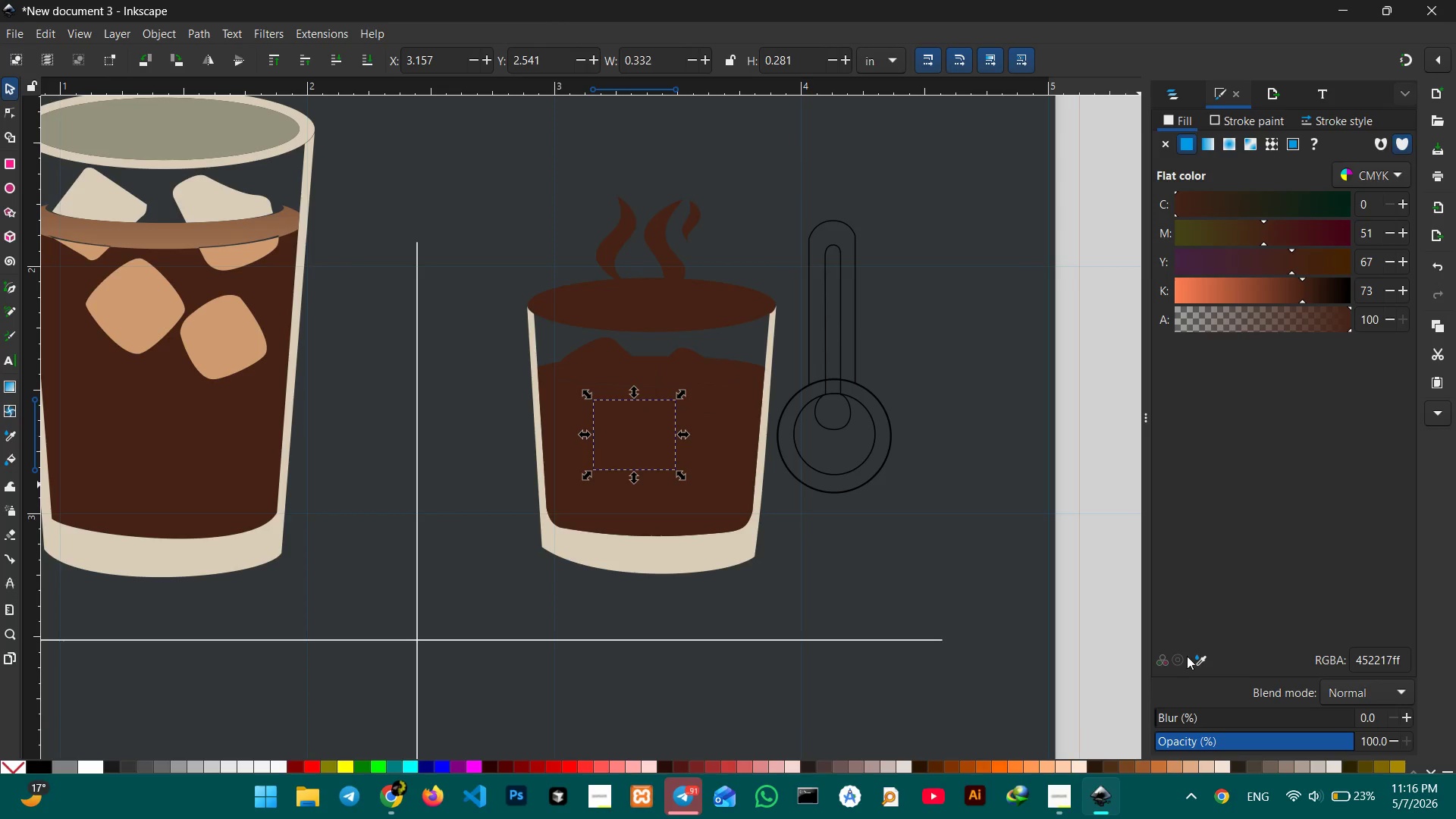 
left_click([1201, 661])
 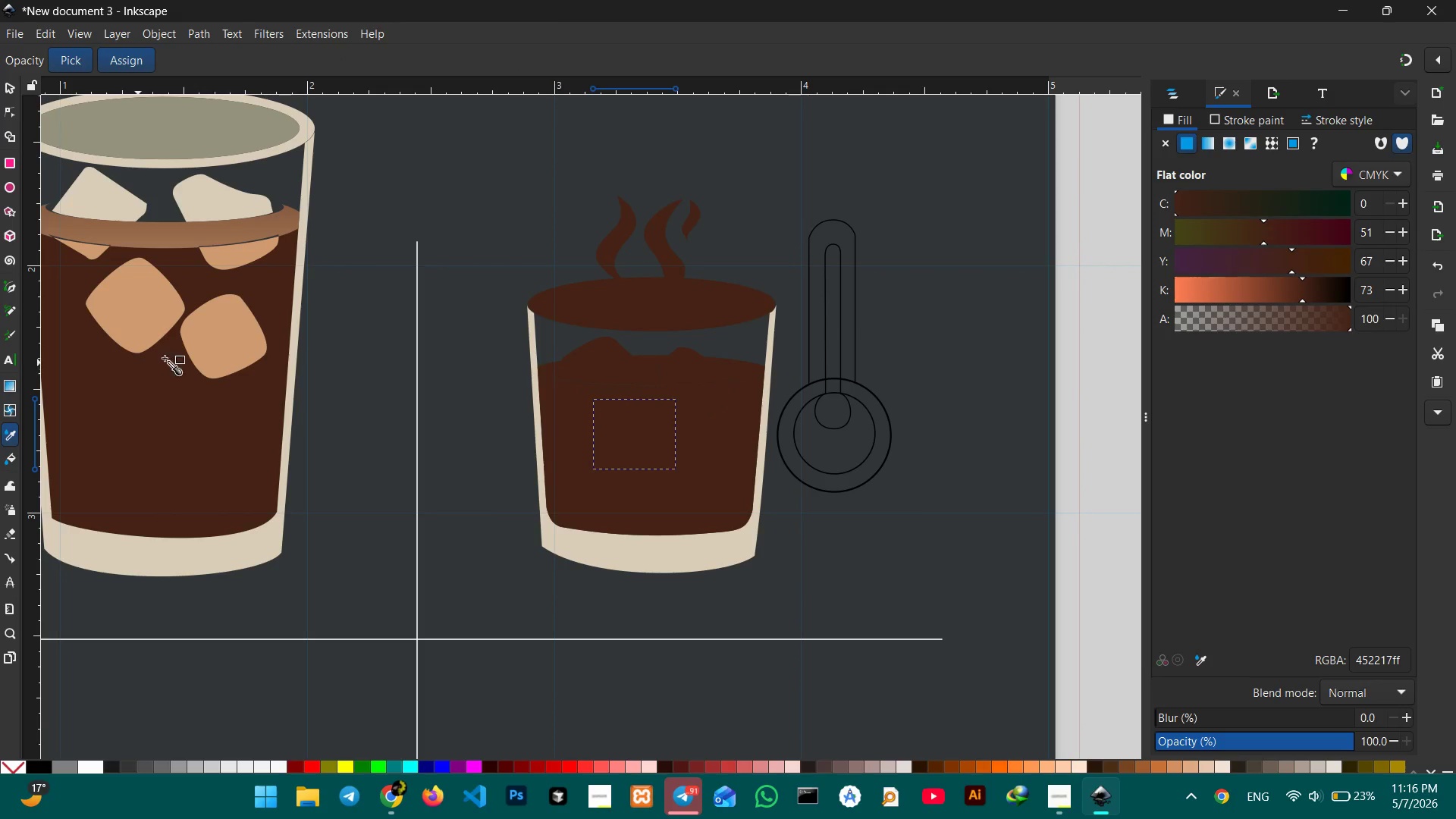 
left_click([199, 355])
 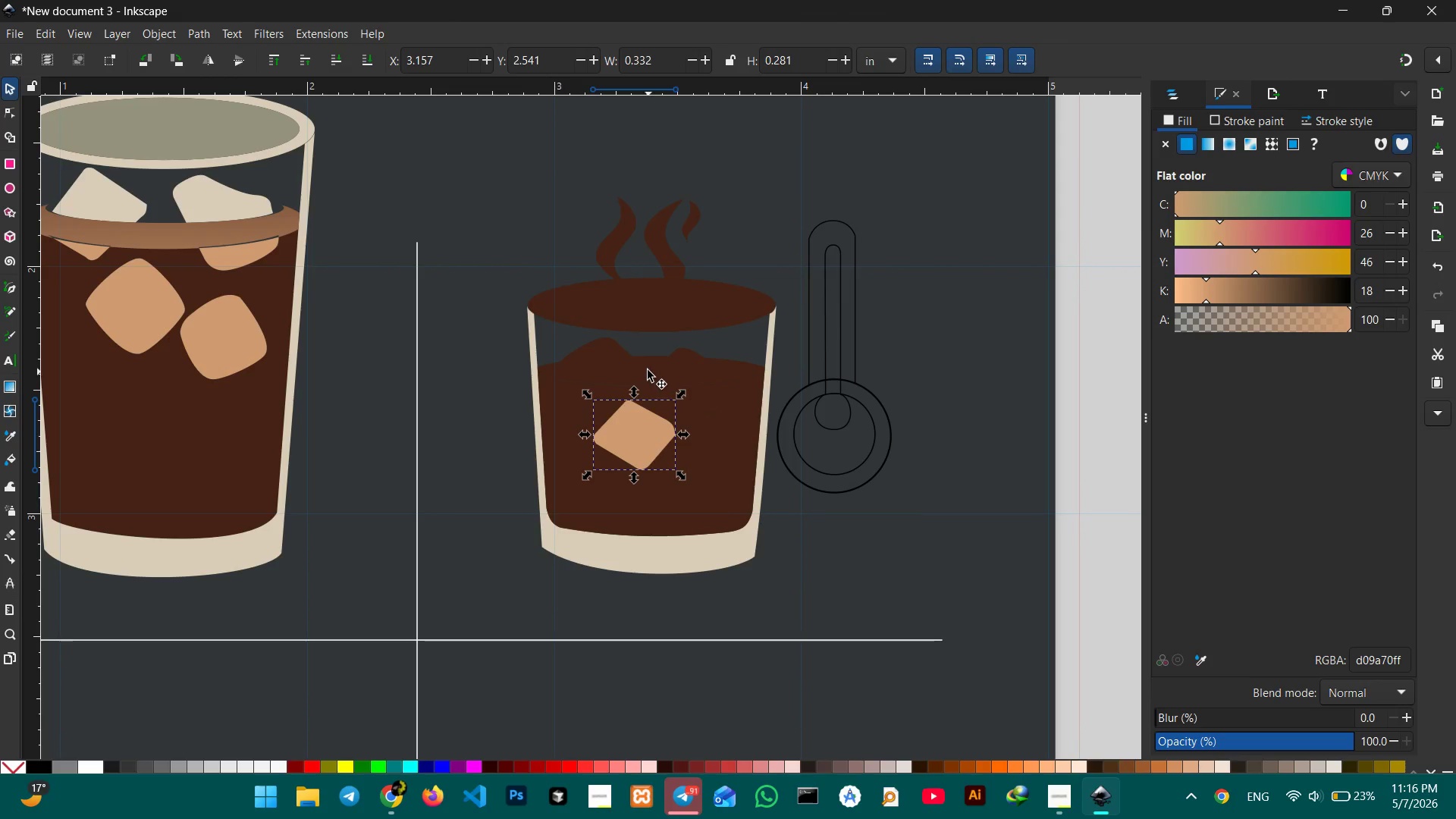 
left_click([594, 352])
 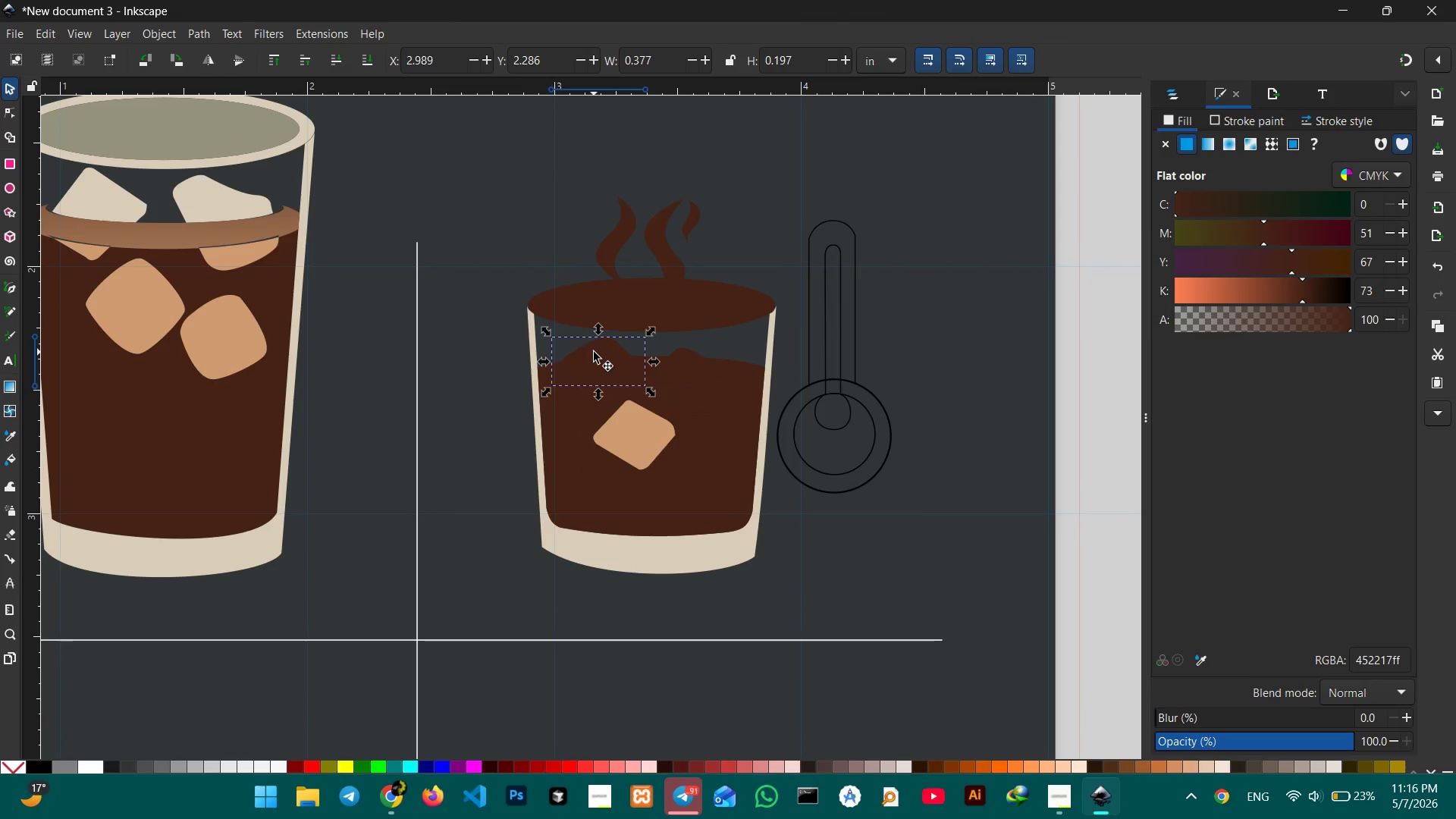 
hold_key(key=ShiftLeft, duration=1.58)
left_click([693, 362])
 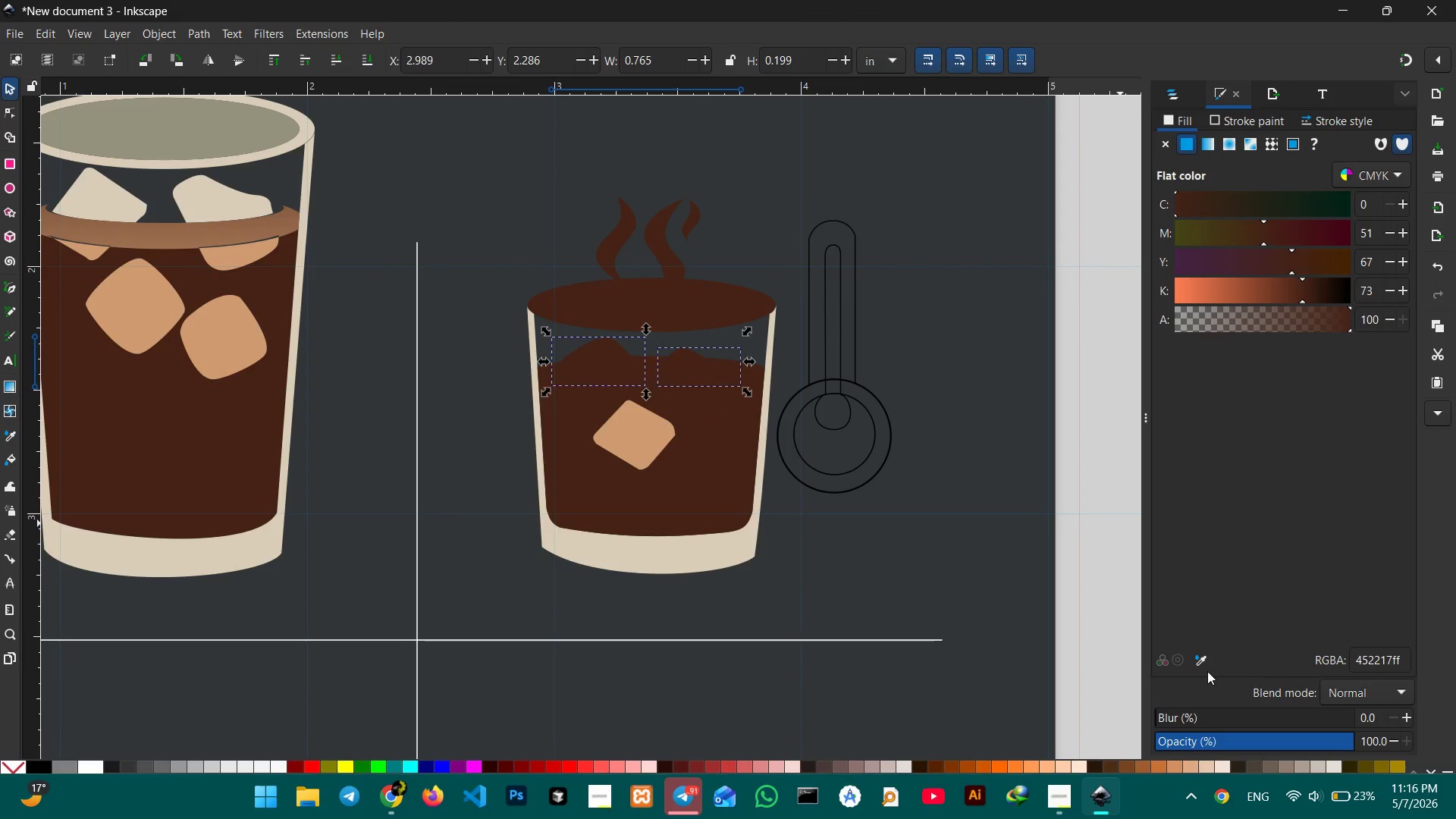 
left_click([1202, 664])
 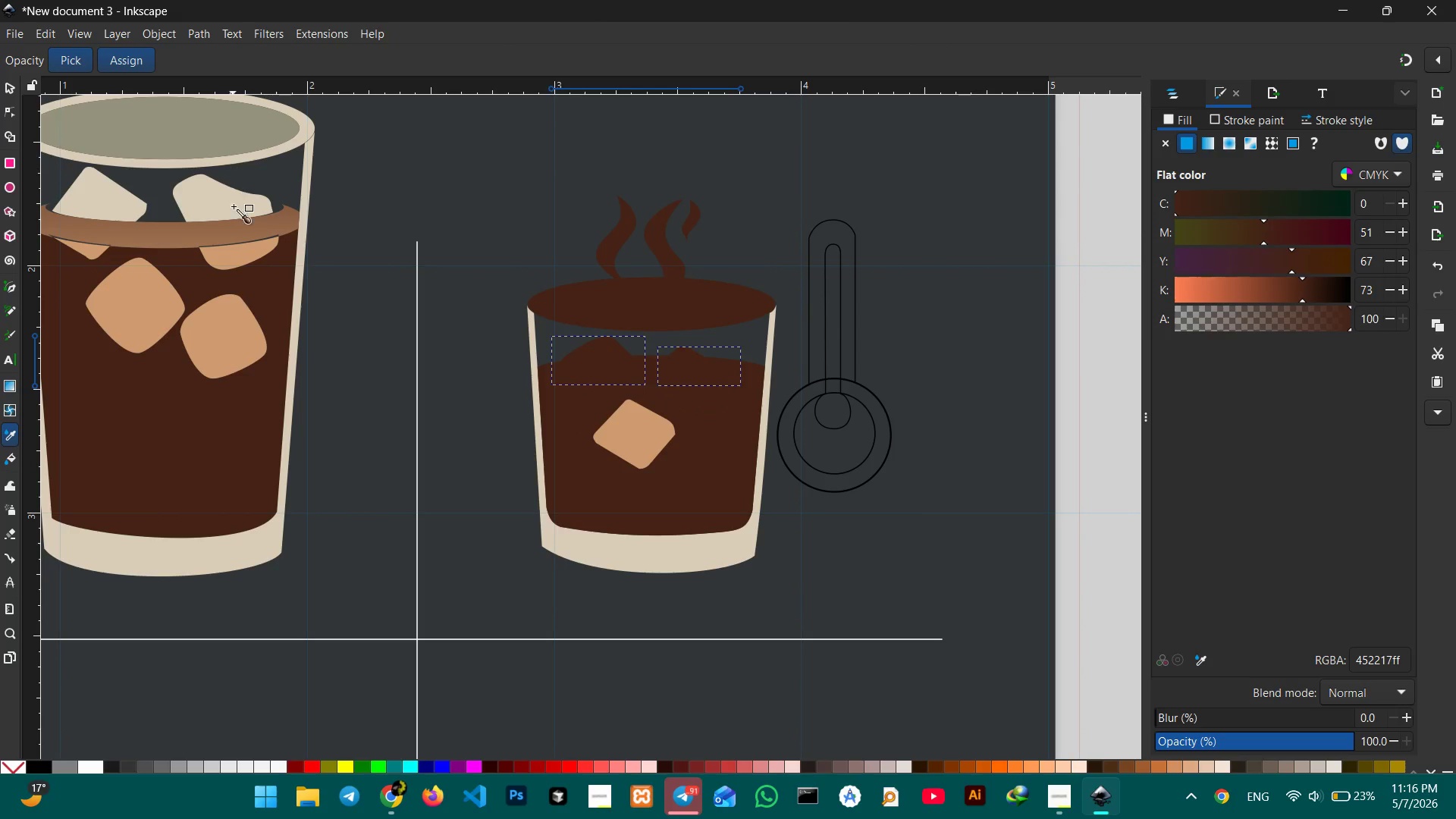 
left_click([228, 212])
 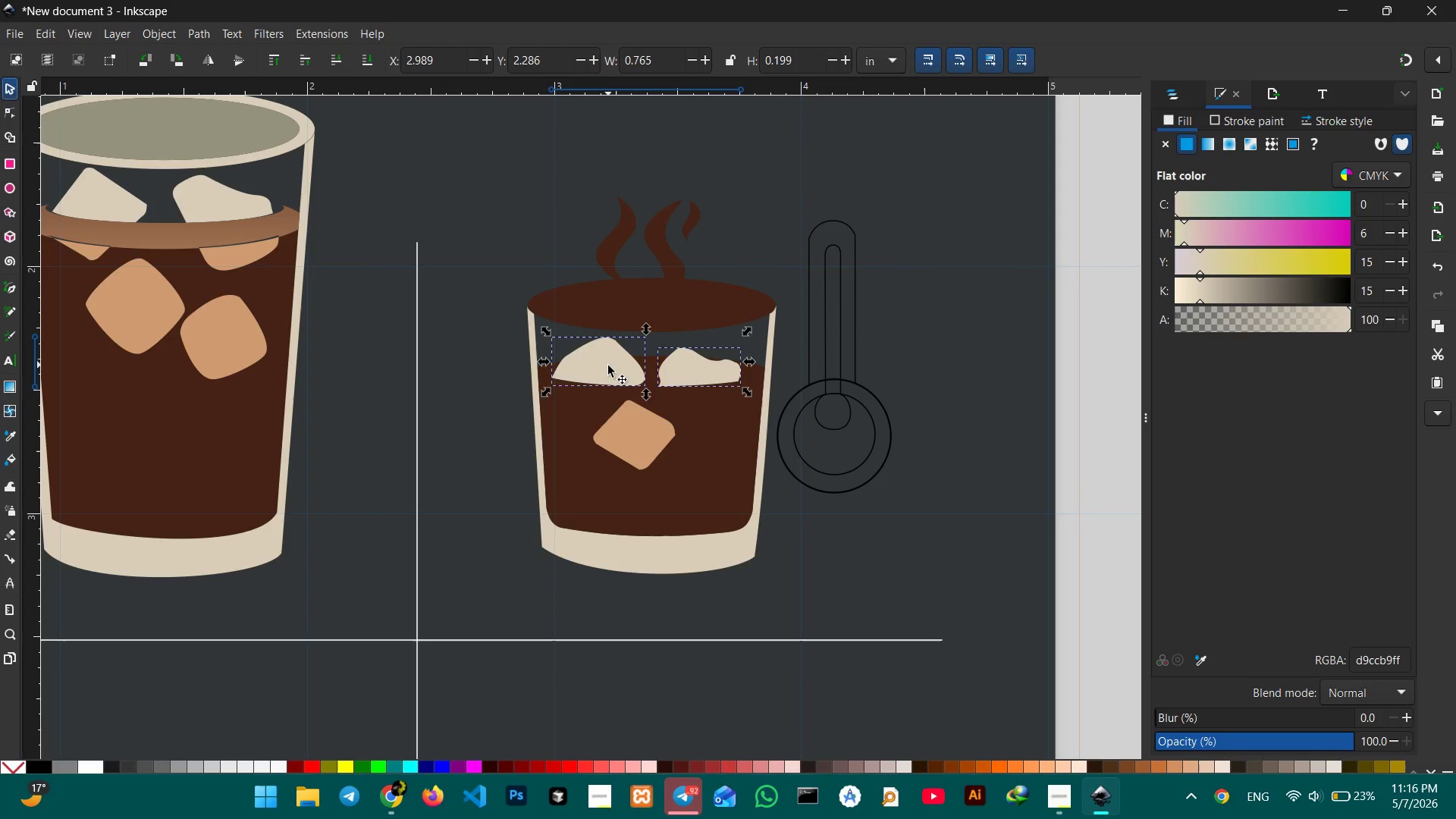 
left_click([690, 404])
 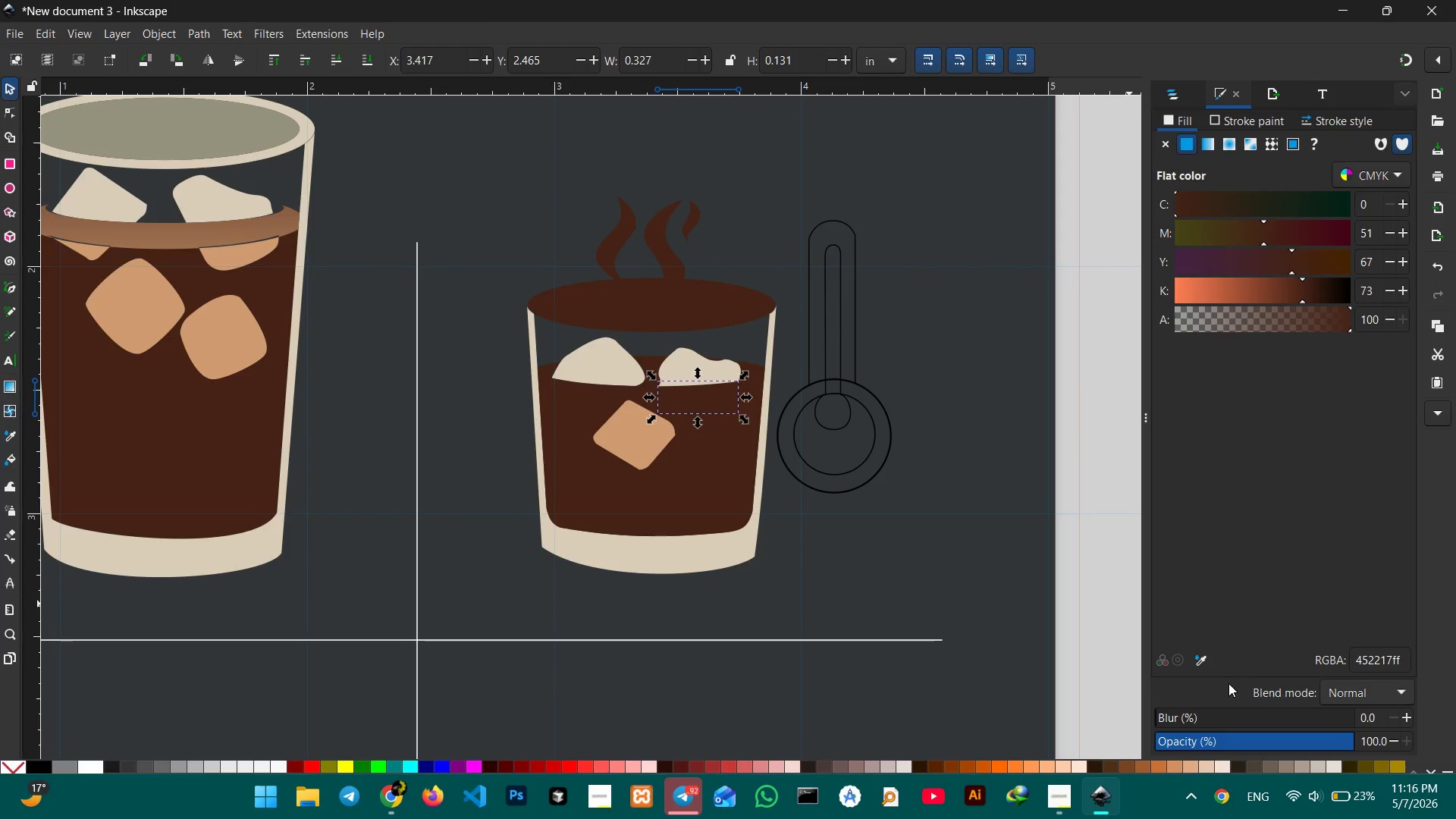 
left_click([1203, 658])
 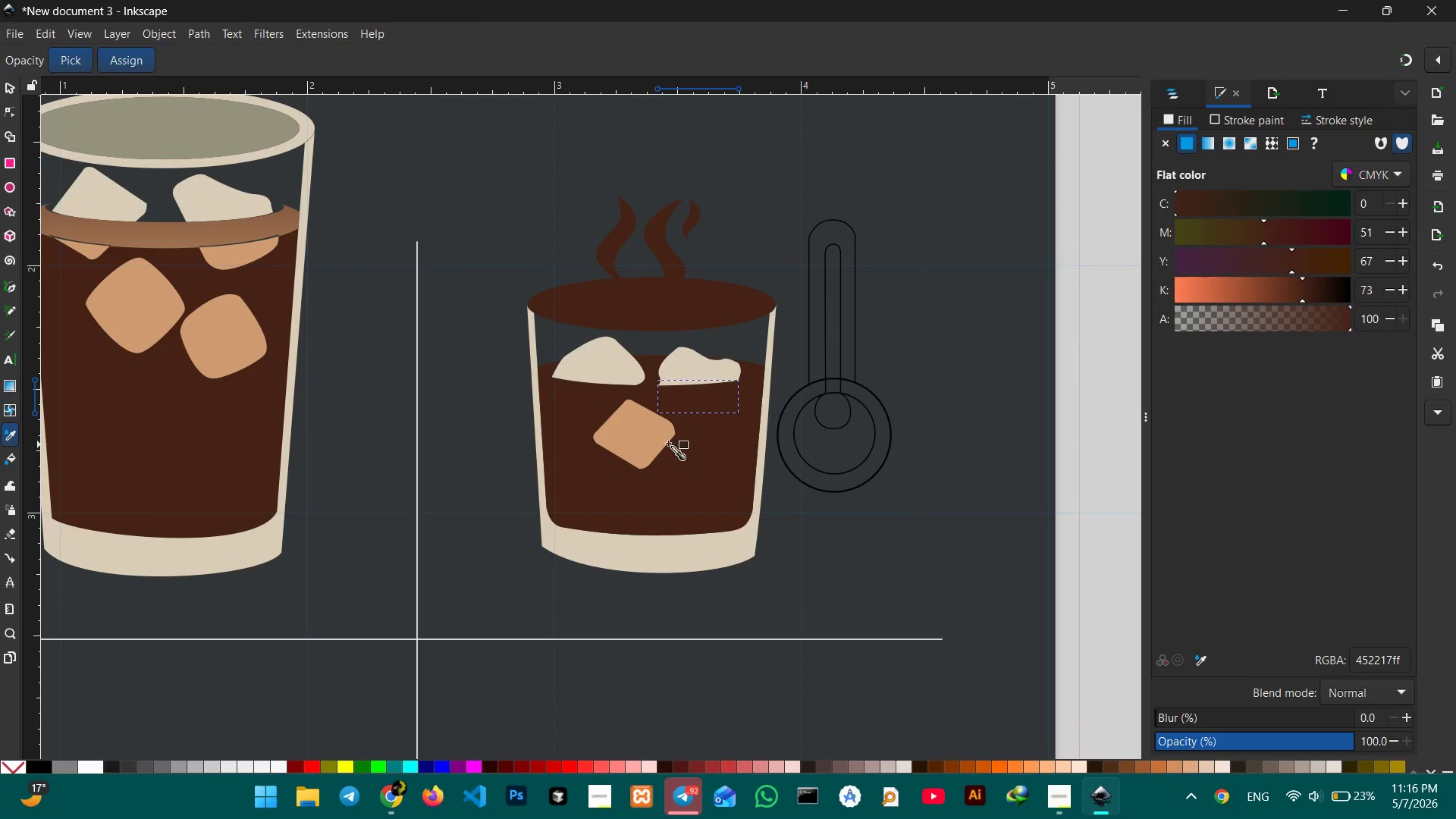 
left_click([639, 438])
 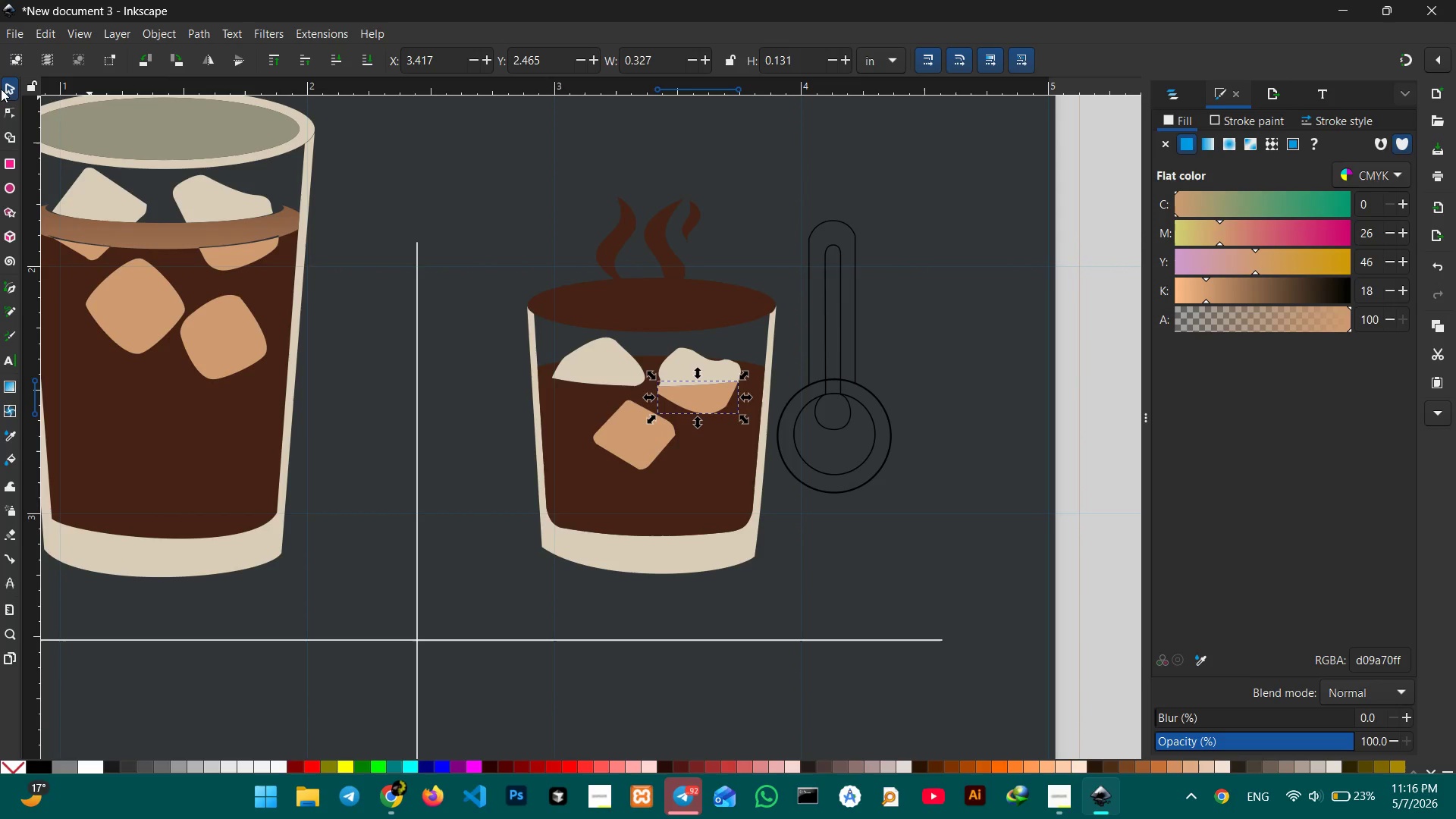 
double_click([417, 177])
 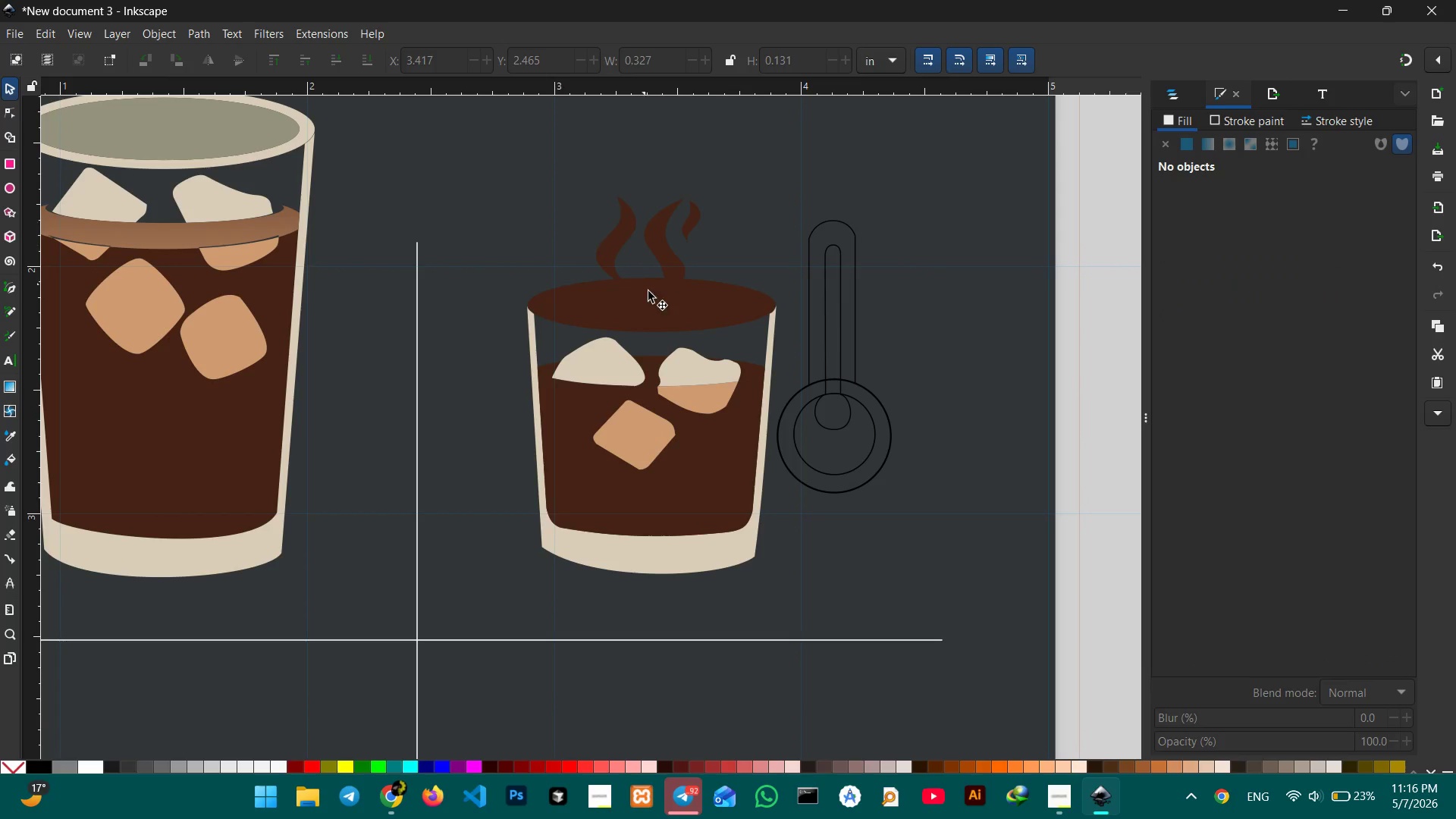 
left_click([652, 298])
 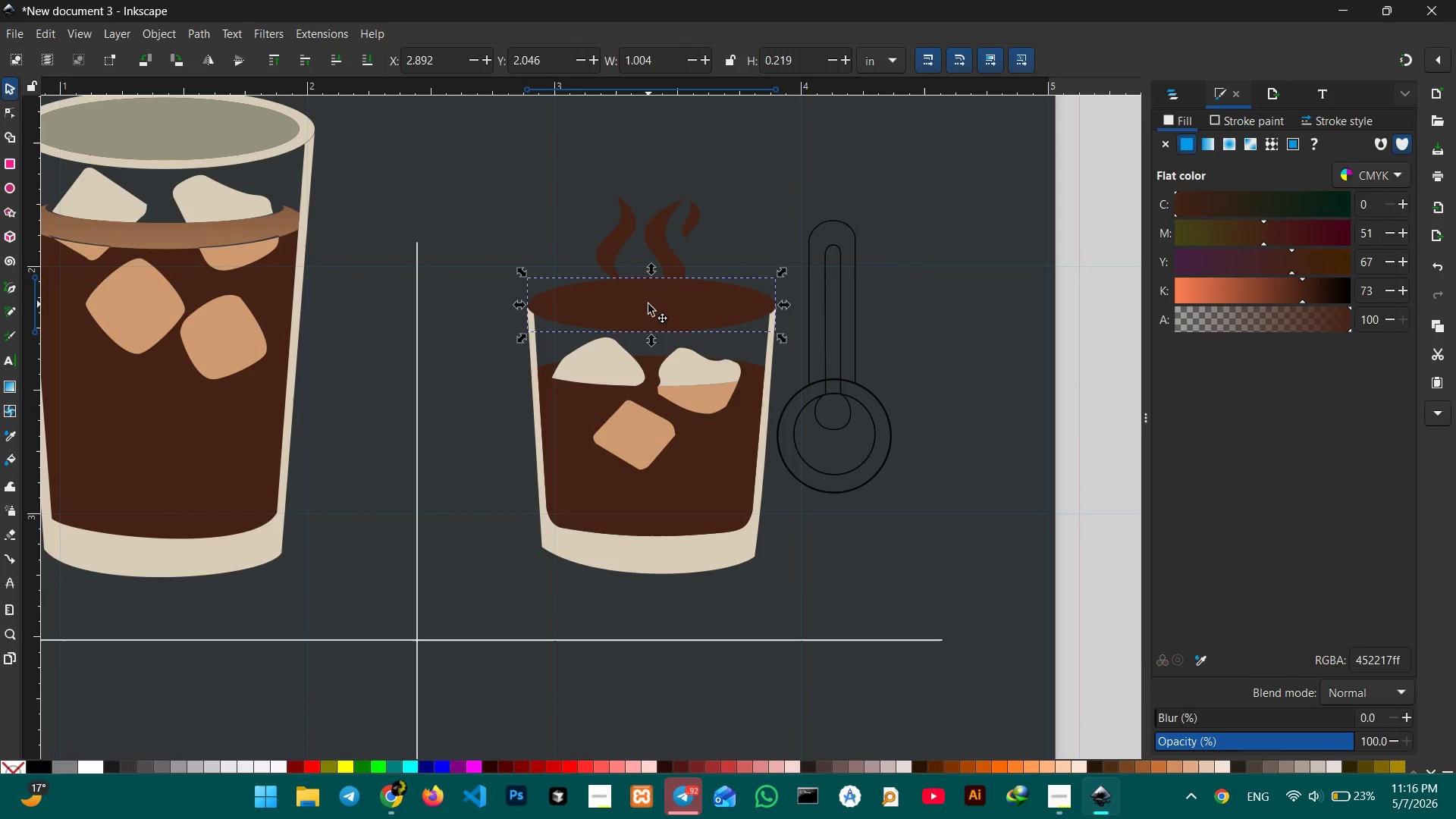 
double_click([648, 304])
 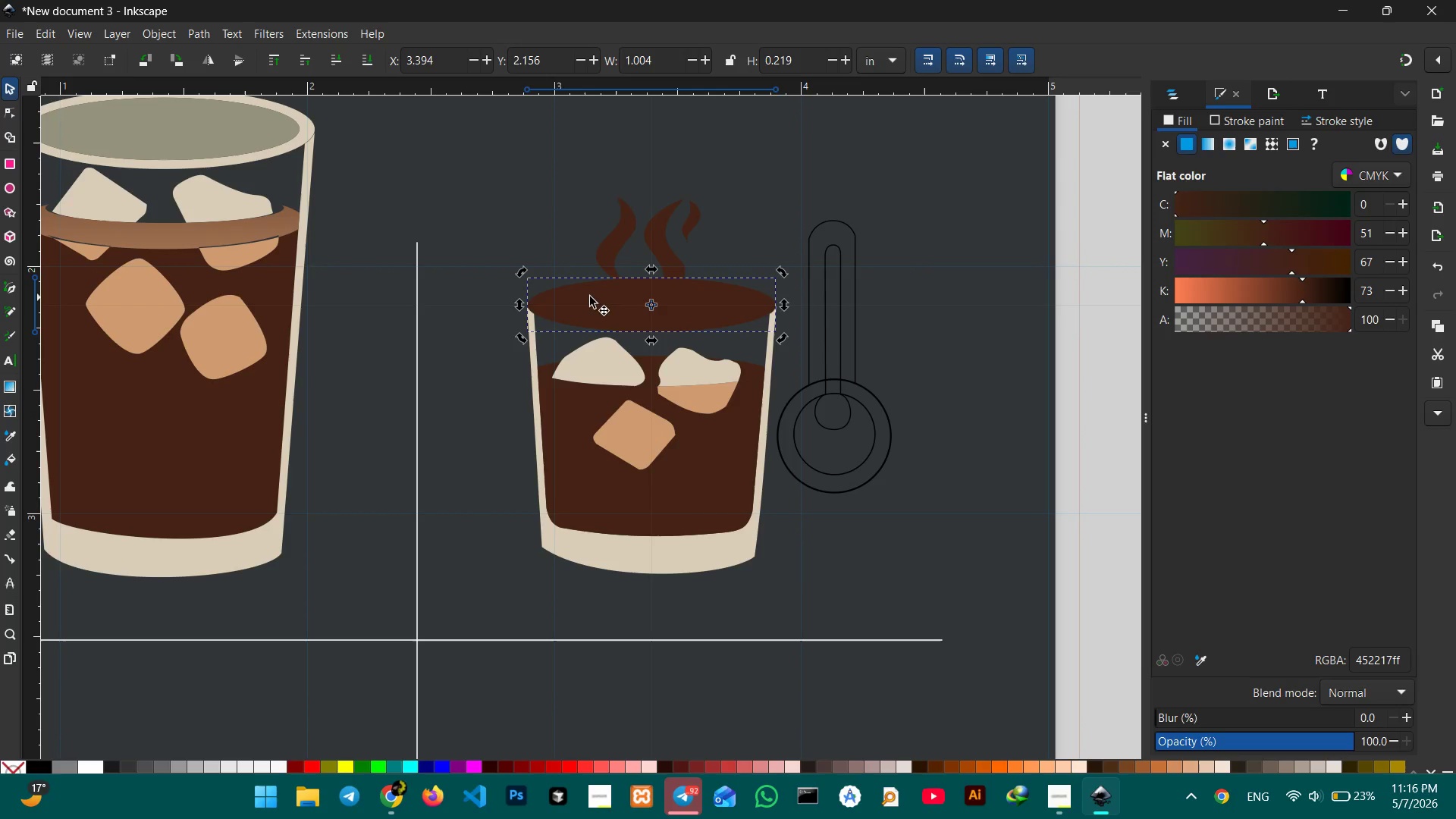 
triple_click([588, 297])
 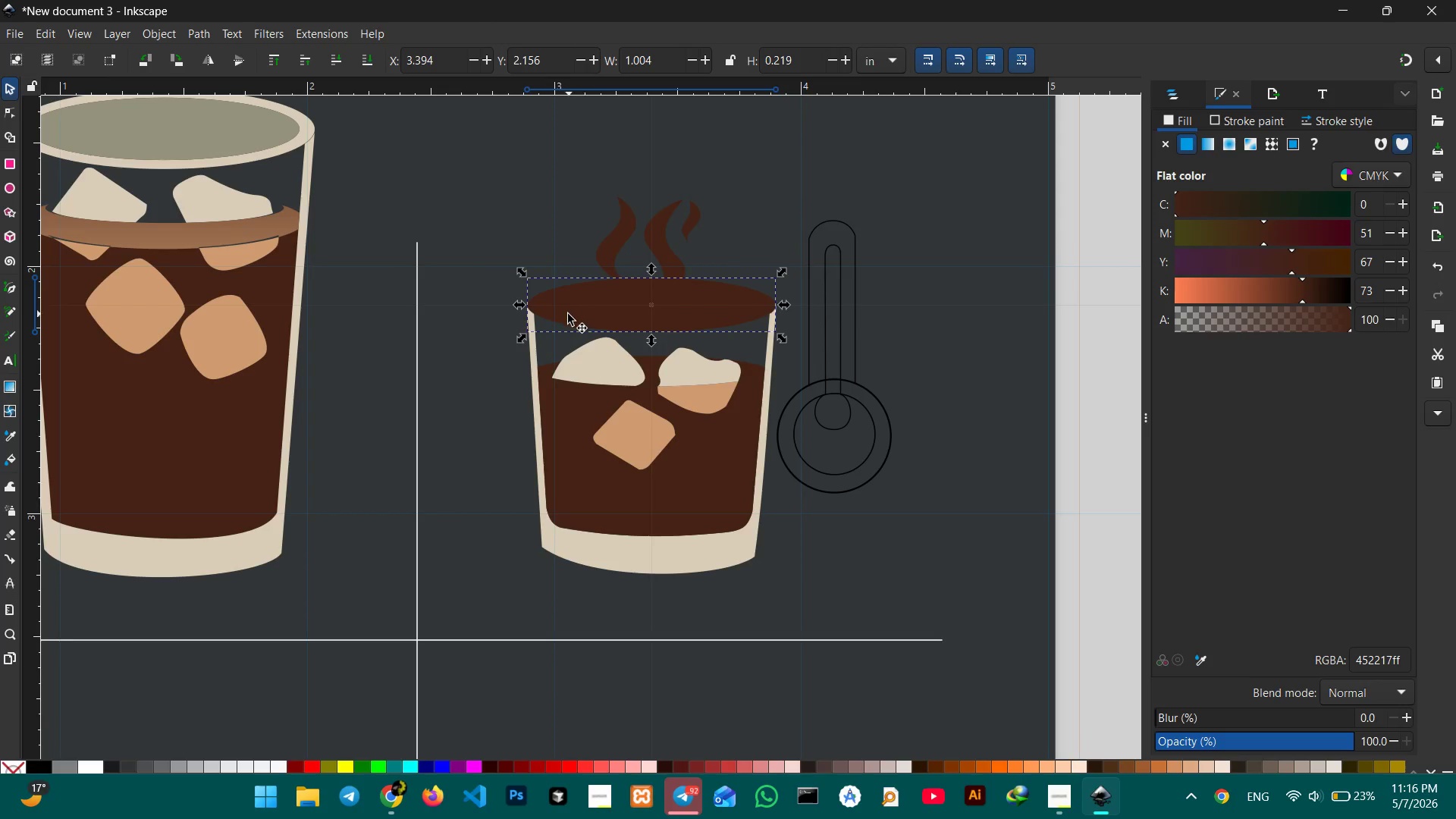 
left_click([562, 320])
 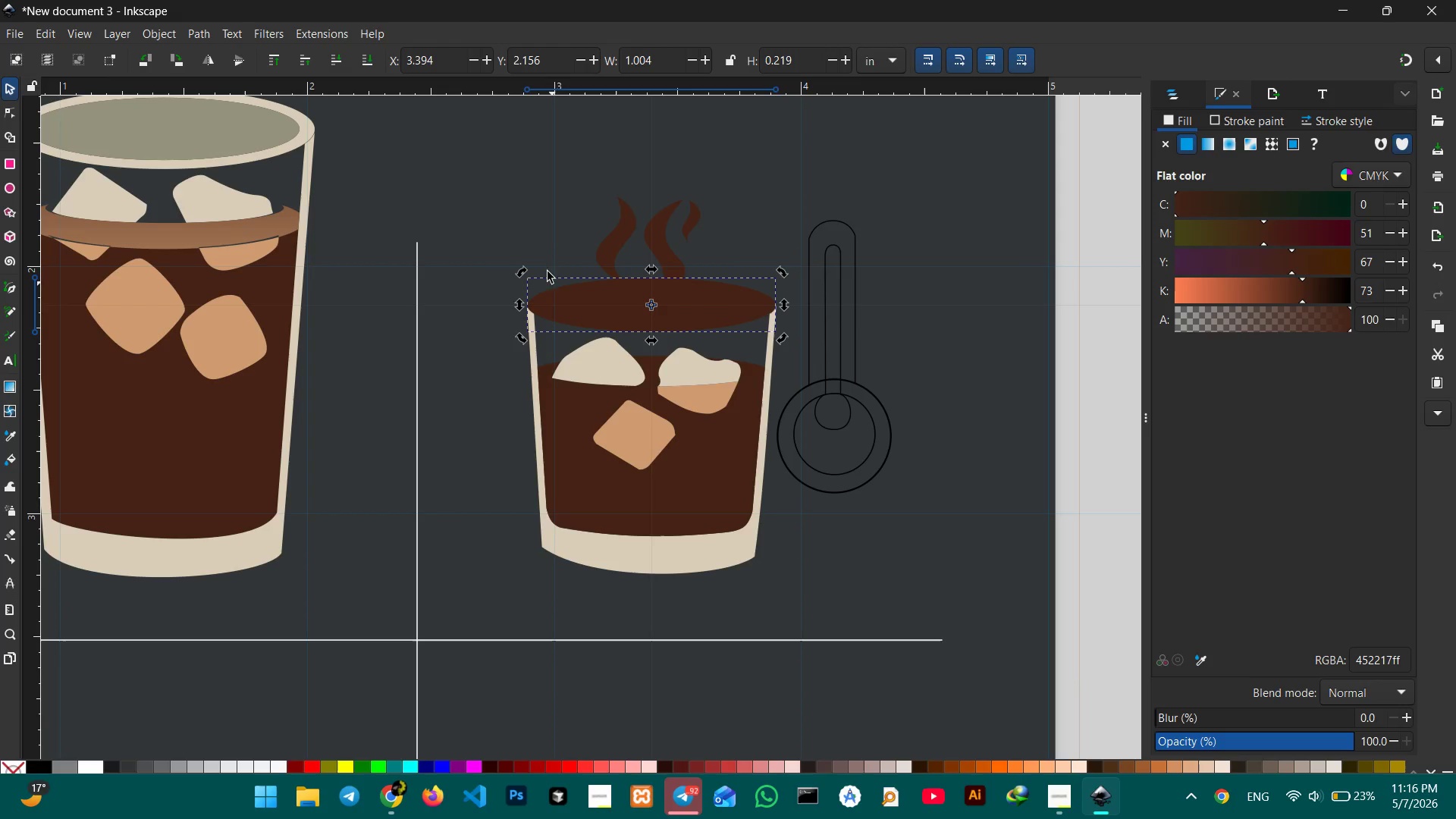 
left_click([538, 243])
 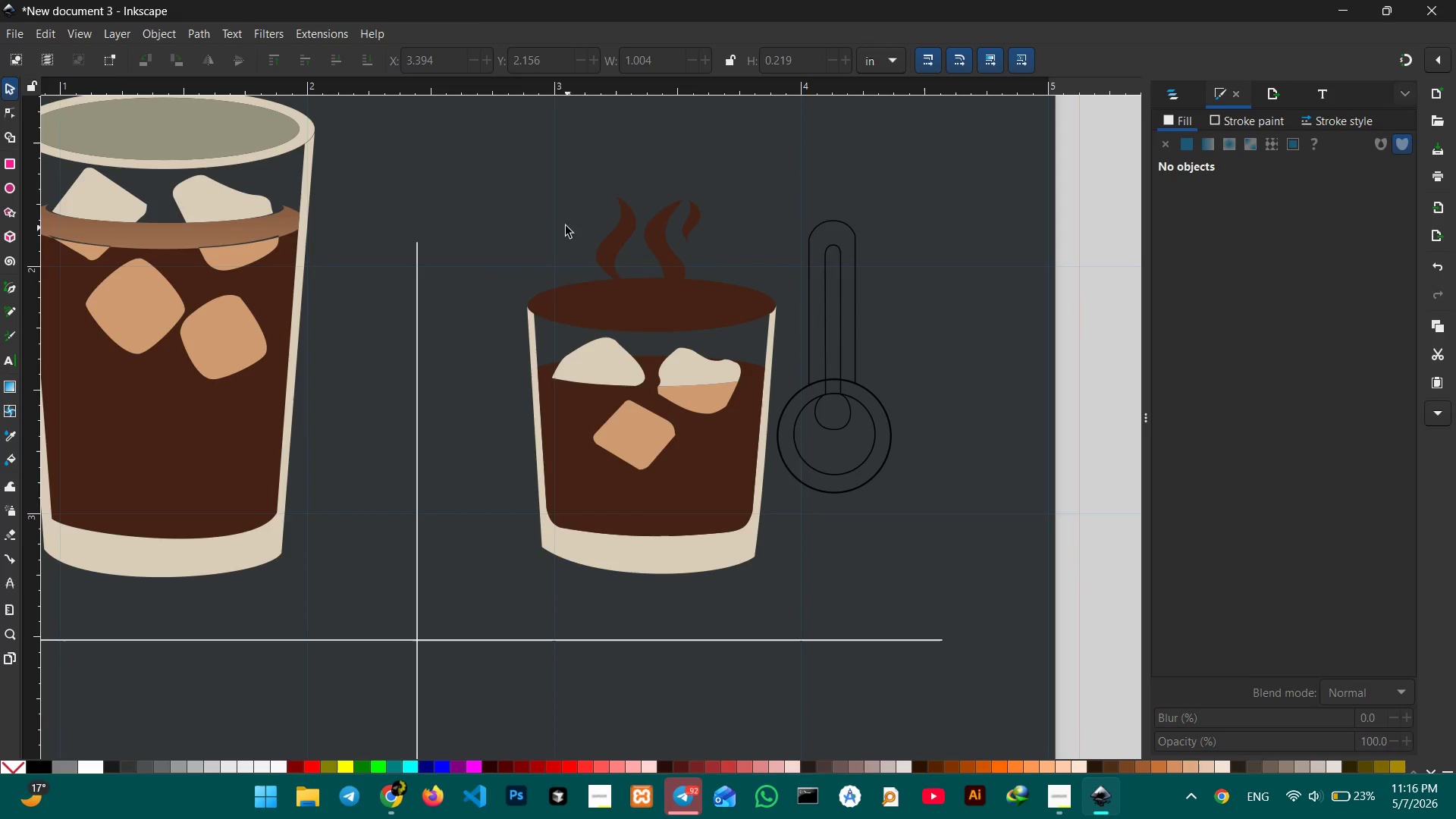 
left_click_drag(start_coordinate=[556, 220], to_coordinate=[756, 384])
 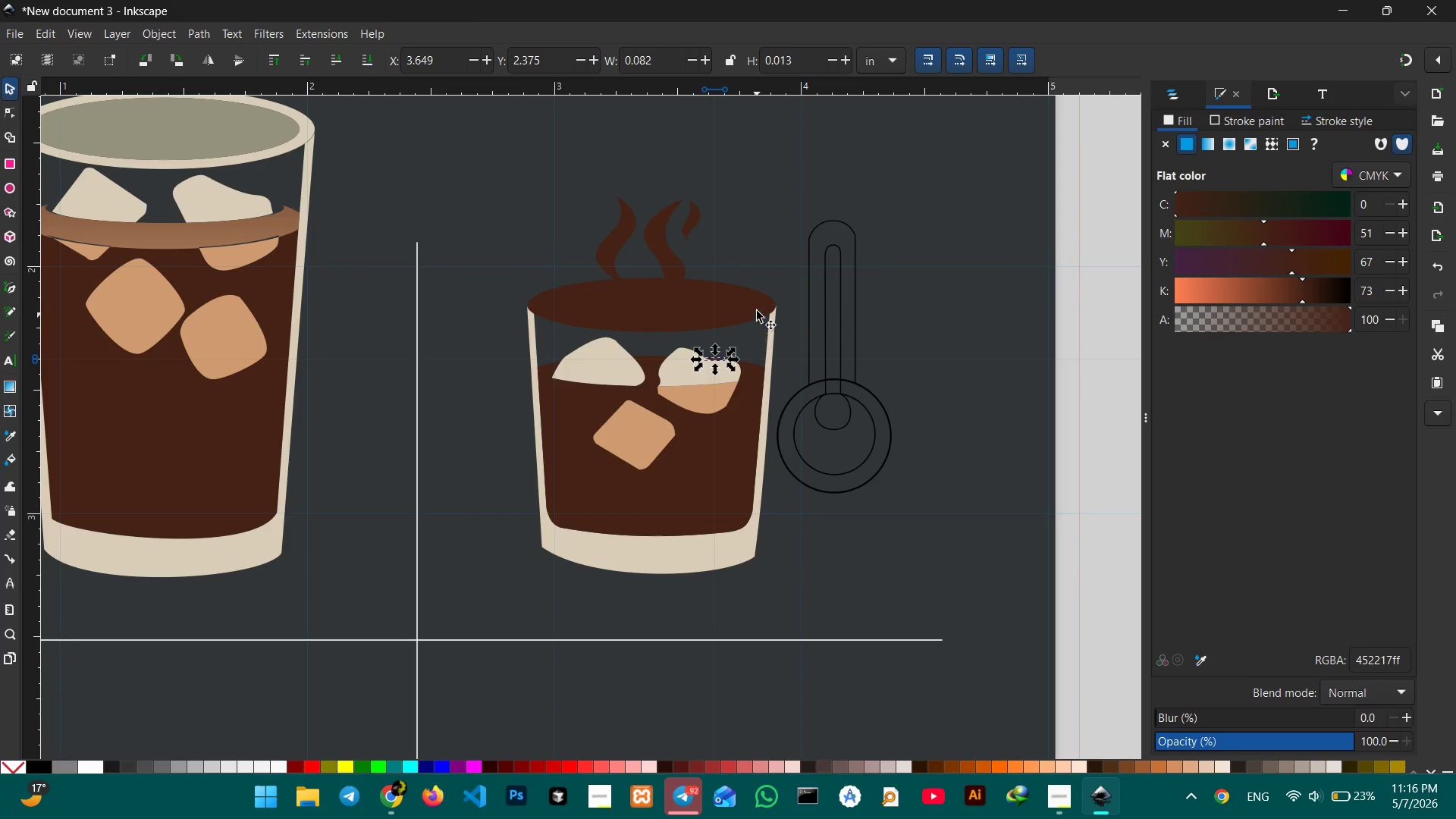 
left_click([757, 303])
 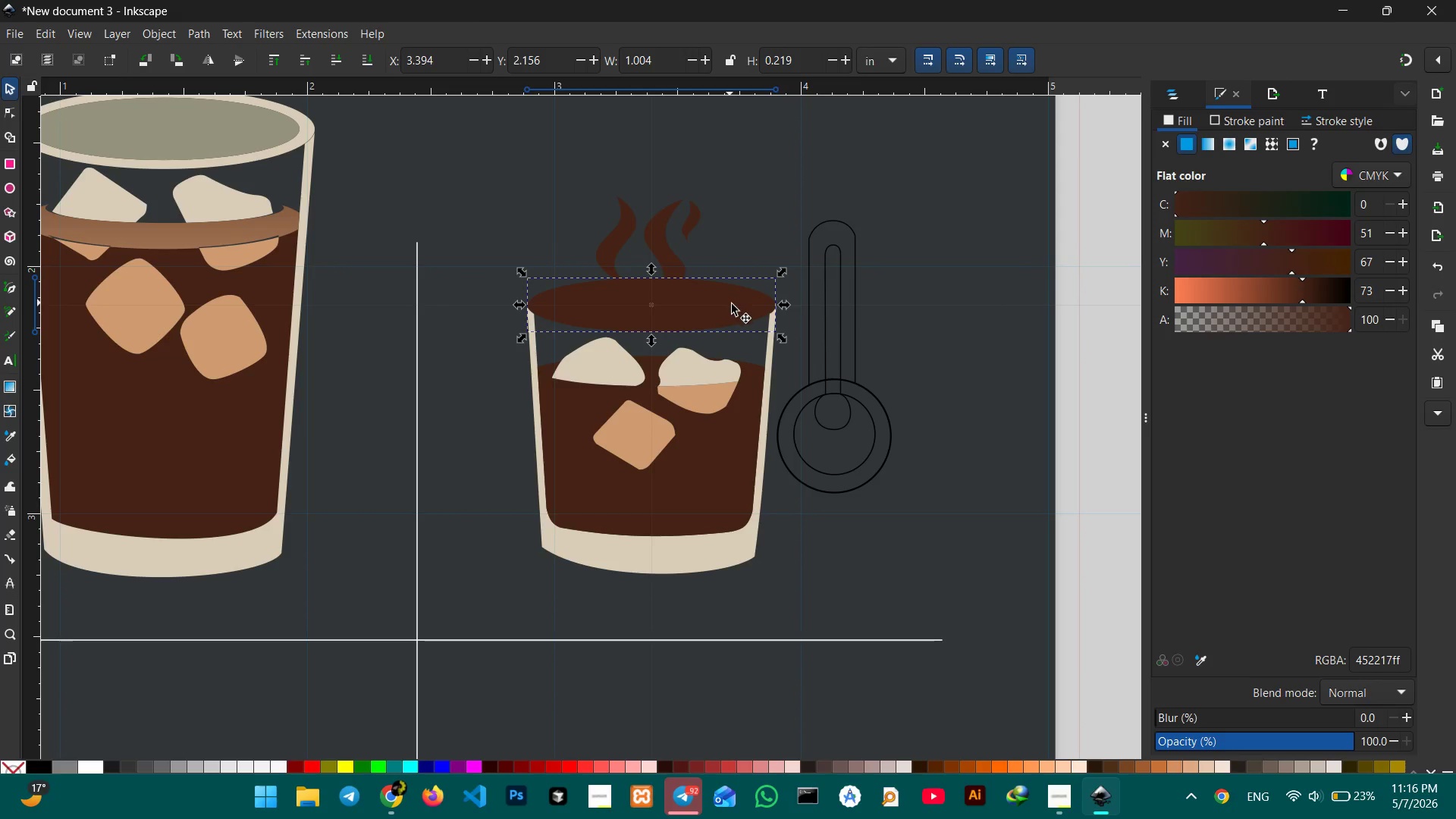 
hold_key(key=ControlLeft, duration=0.33)
scroll: coordinate [655, 311], scroll_direction: up, amount: 4.0
 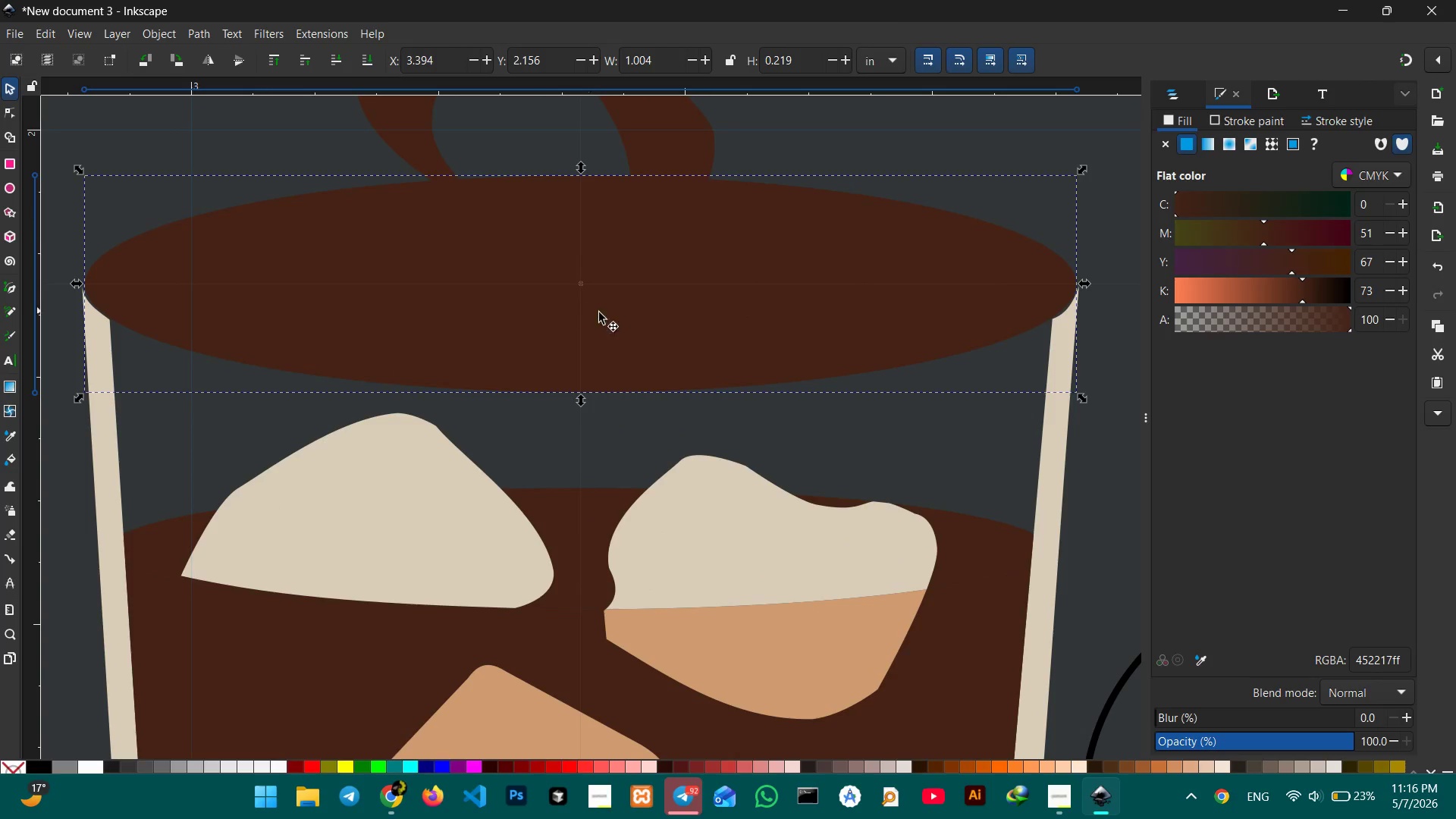 
left_click([623, 318])
 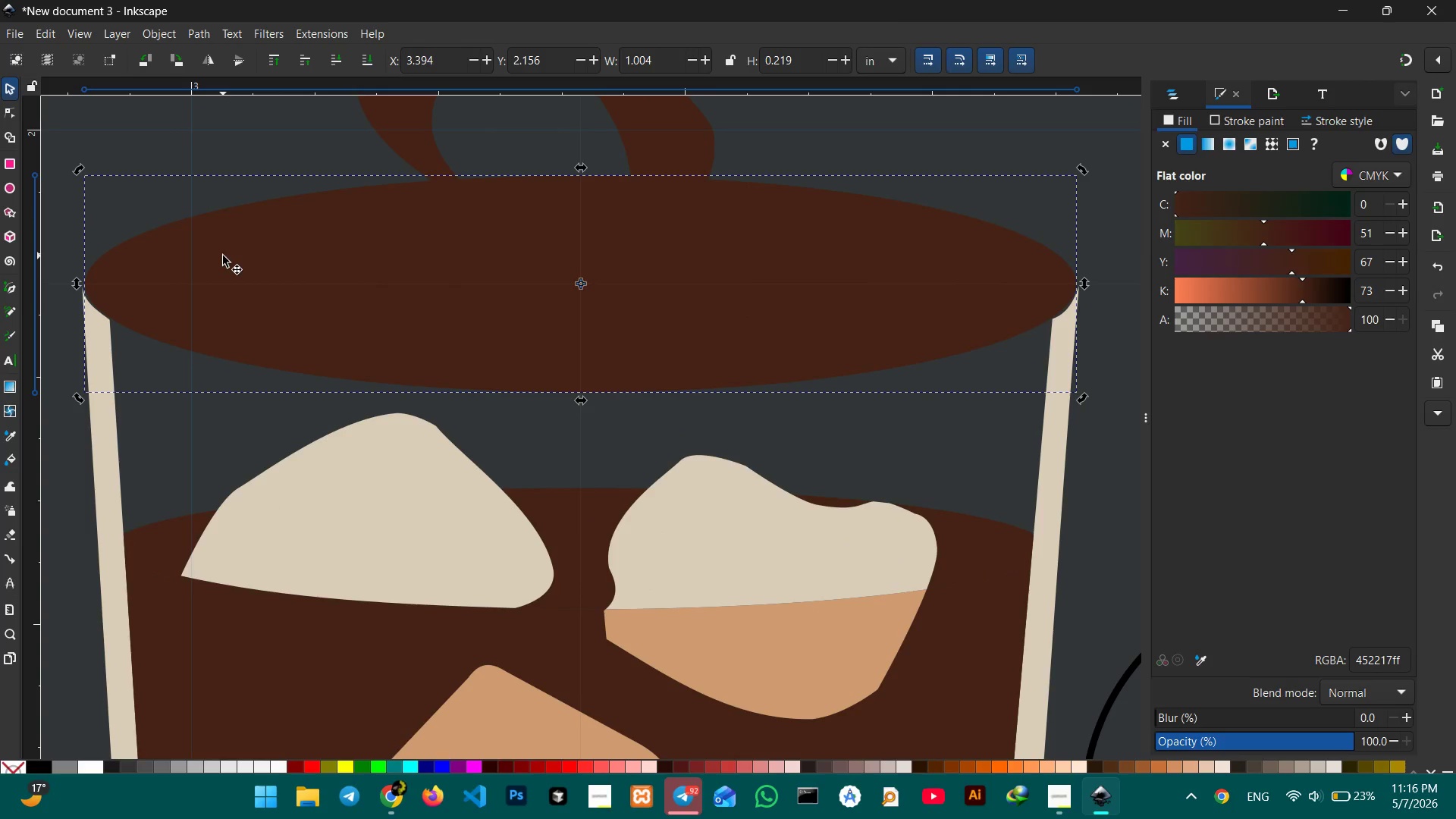 
left_click_drag(start_coordinate=[223, 256], to_coordinate=[409, 268])
 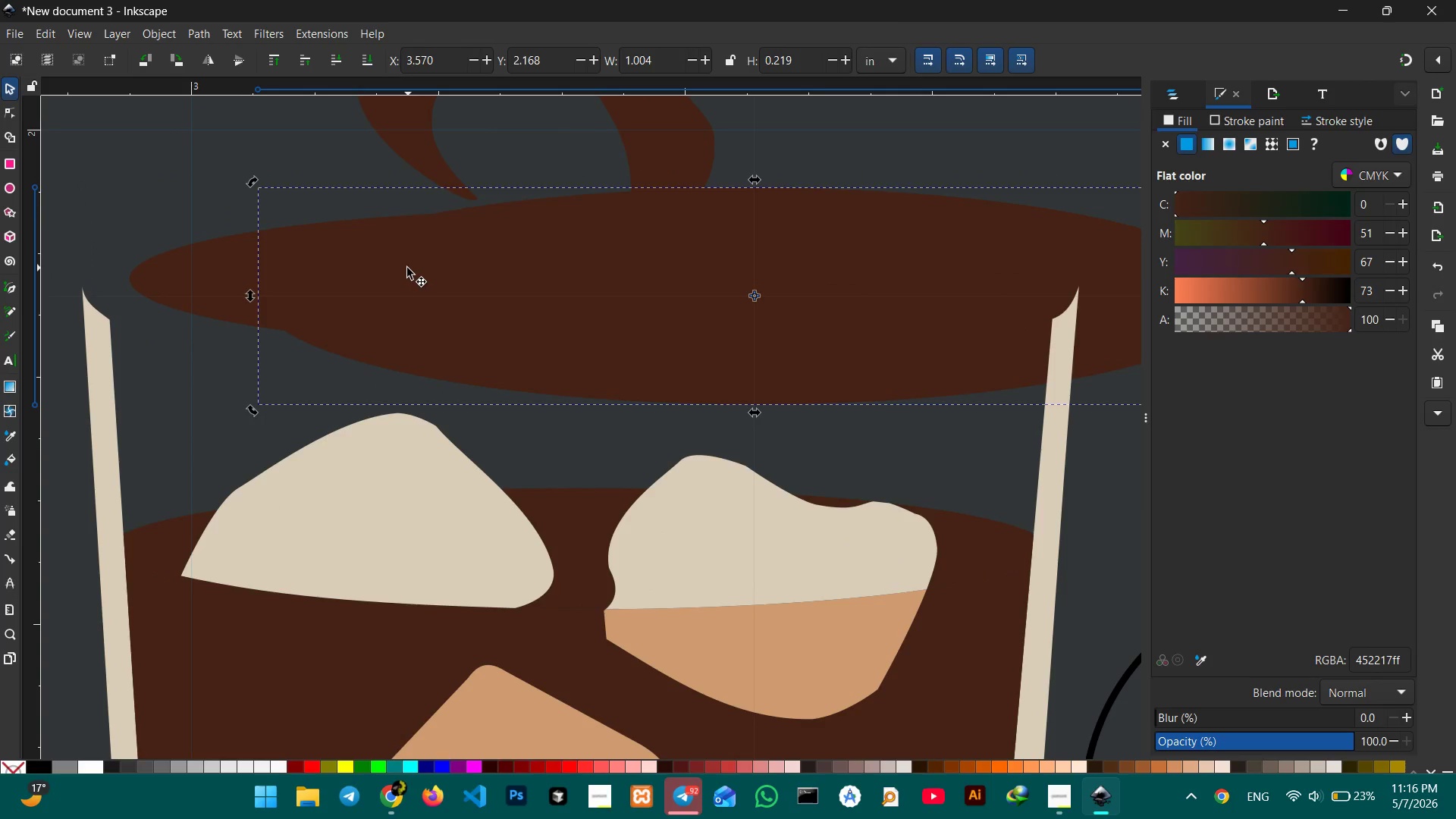 
key(Control+Z)
 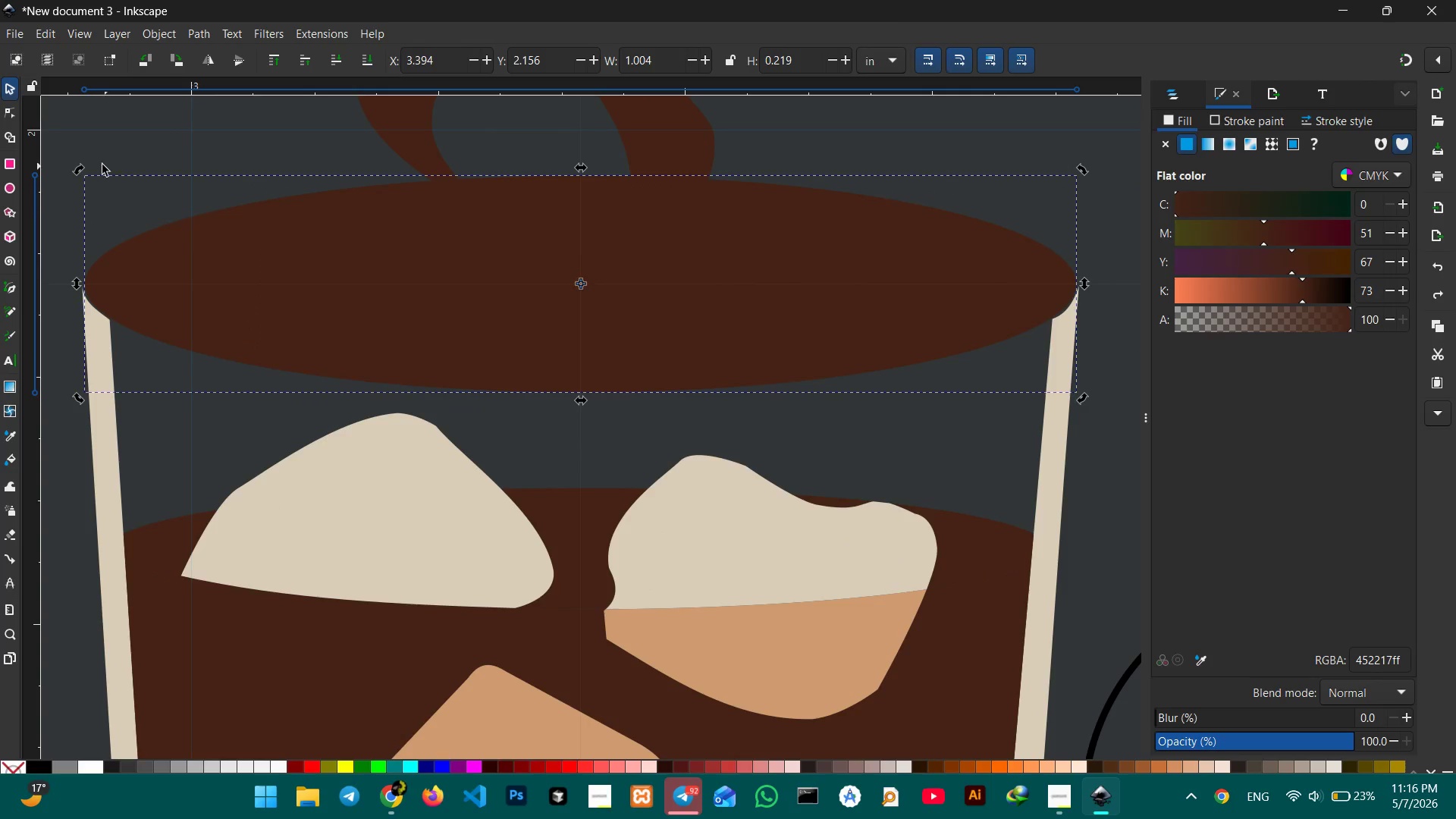 
left_click([109, 134])
 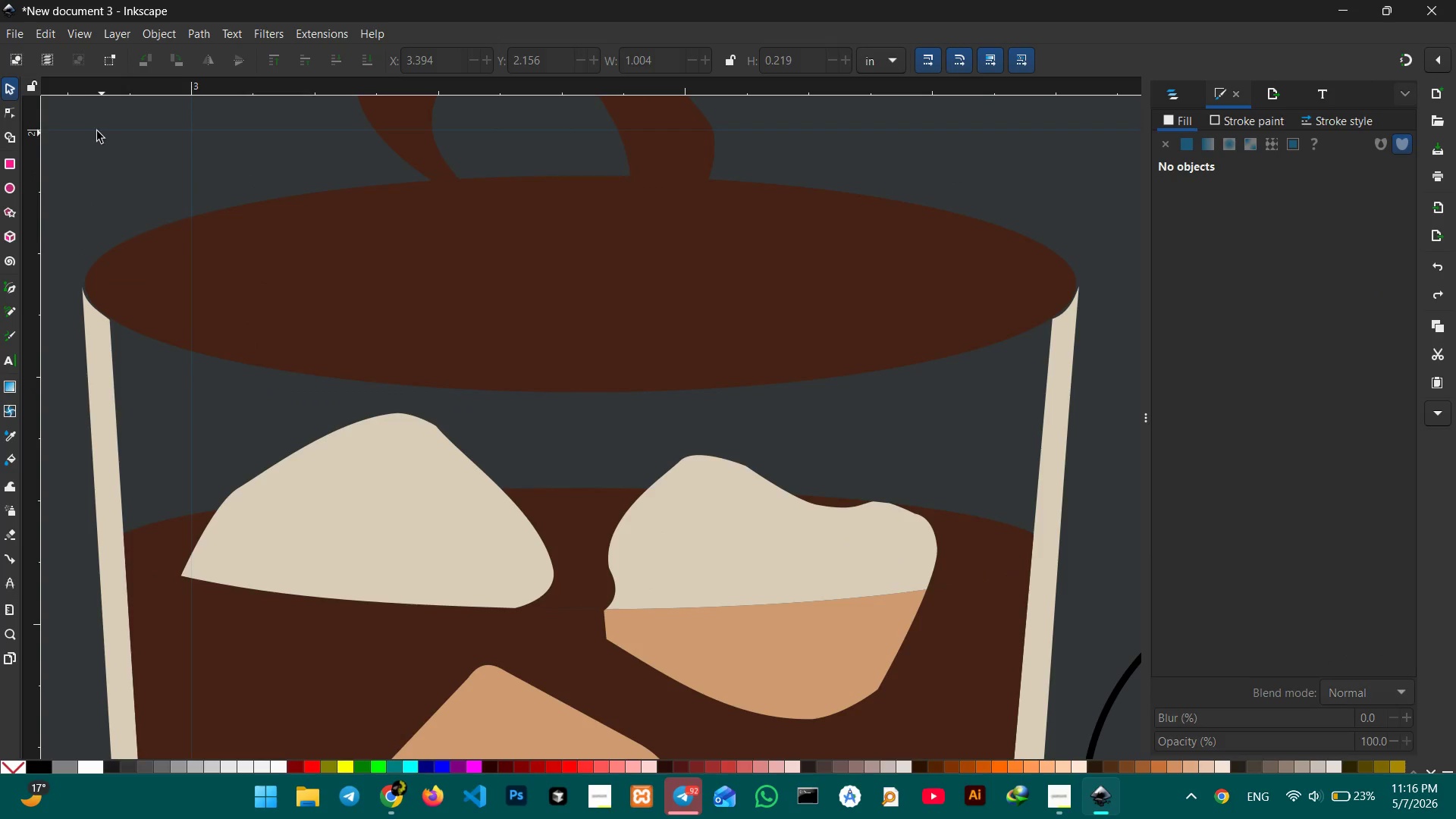 
left_click_drag(start_coordinate=[93, 130], to_coordinate=[1087, 494])
 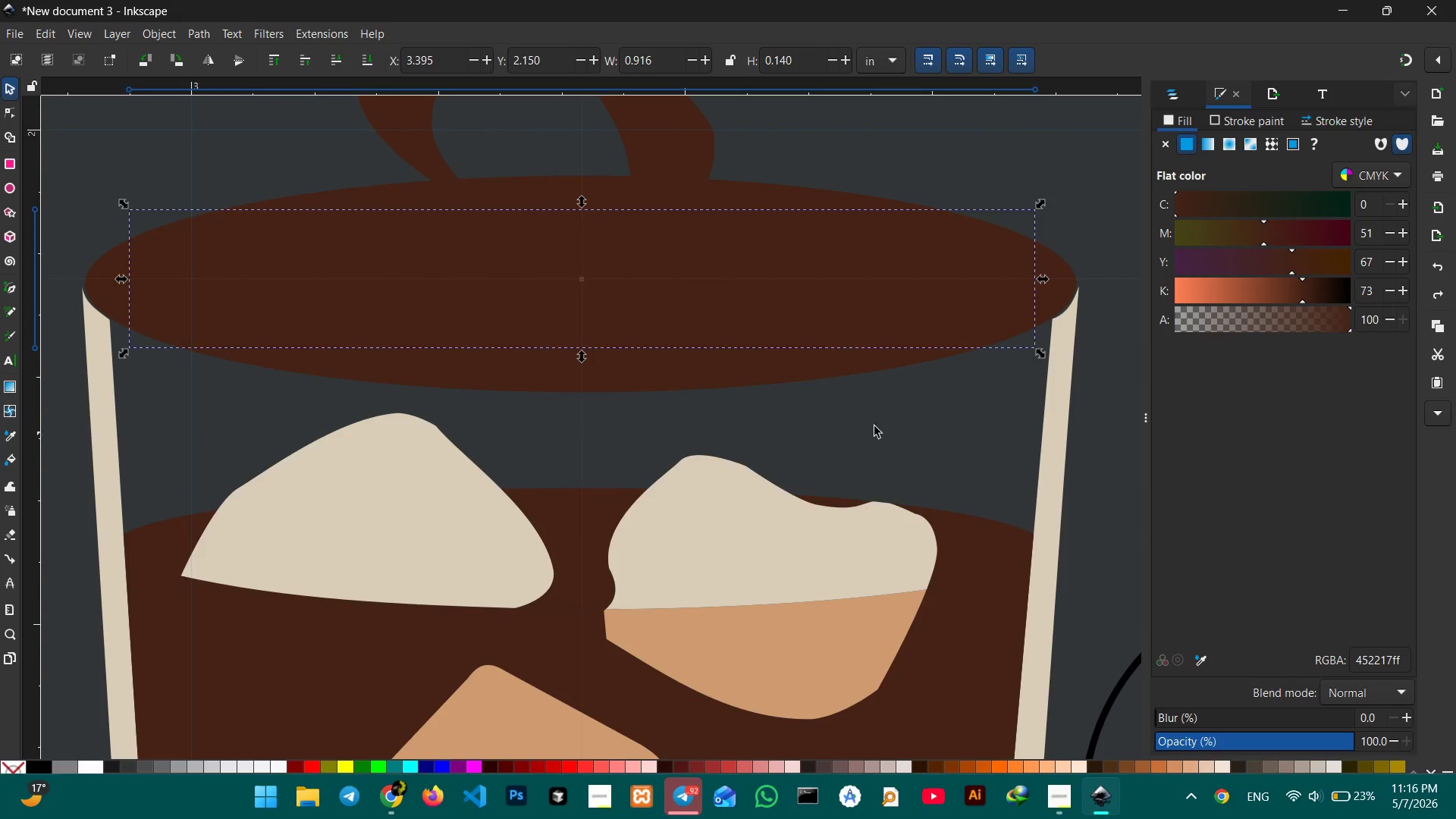 
hold_key(key=ControlLeft, duration=0.36)
scroll: coordinate [802, 410], scroll_direction: down, amount: 4.0
 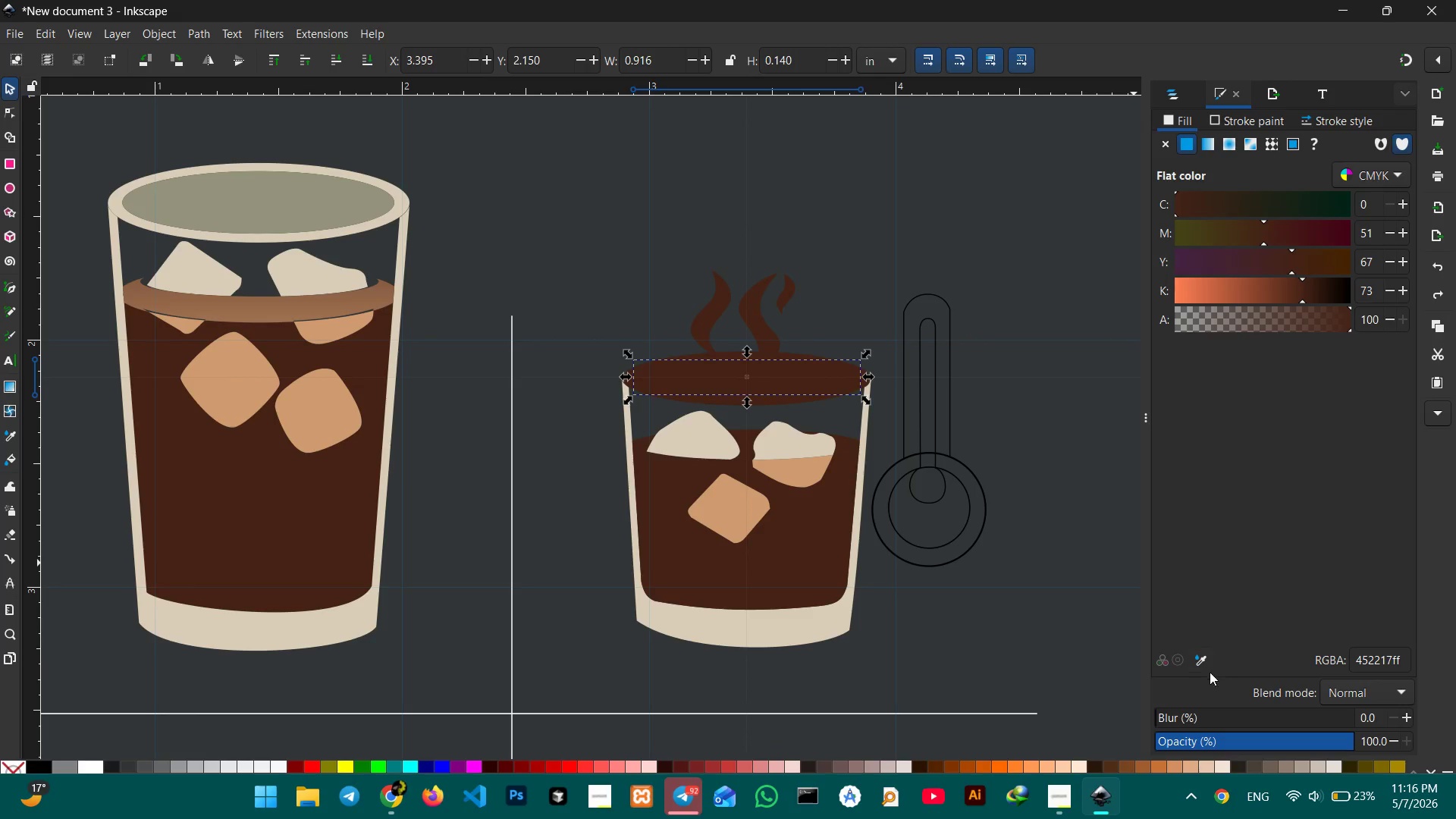 
left_click([1208, 665])
 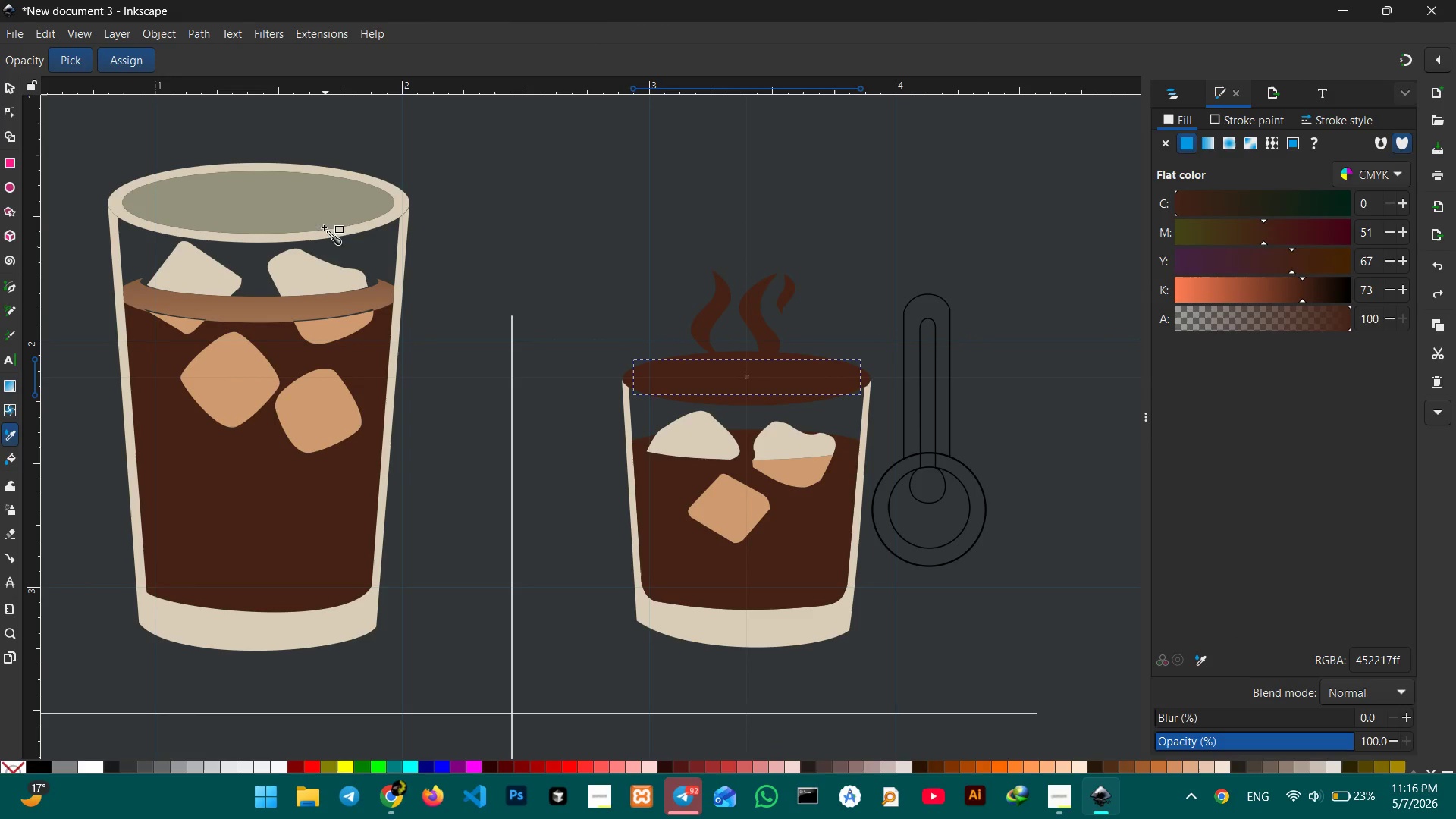 
left_click([327, 211])
 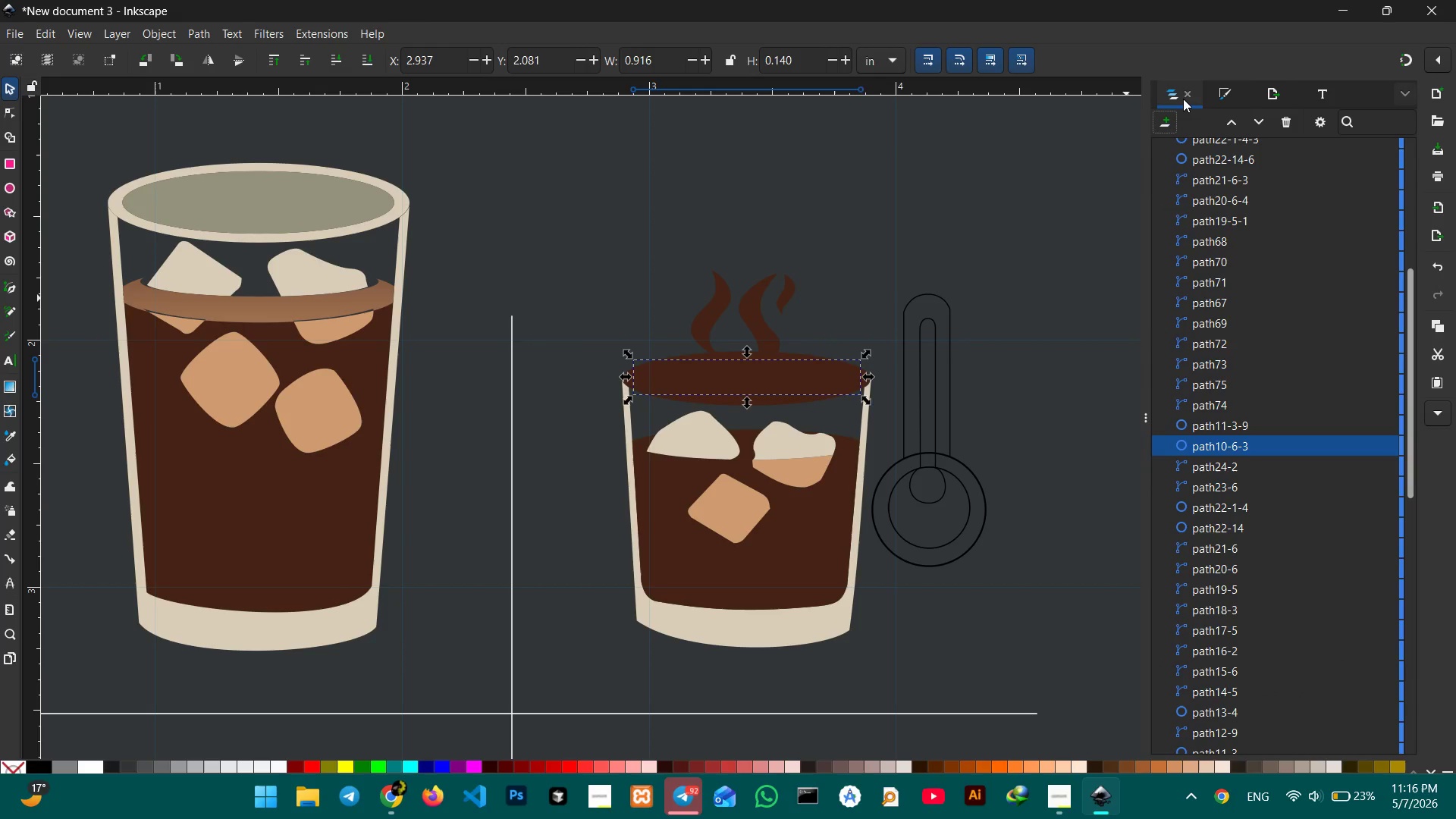 
wait(7.94)
 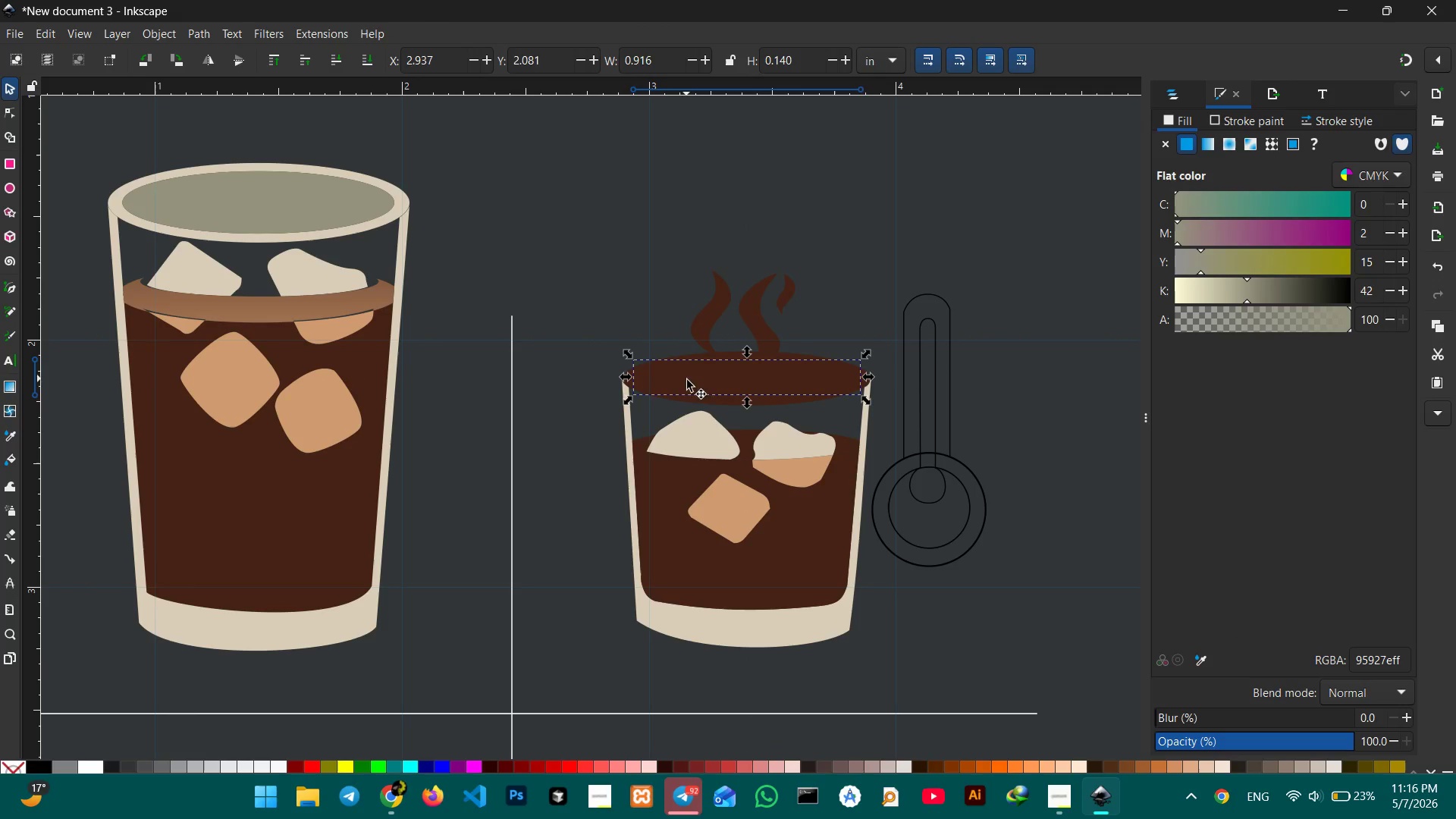 
left_click_drag(start_coordinate=[1272, 447], to_coordinate=[1268, 422])
 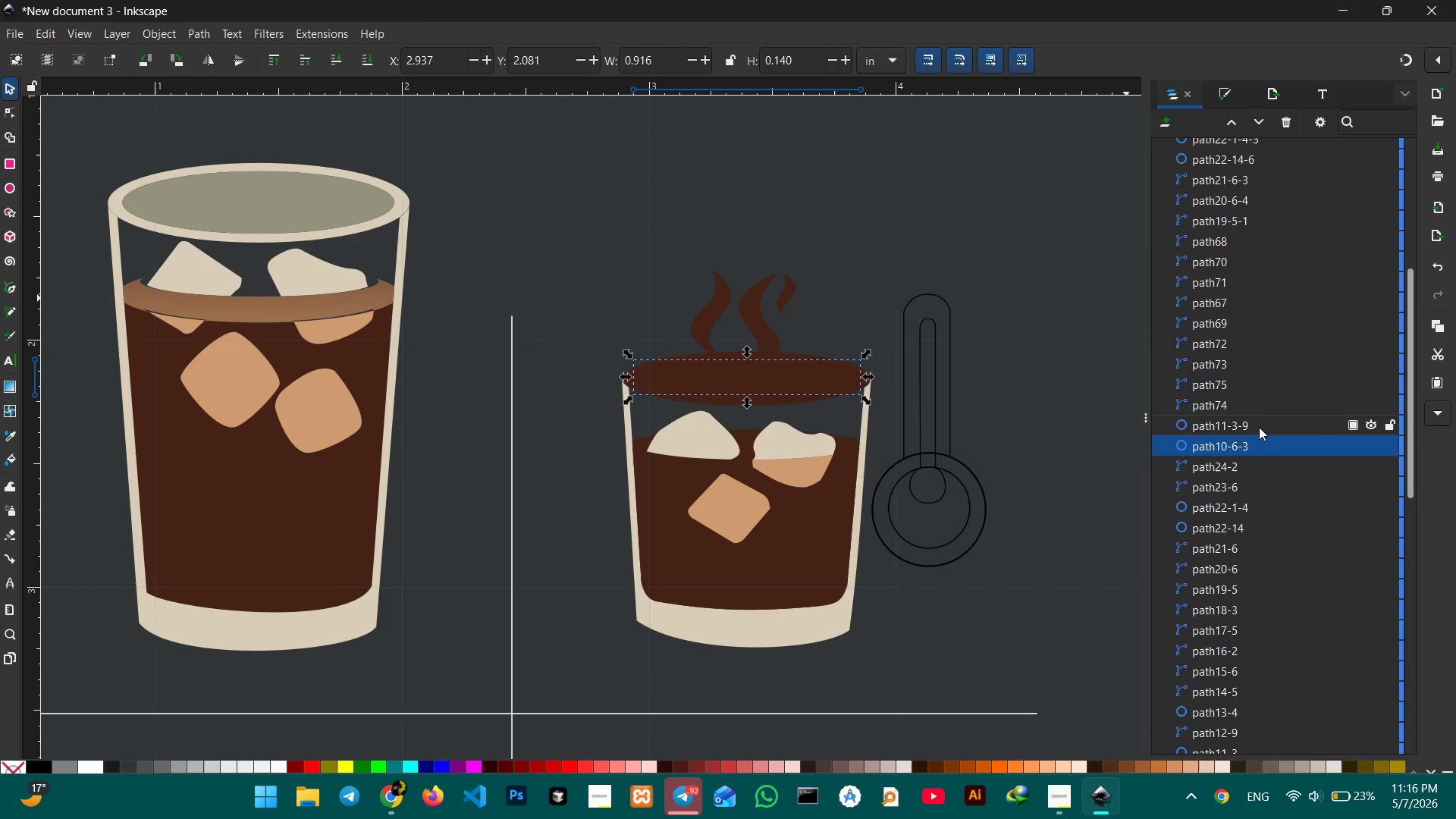 
left_click_drag(start_coordinate=[1259, 427], to_coordinate=[1263, 450])
 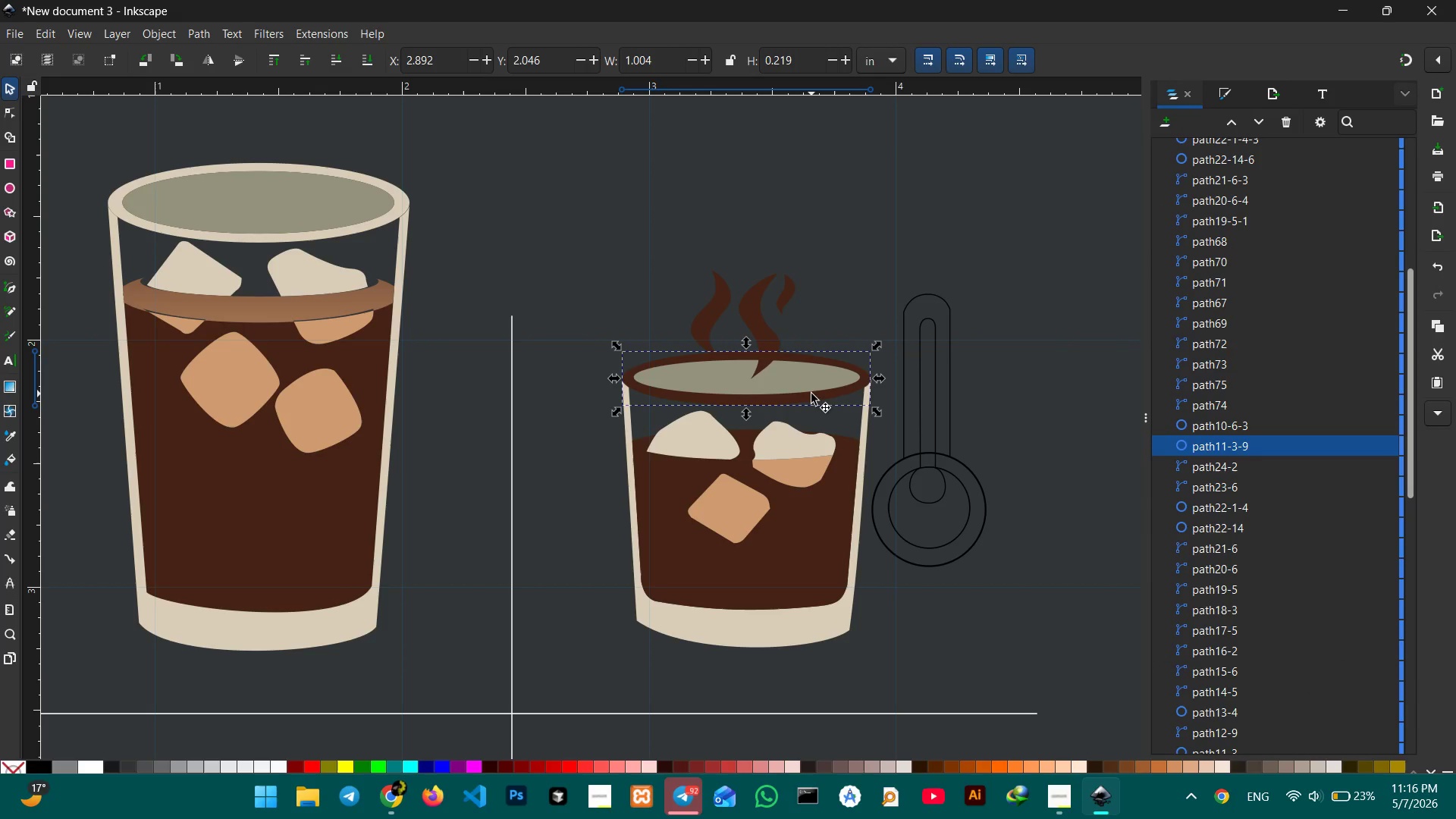 
left_click([811, 395])
 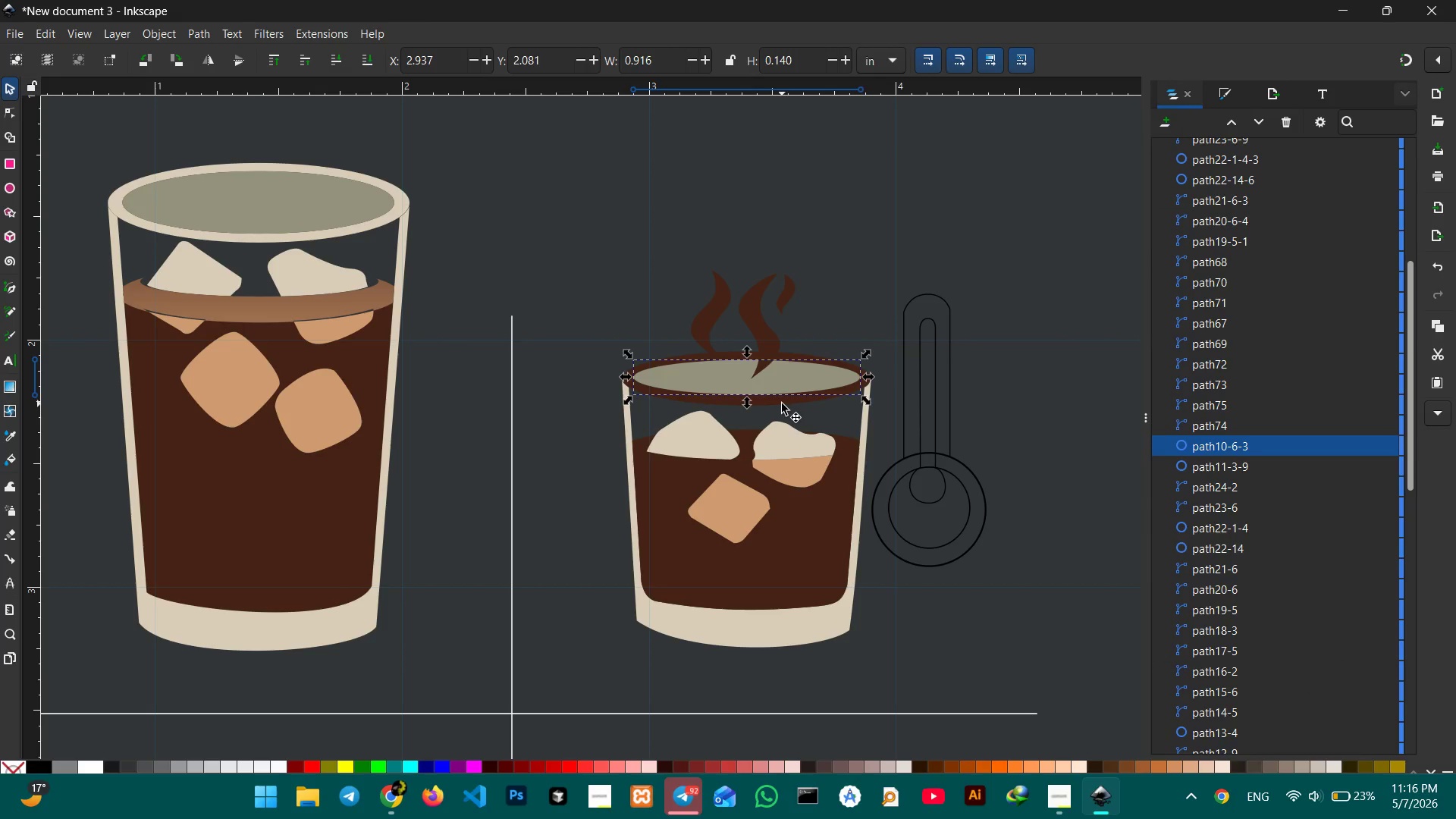 
left_click([782, 403])
 